 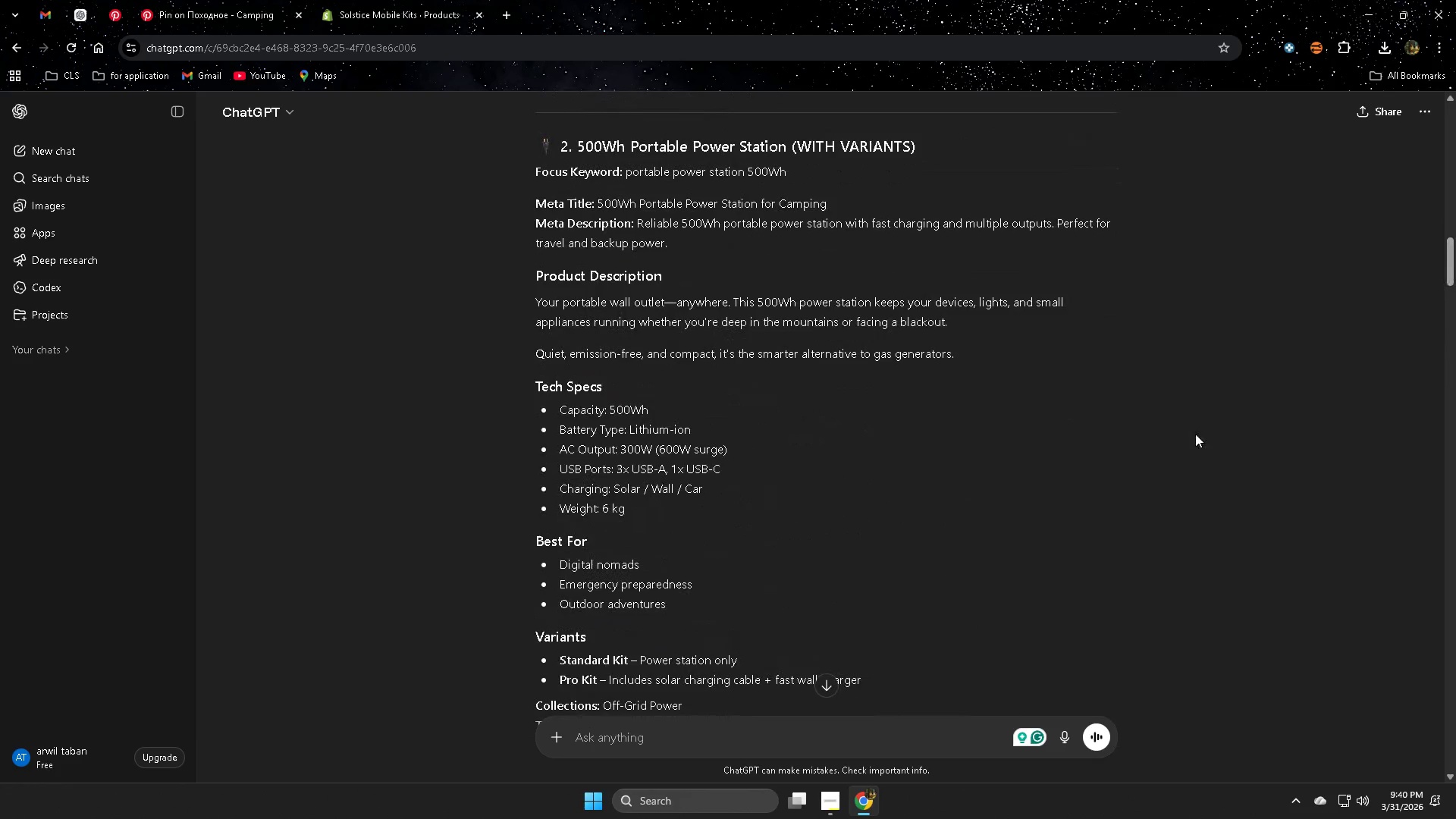 
scroll: coordinate [1195, 432], scroll_direction: up, amount: 9.0
 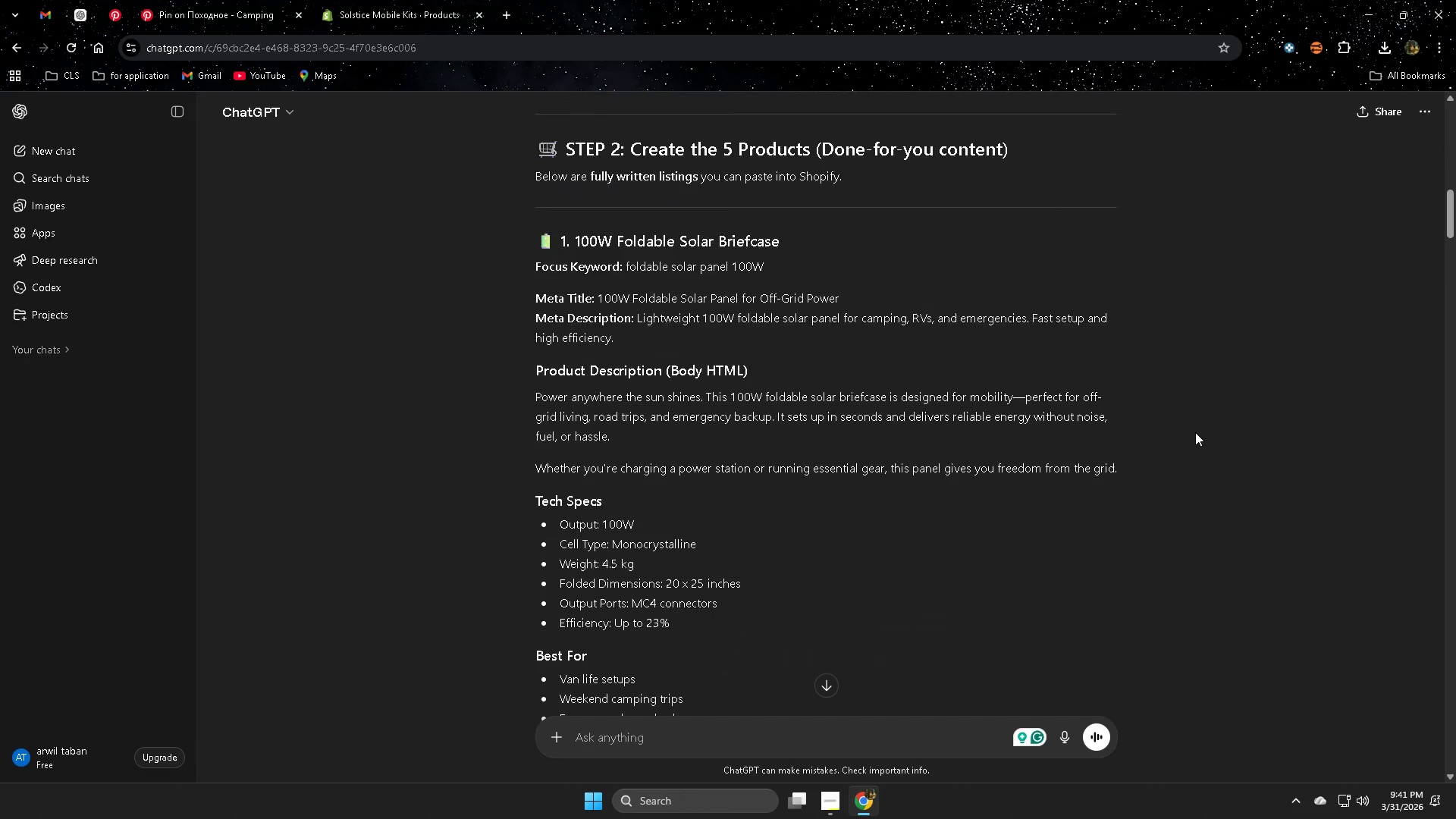 
scroll: coordinate [1195, 432], scroll_direction: down, amount: 3.0
 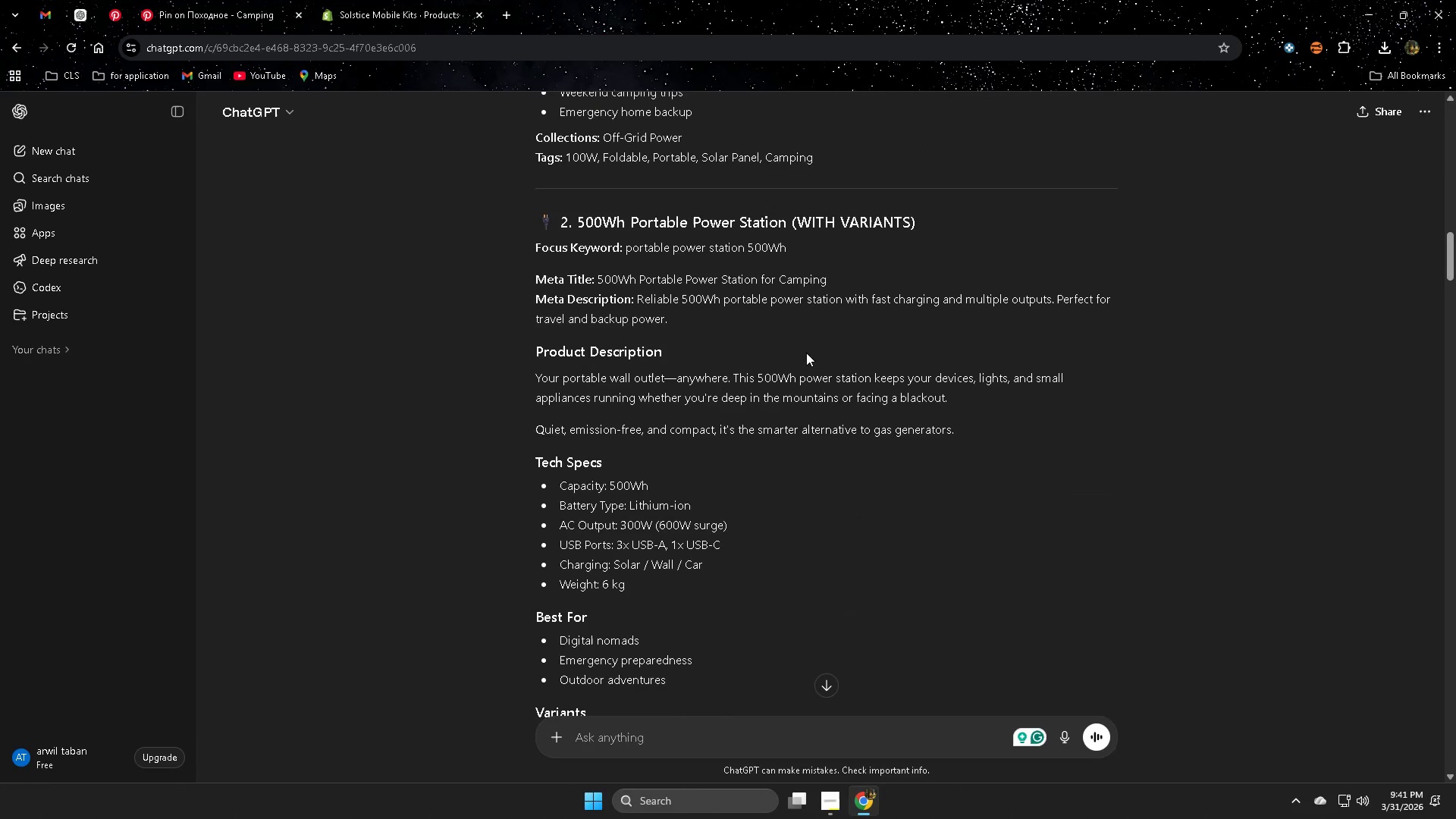 
wait(7.17)
 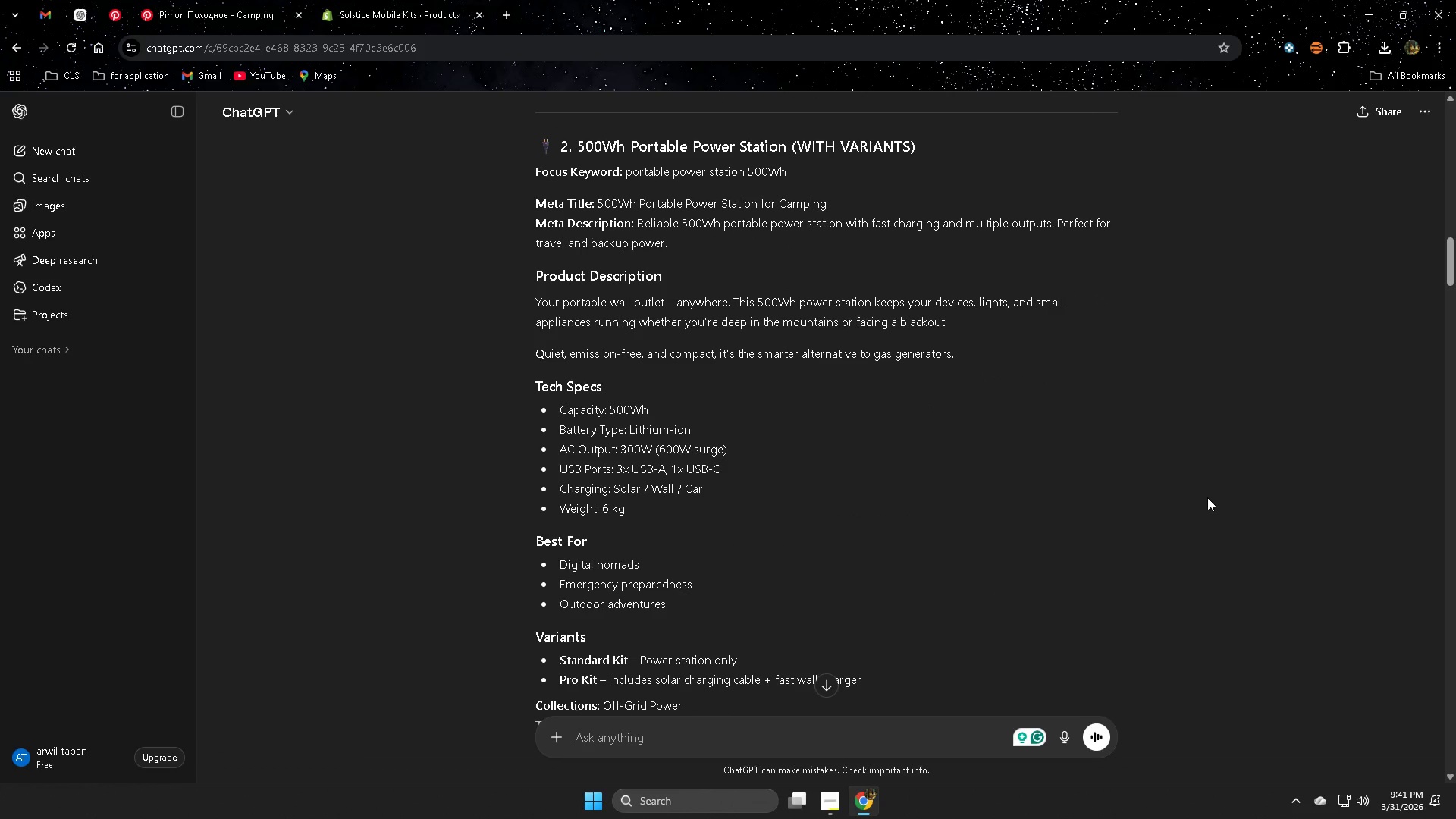 
left_click_drag(start_coordinate=[1446, 267], to_coordinate=[1445, 263])
 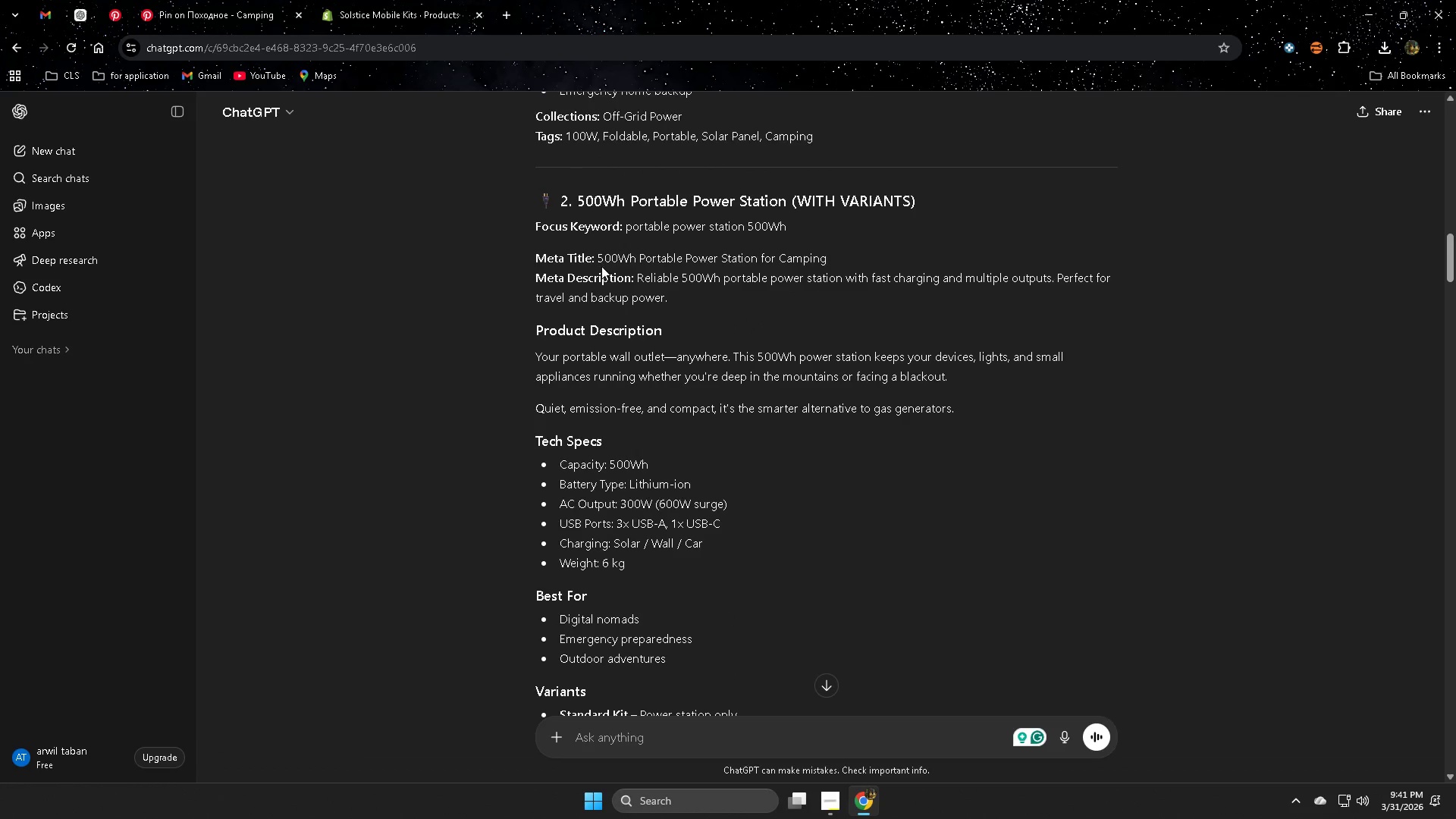 
scroll: coordinate [1207, 497], scroll_direction: down, amount: 1.0
 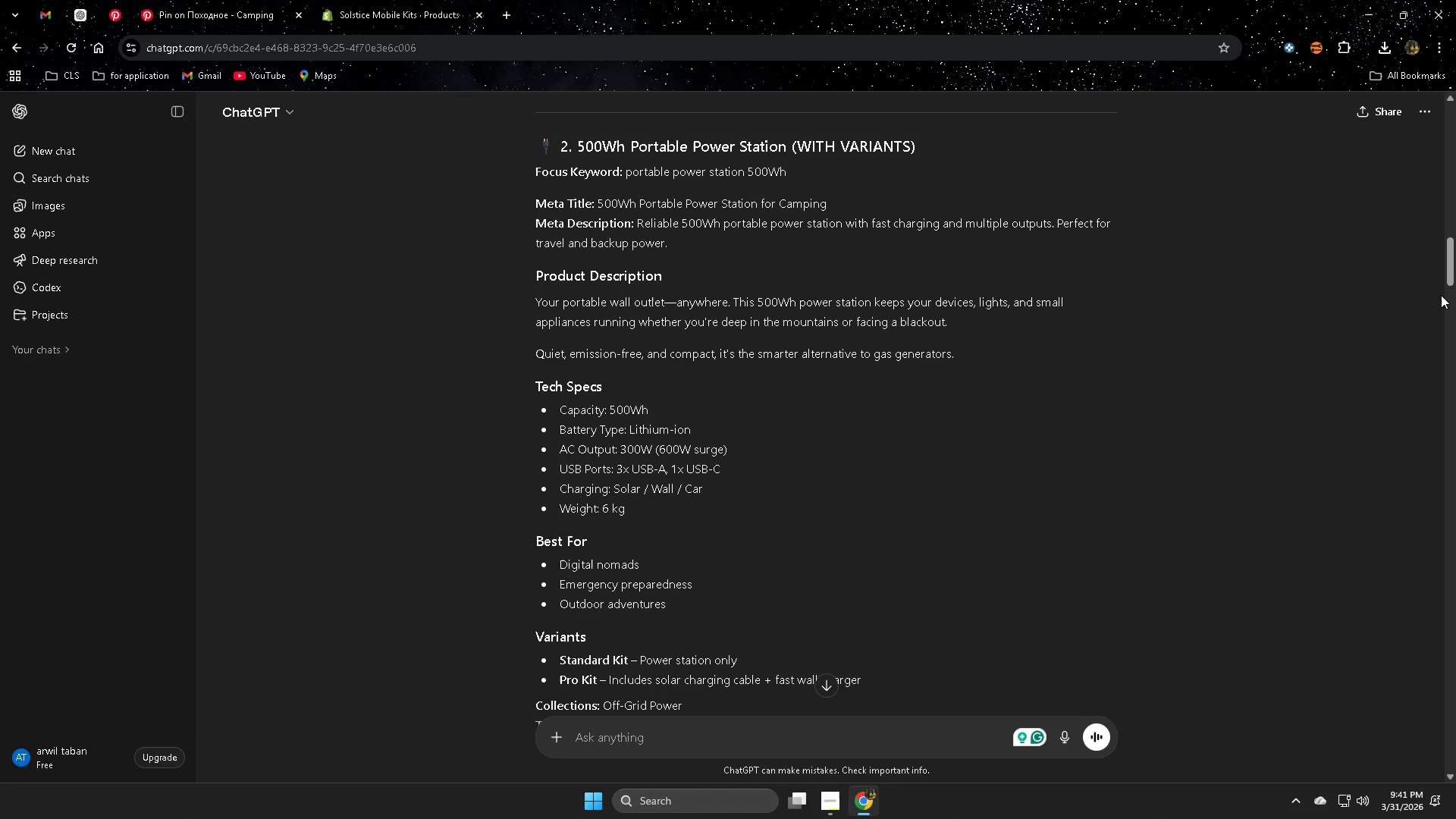 
left_click([605, 259])
 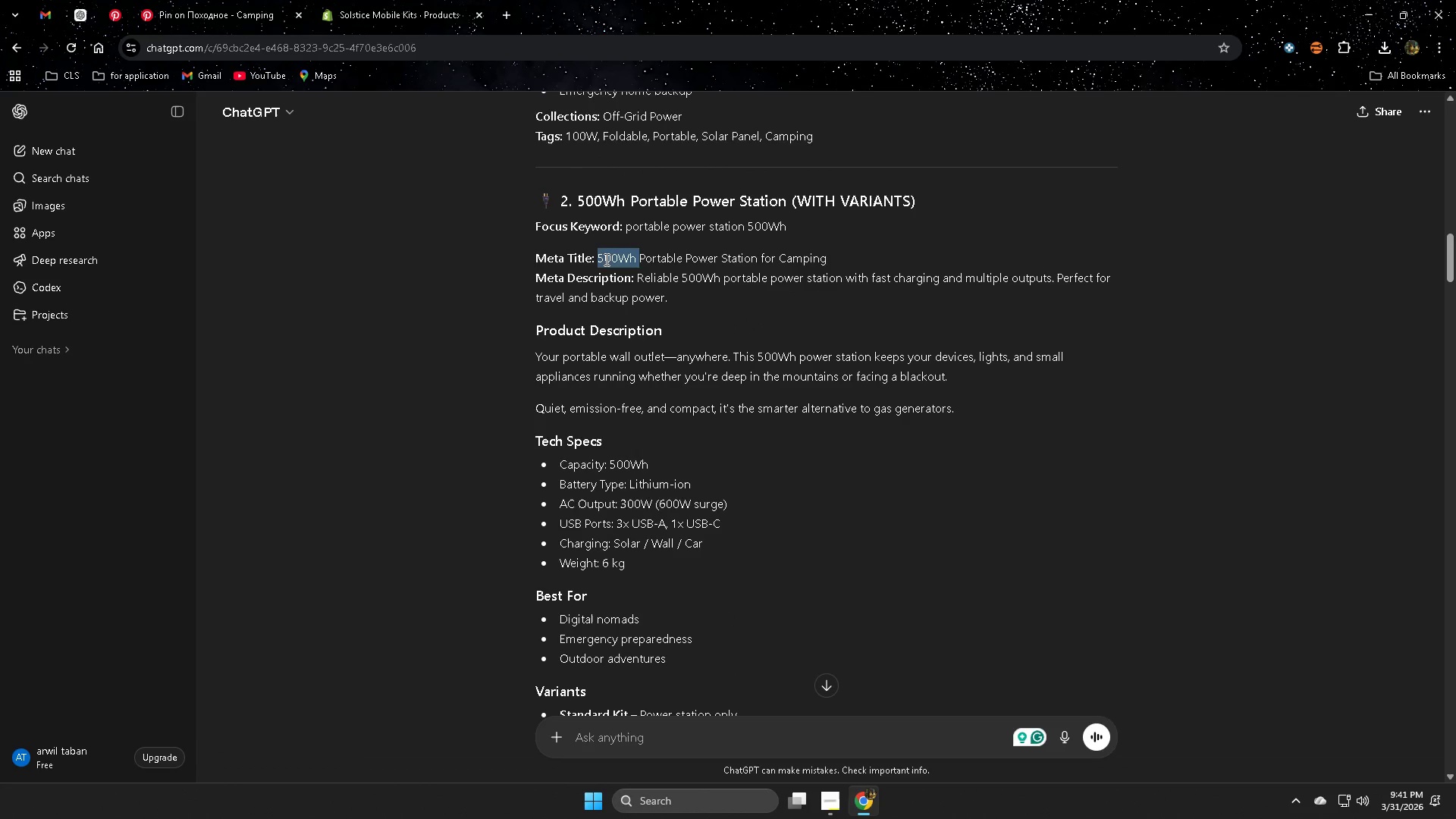 
left_click_drag(start_coordinate=[605, 259], to_coordinate=[814, 249])
 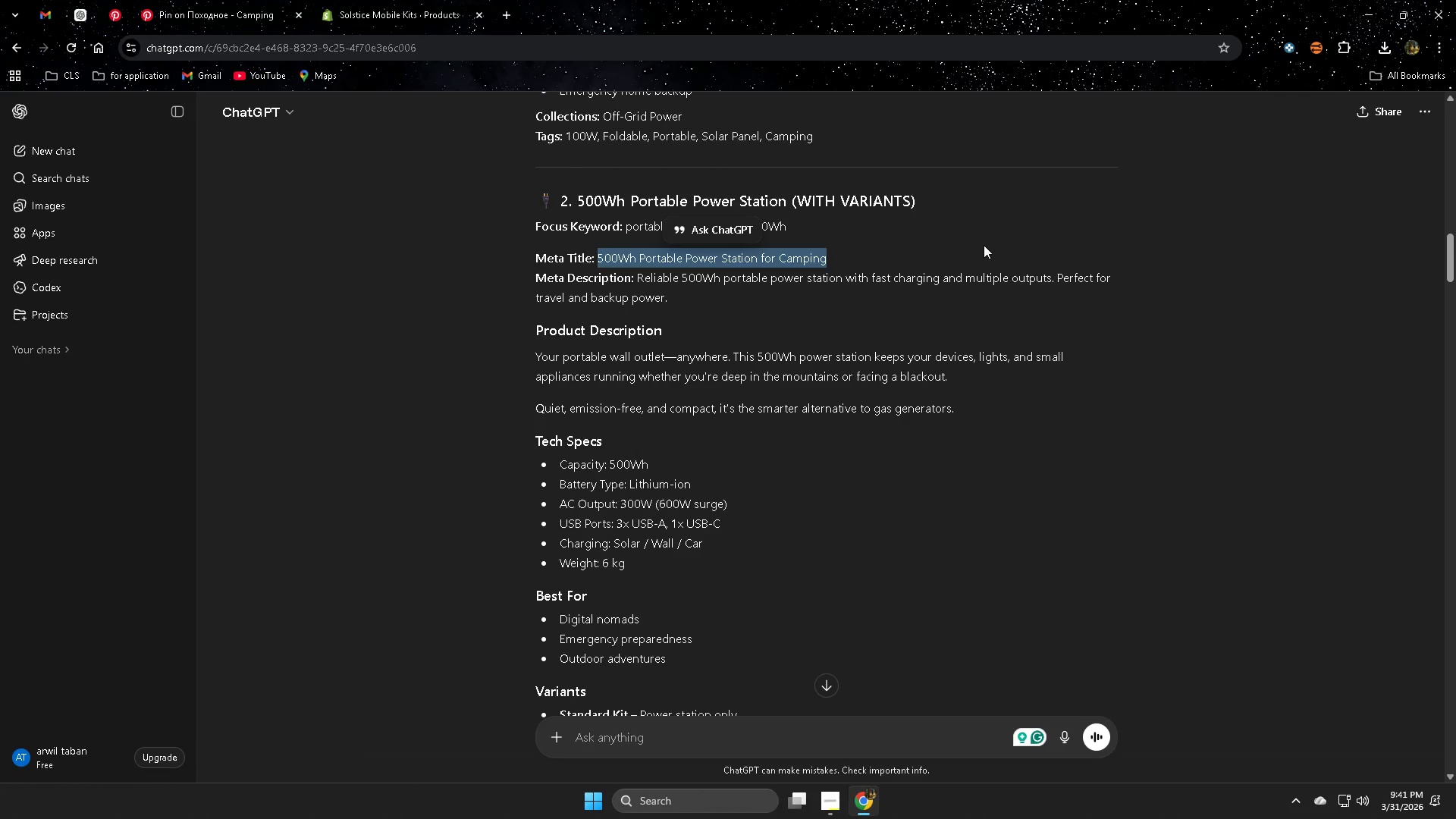 
key(Control+C)
 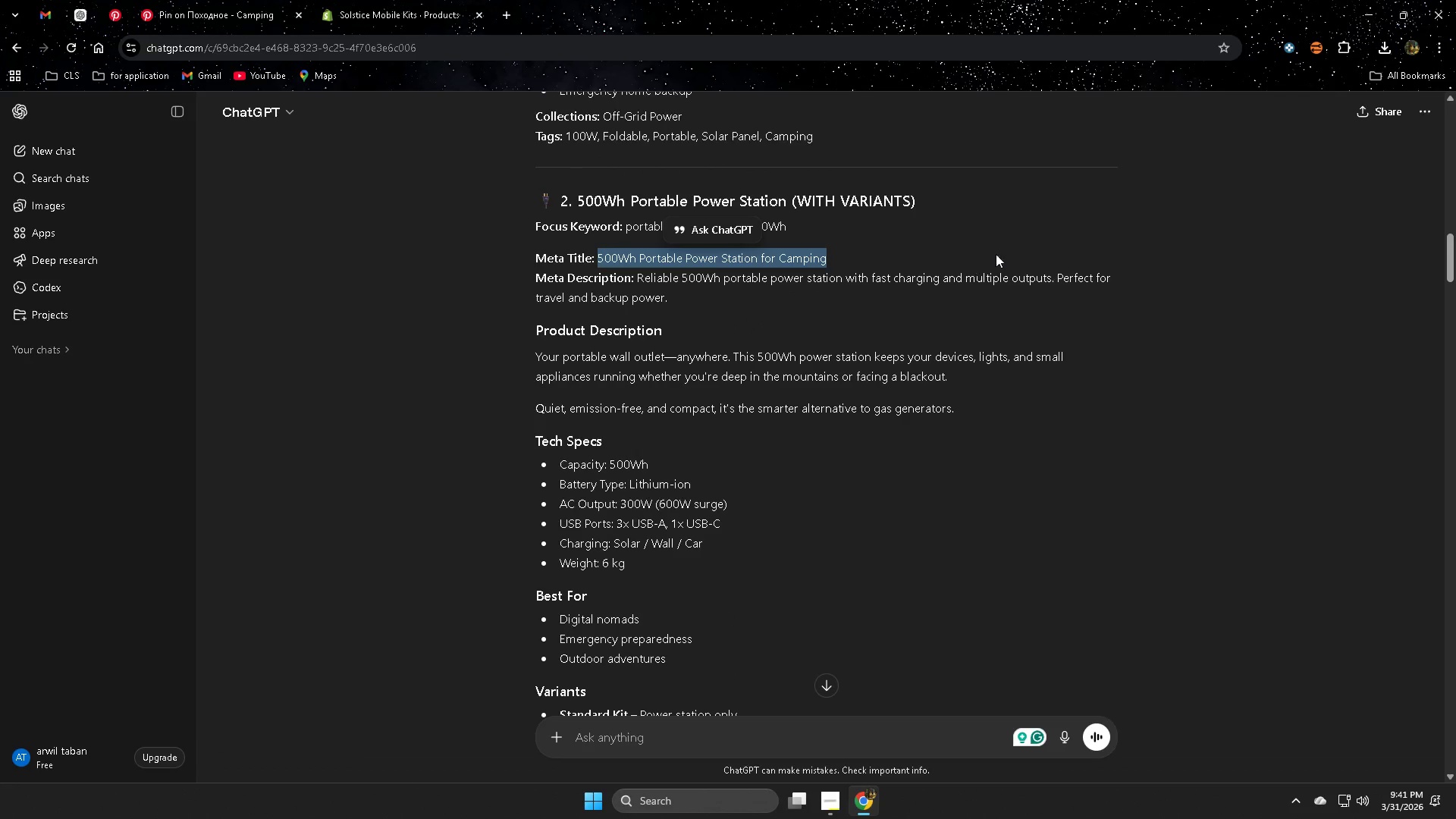 
left_click([1003, 249])
 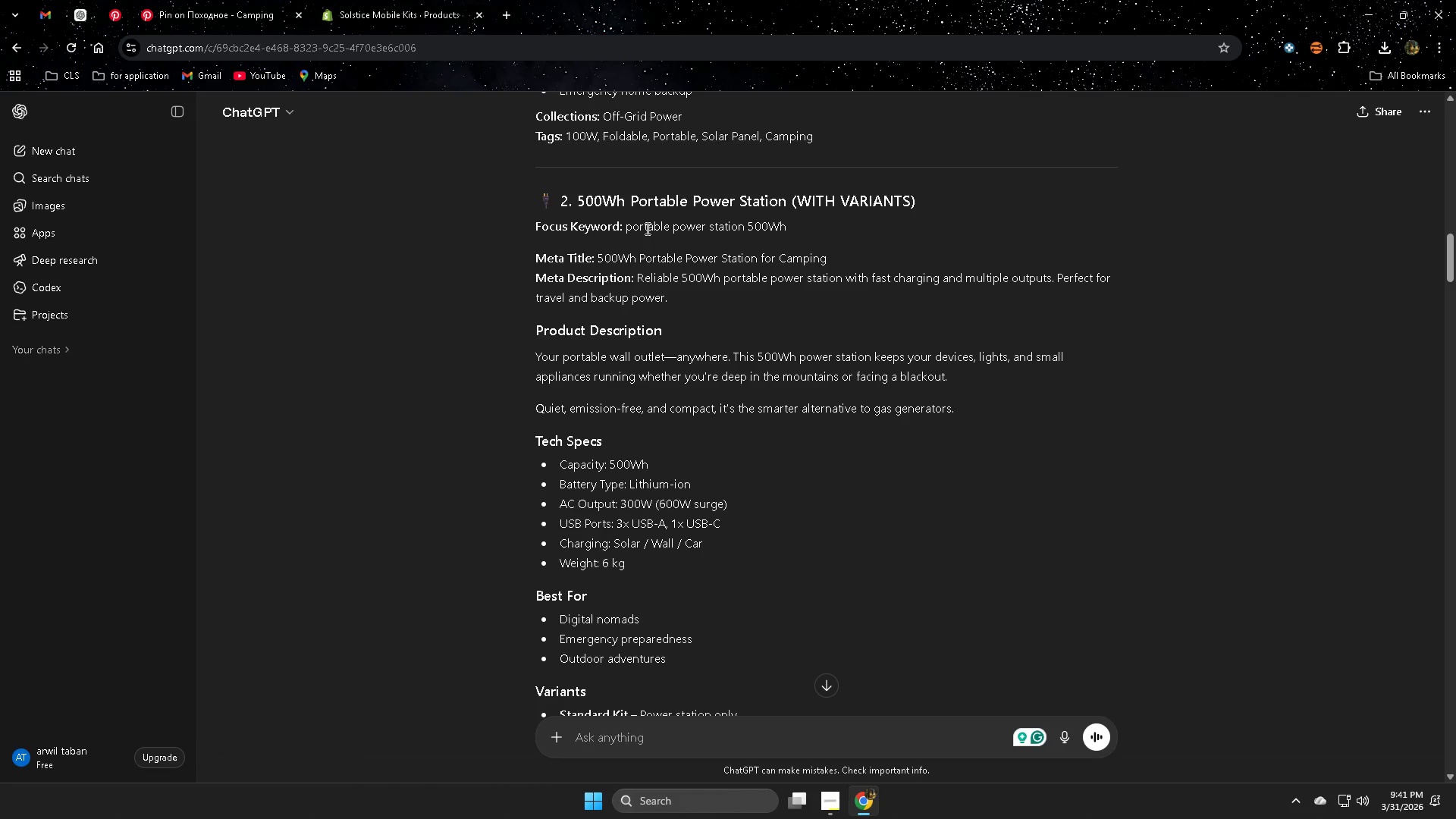 
scroll: coordinate [998, 514], scroll_direction: up, amount: 8.0
 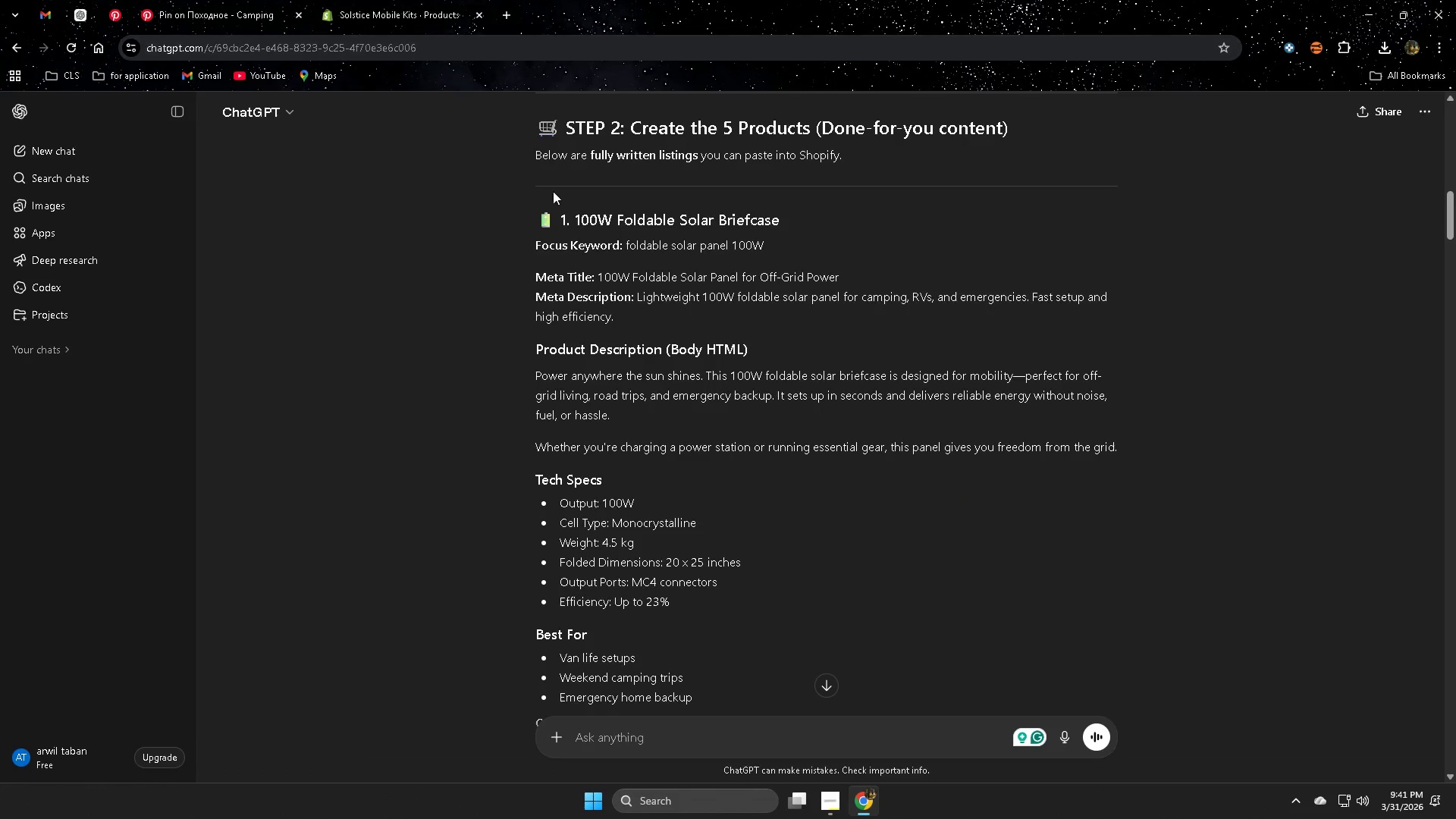 
wait(11.81)
 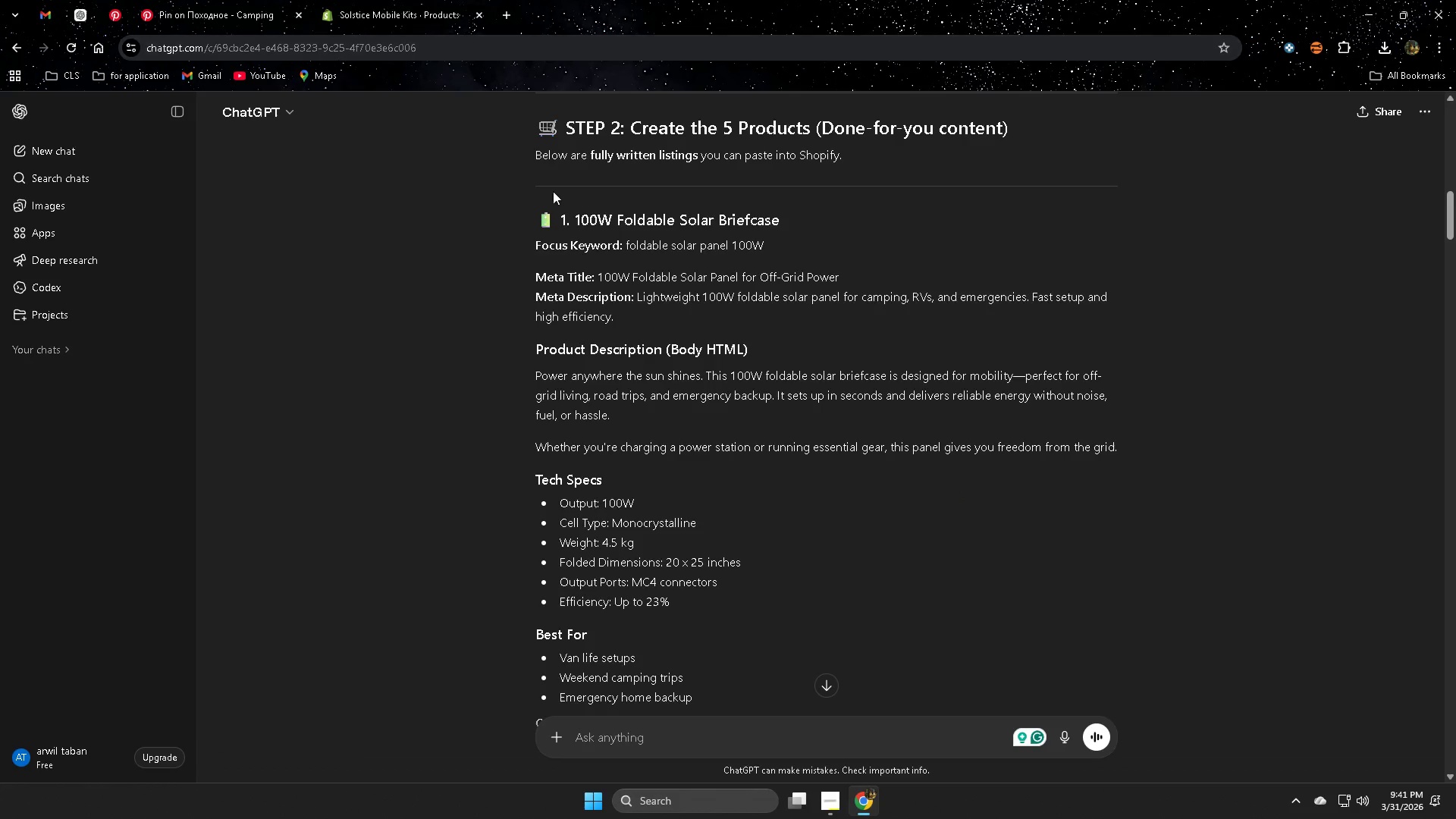 
left_click([375, 1])
 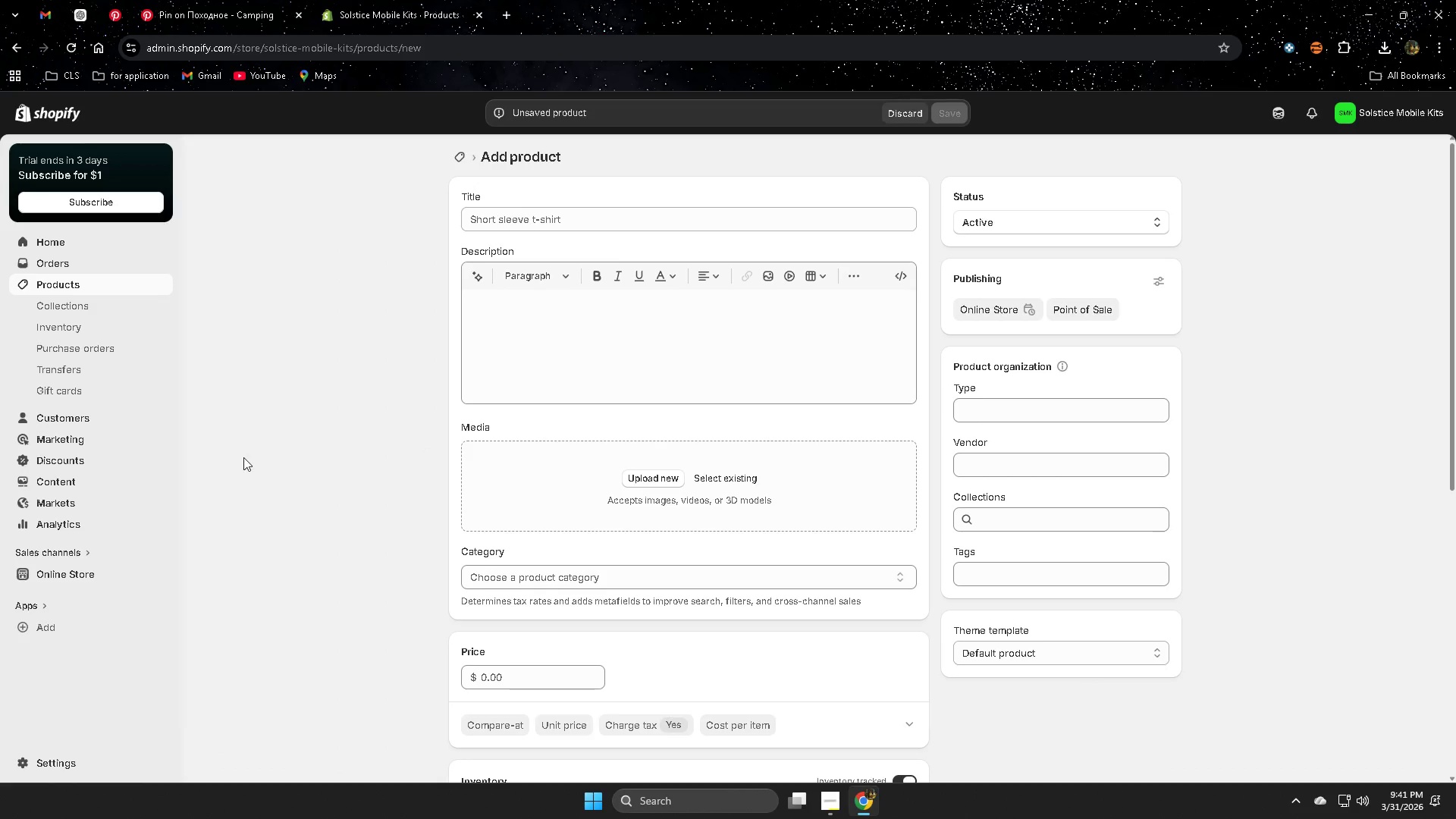 
left_click([77, 282])
 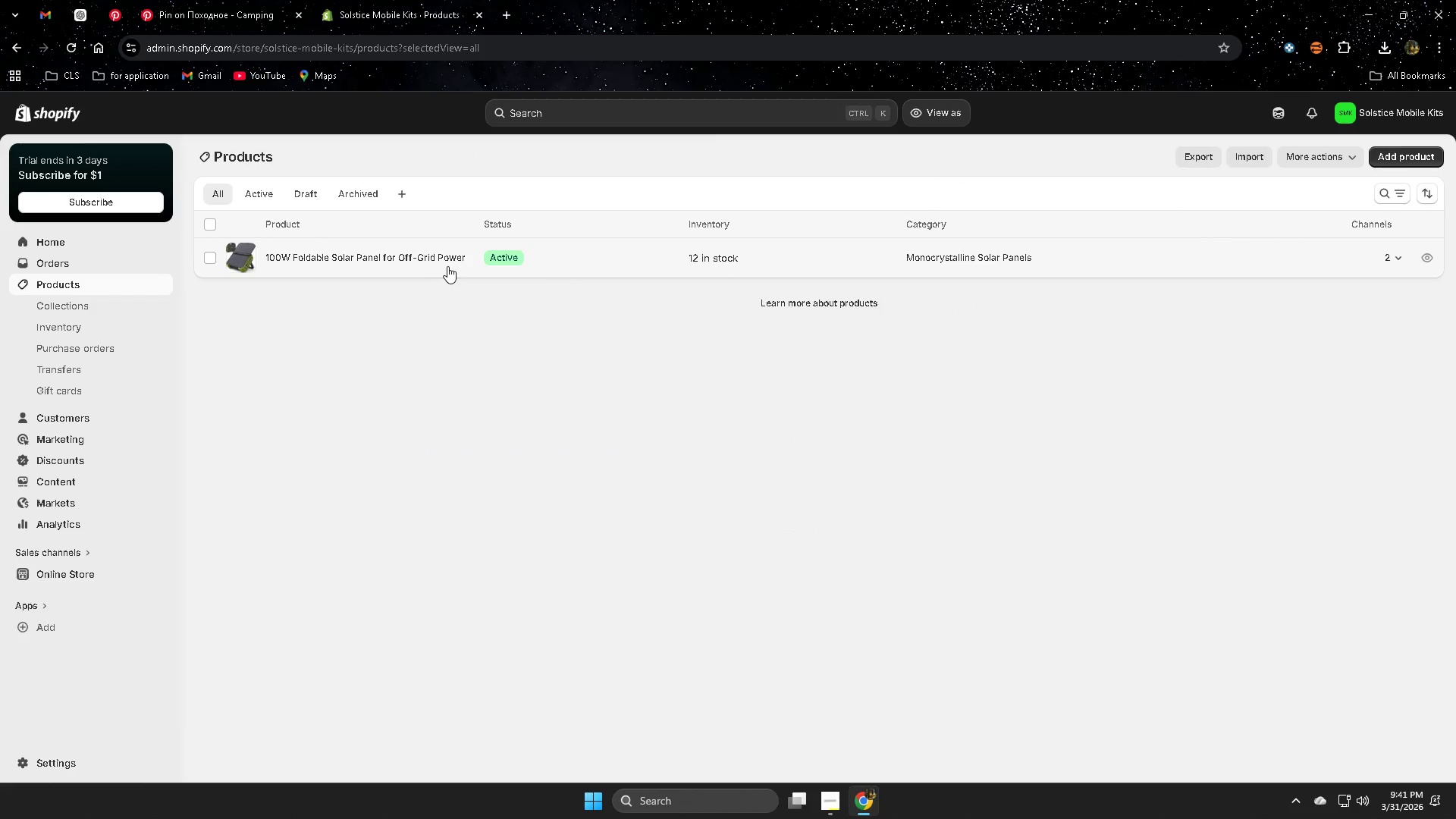 
wait(5.34)
 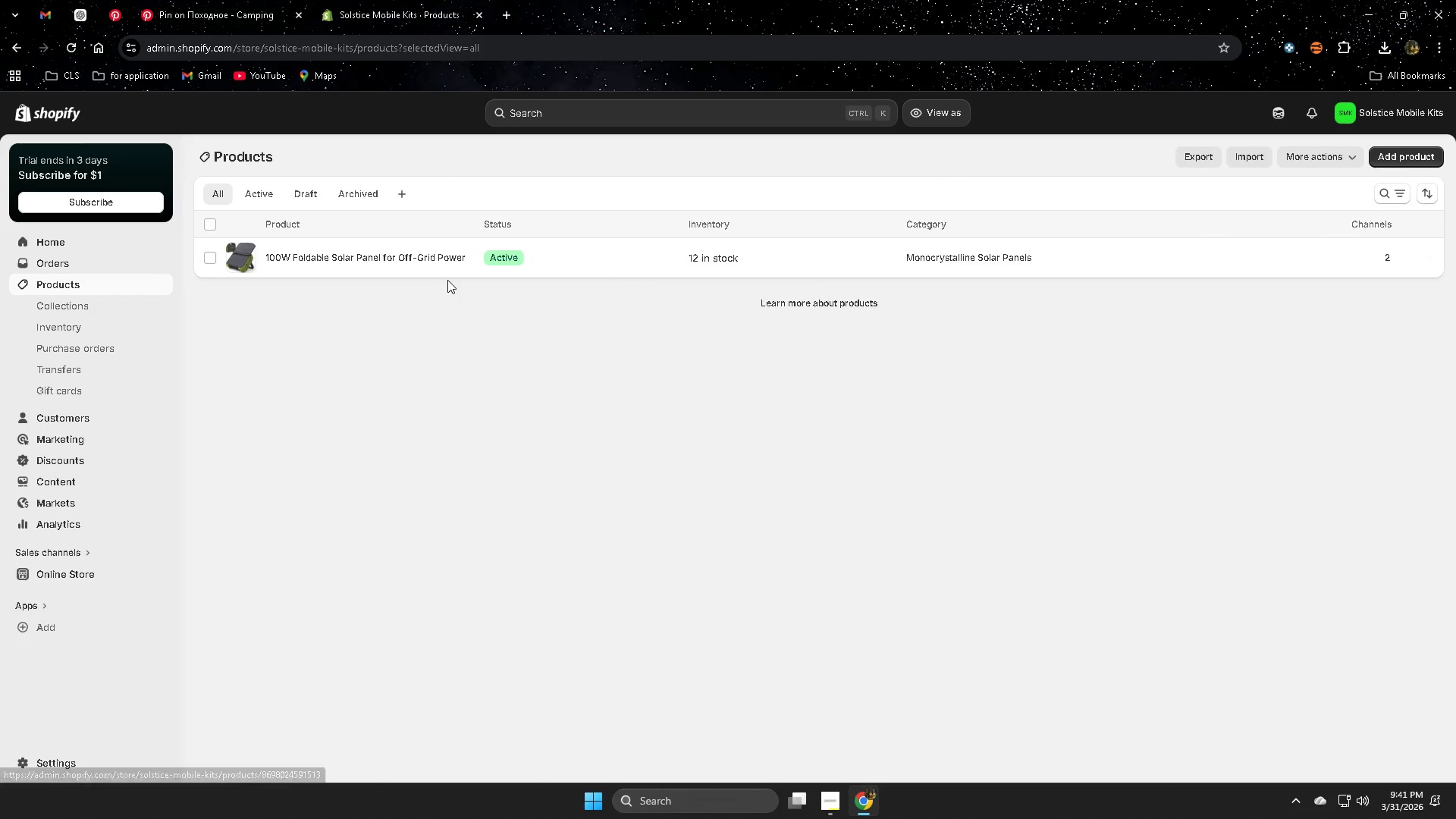 
left_click([1414, 155])
 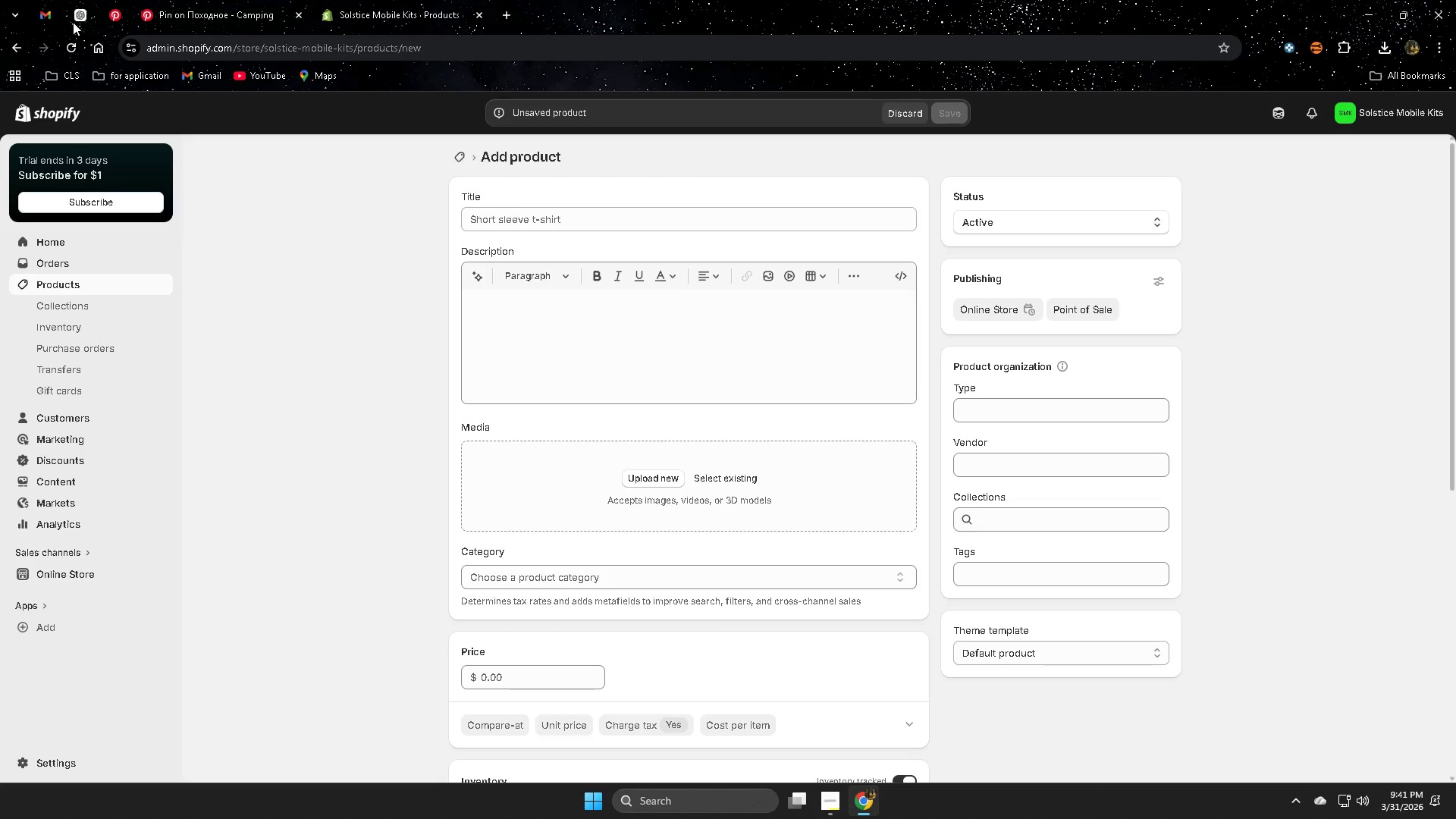 
left_click([563, 220])
 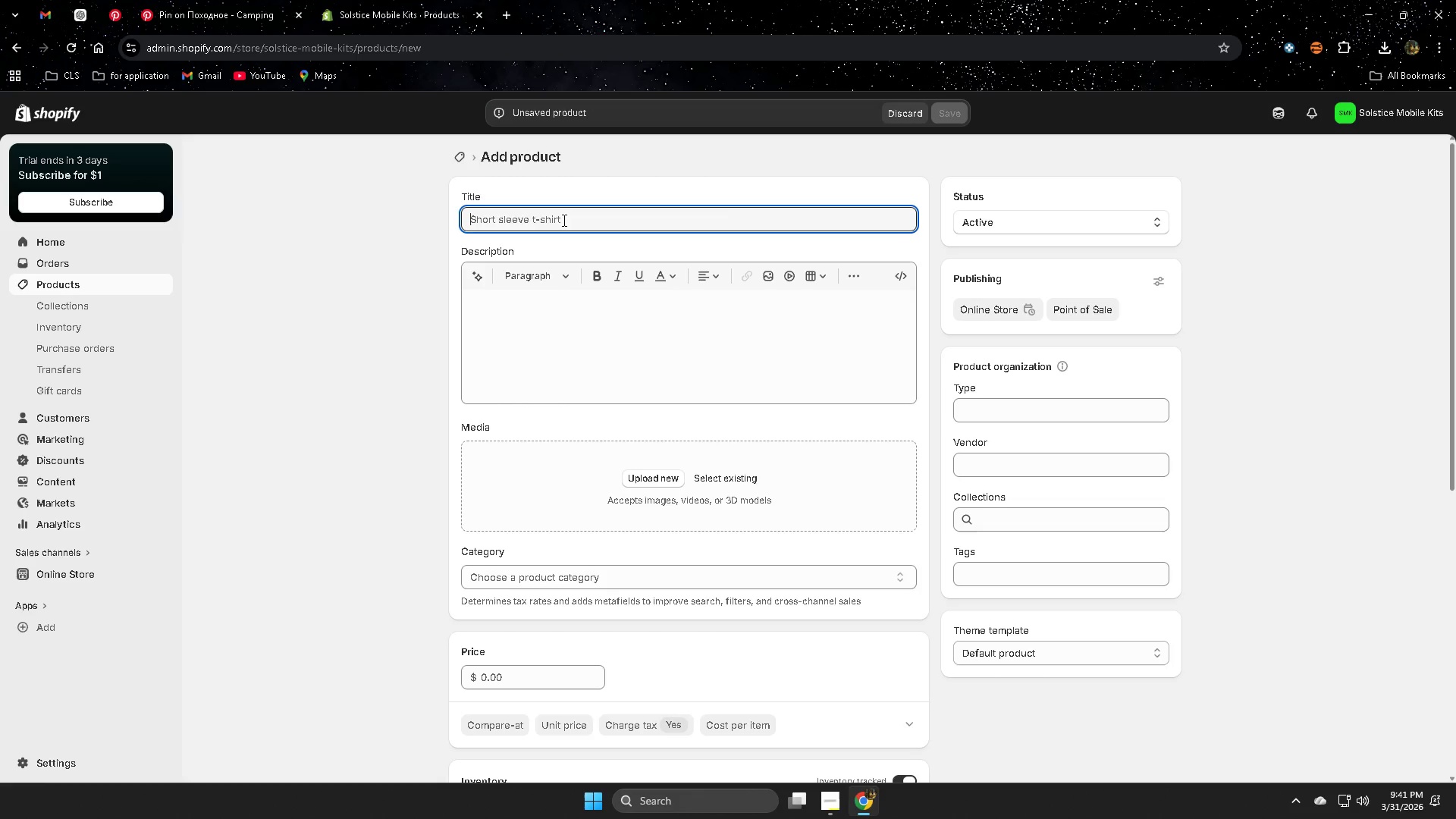 
key(Control+ControlLeft)
 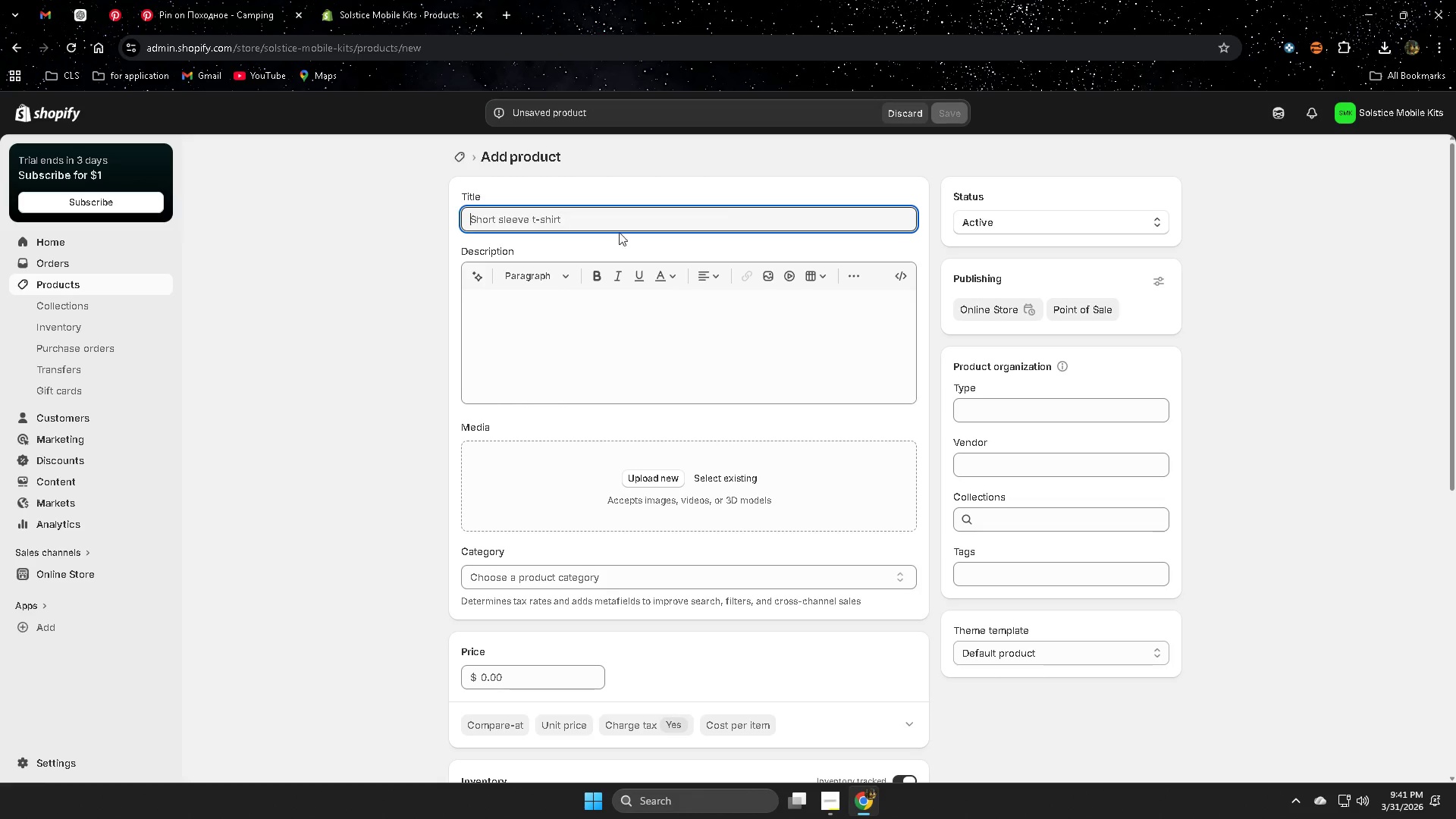 
key(Control+V)
 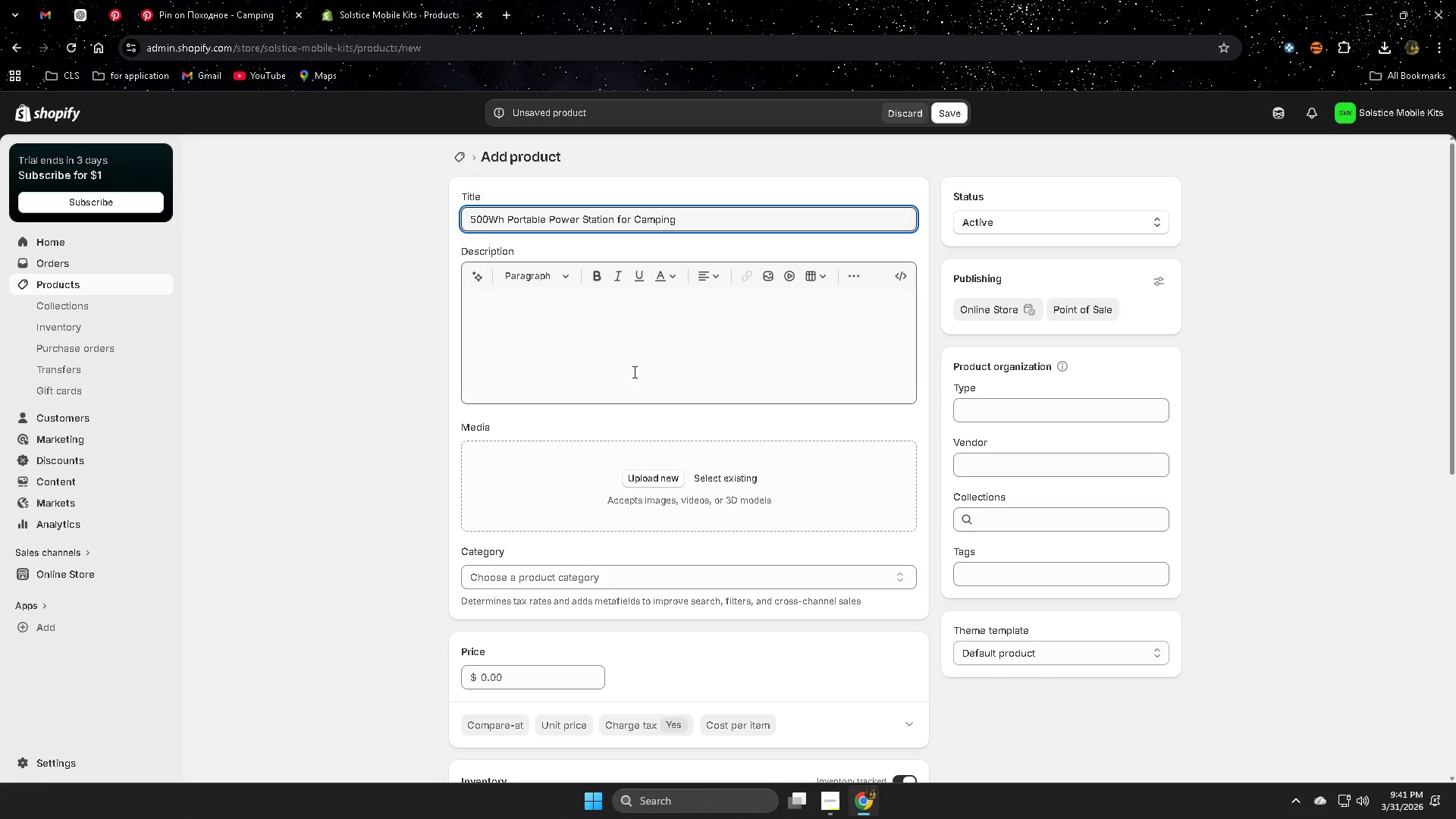 
left_click([626, 363])
 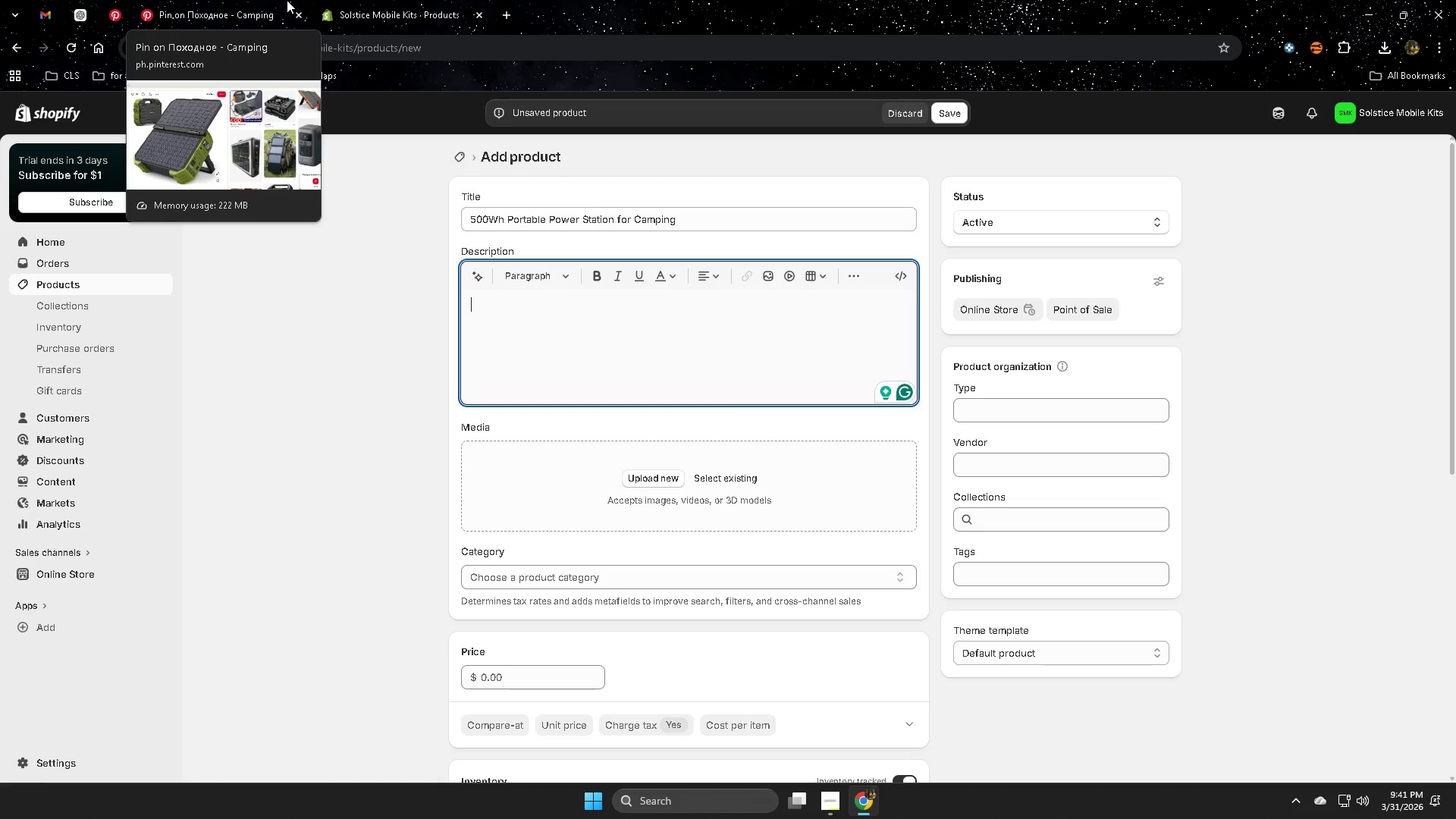 
left_click([90, 16])
 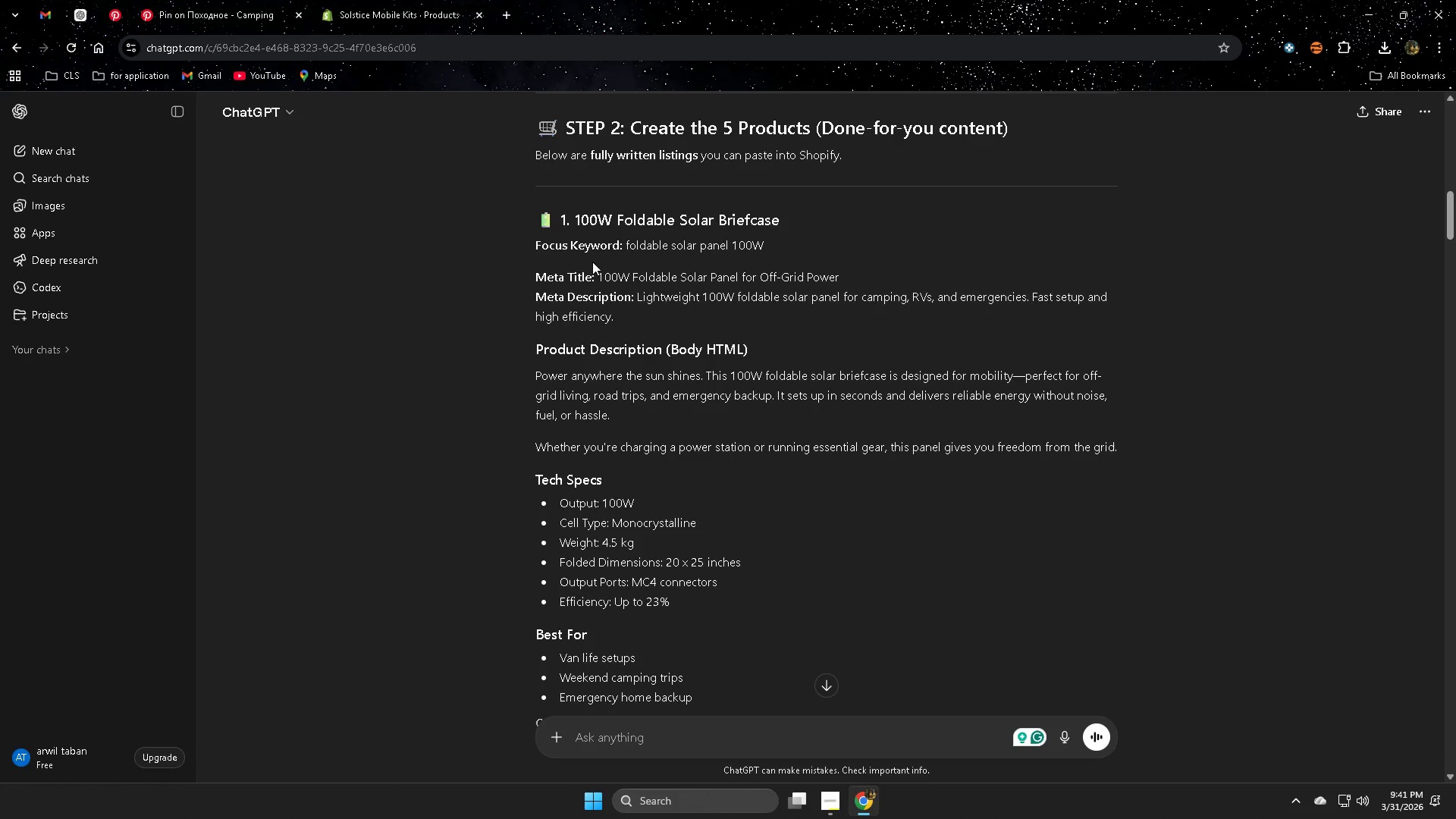 
scroll: coordinate [759, 462], scroll_direction: down, amount: 7.0
 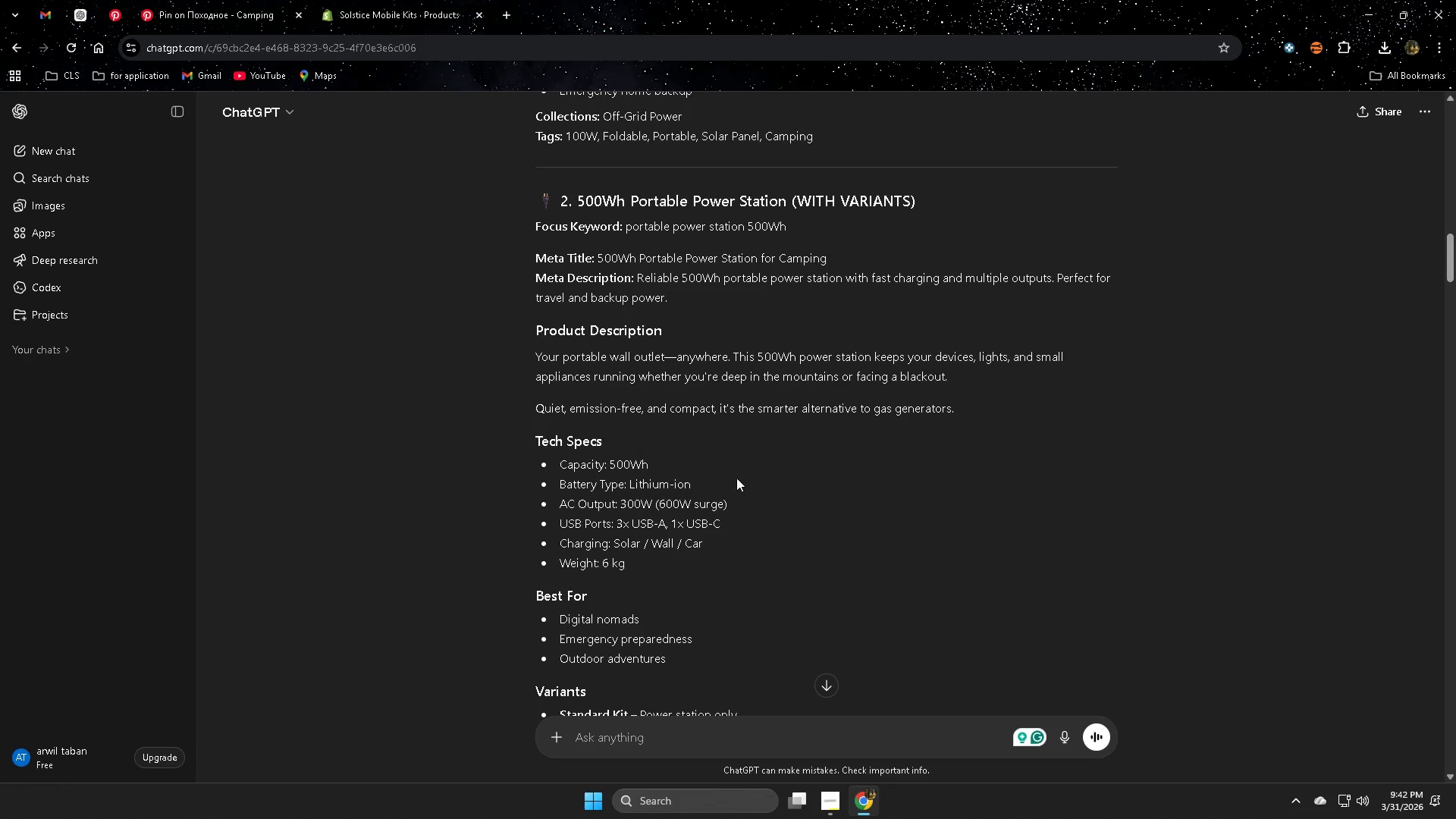 
wait(8.68)
 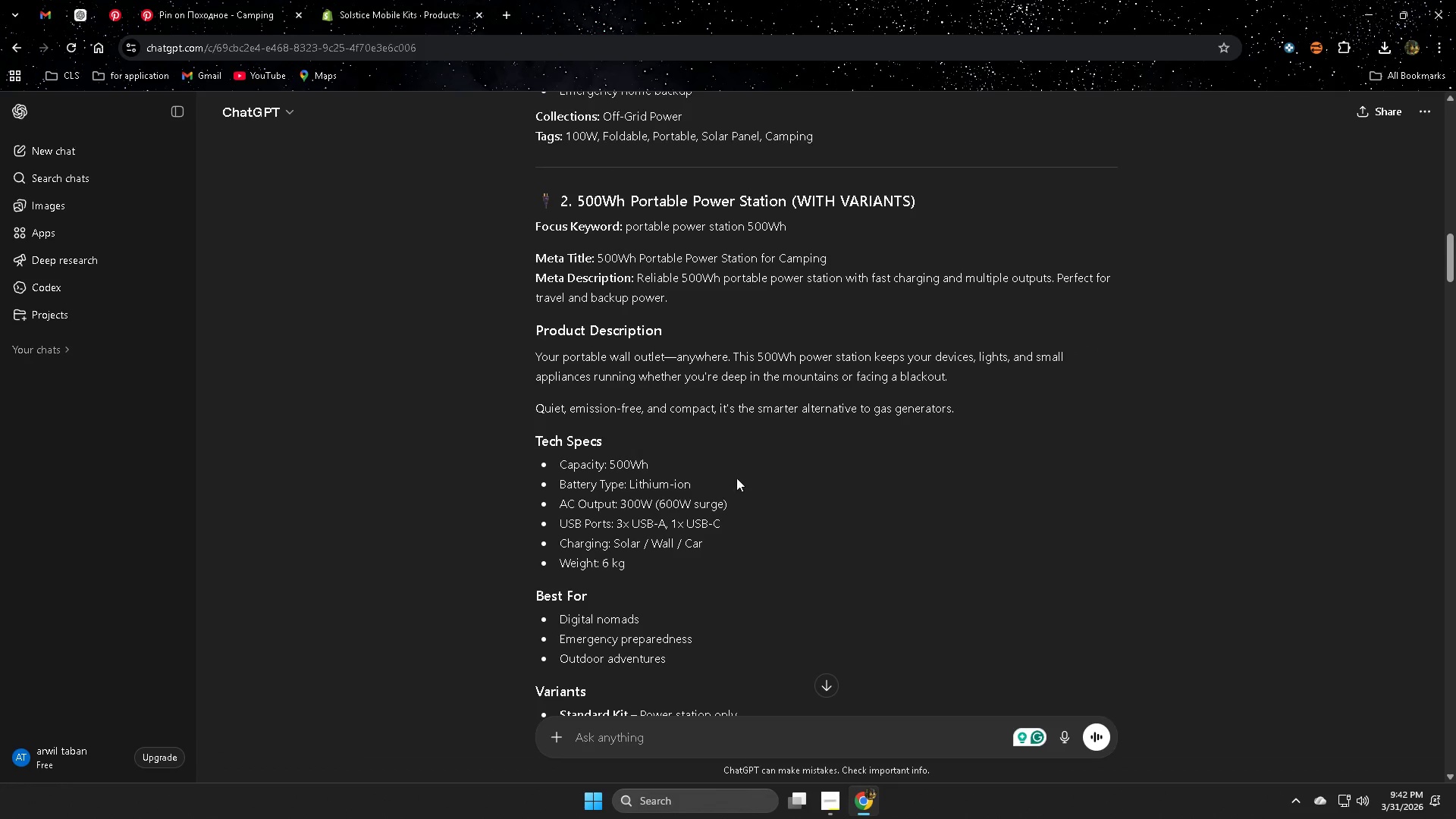 
scroll: coordinate [606, 365], scroll_direction: up, amount: 7.0
 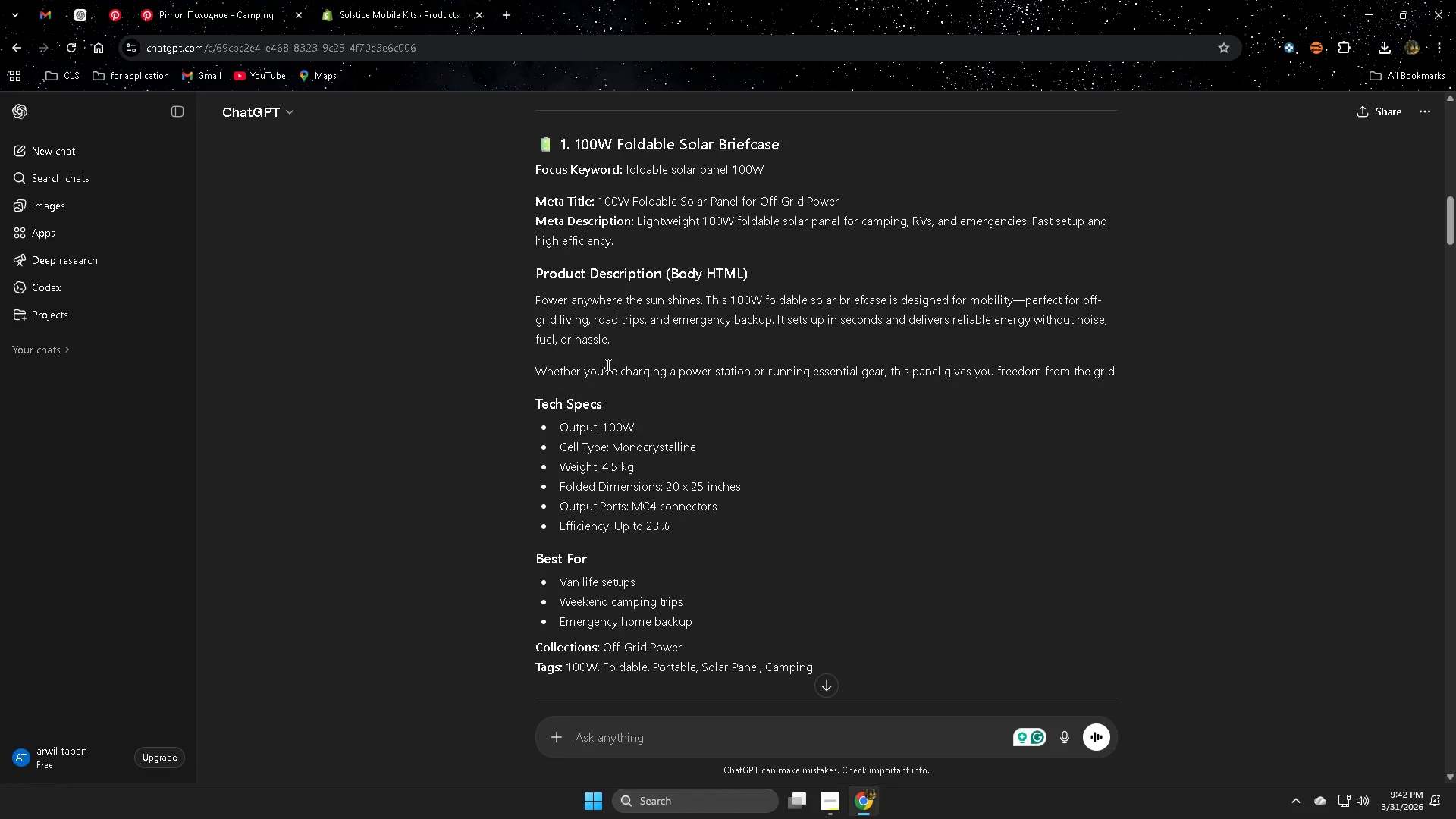 
left_click([651, 219])
 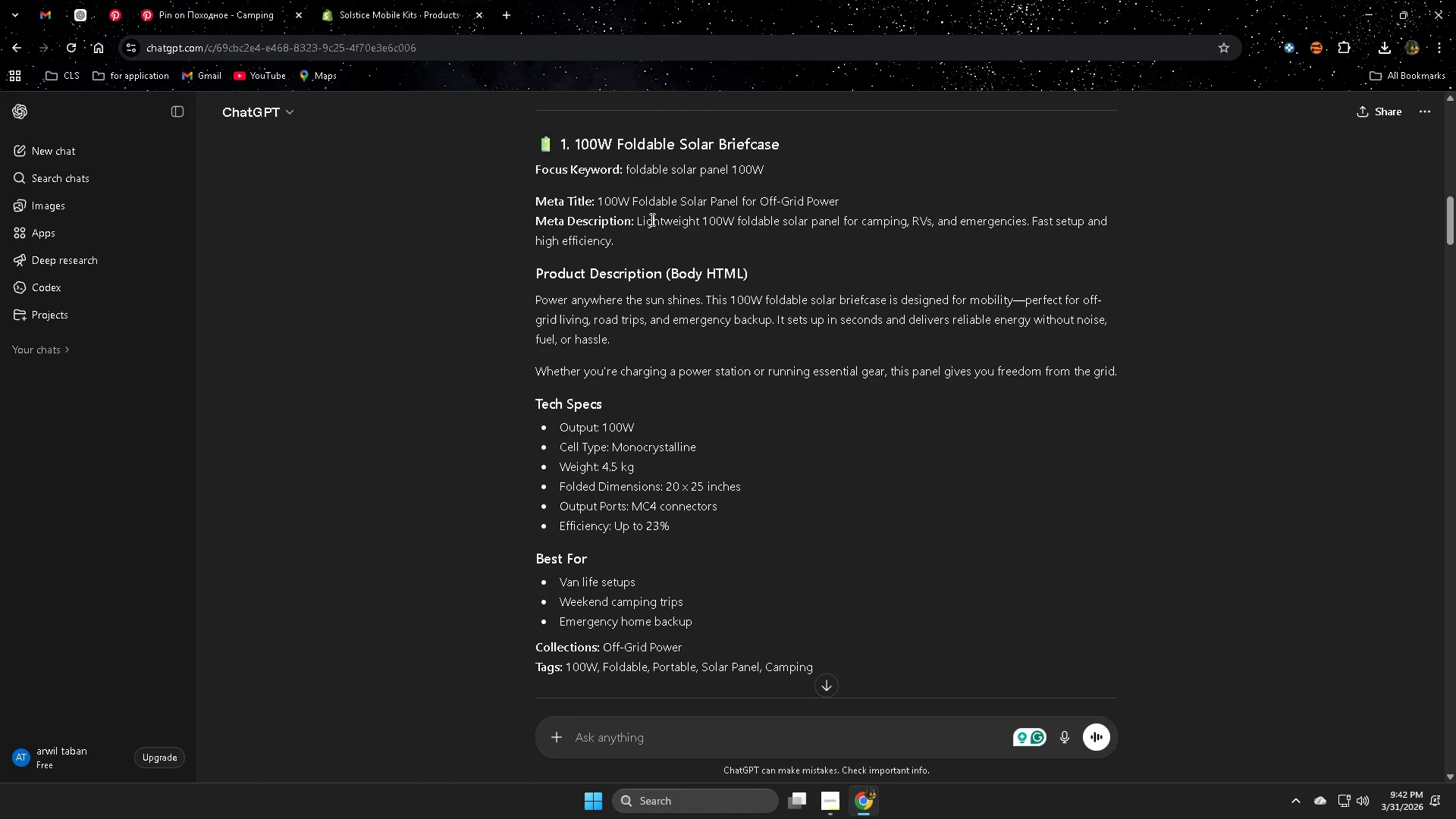 
left_click_drag(start_coordinate=[651, 219], to_coordinate=[668, 232])
 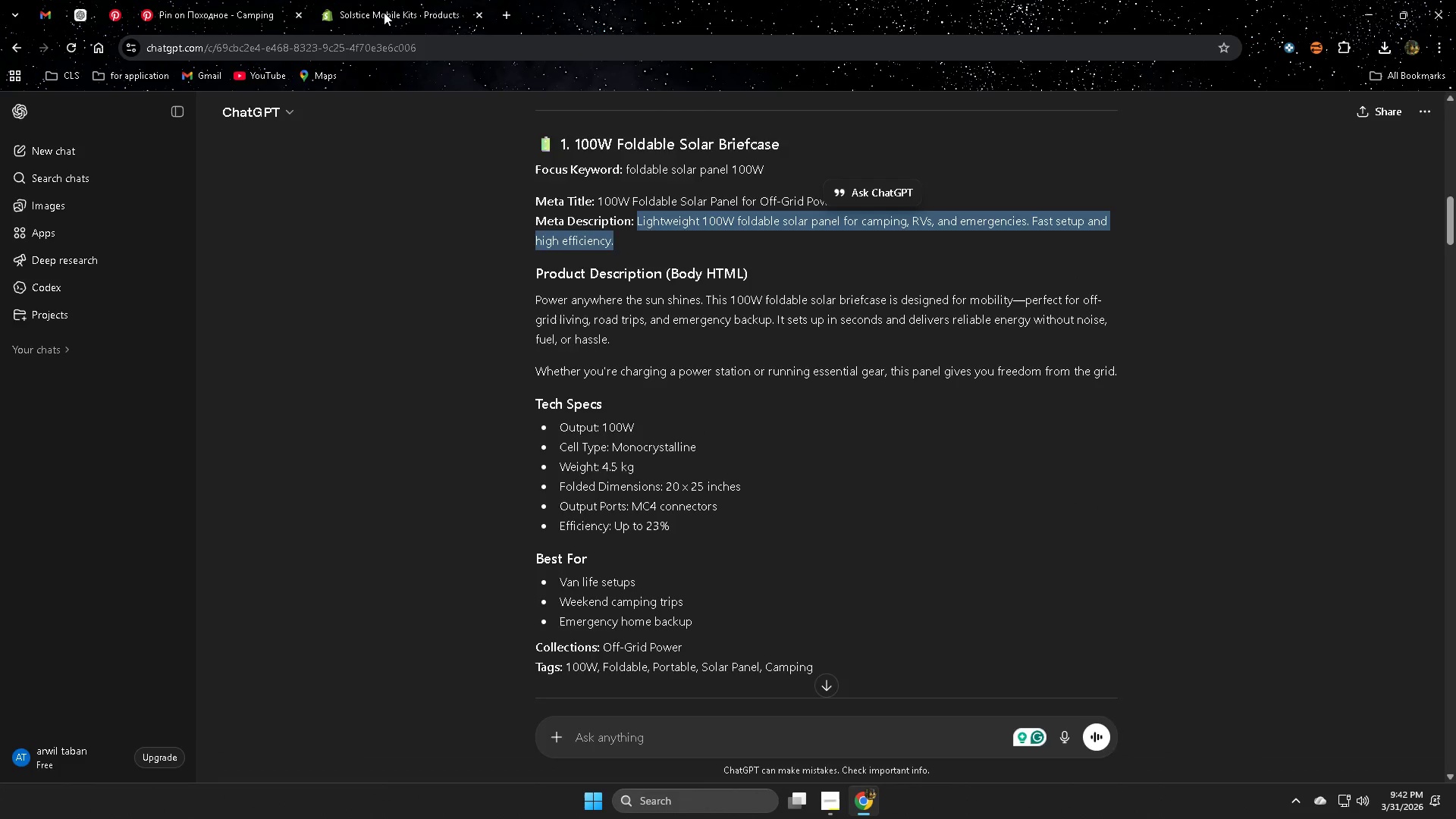 
scroll: coordinate [605, 369], scroll_direction: none, amount: 0.0
 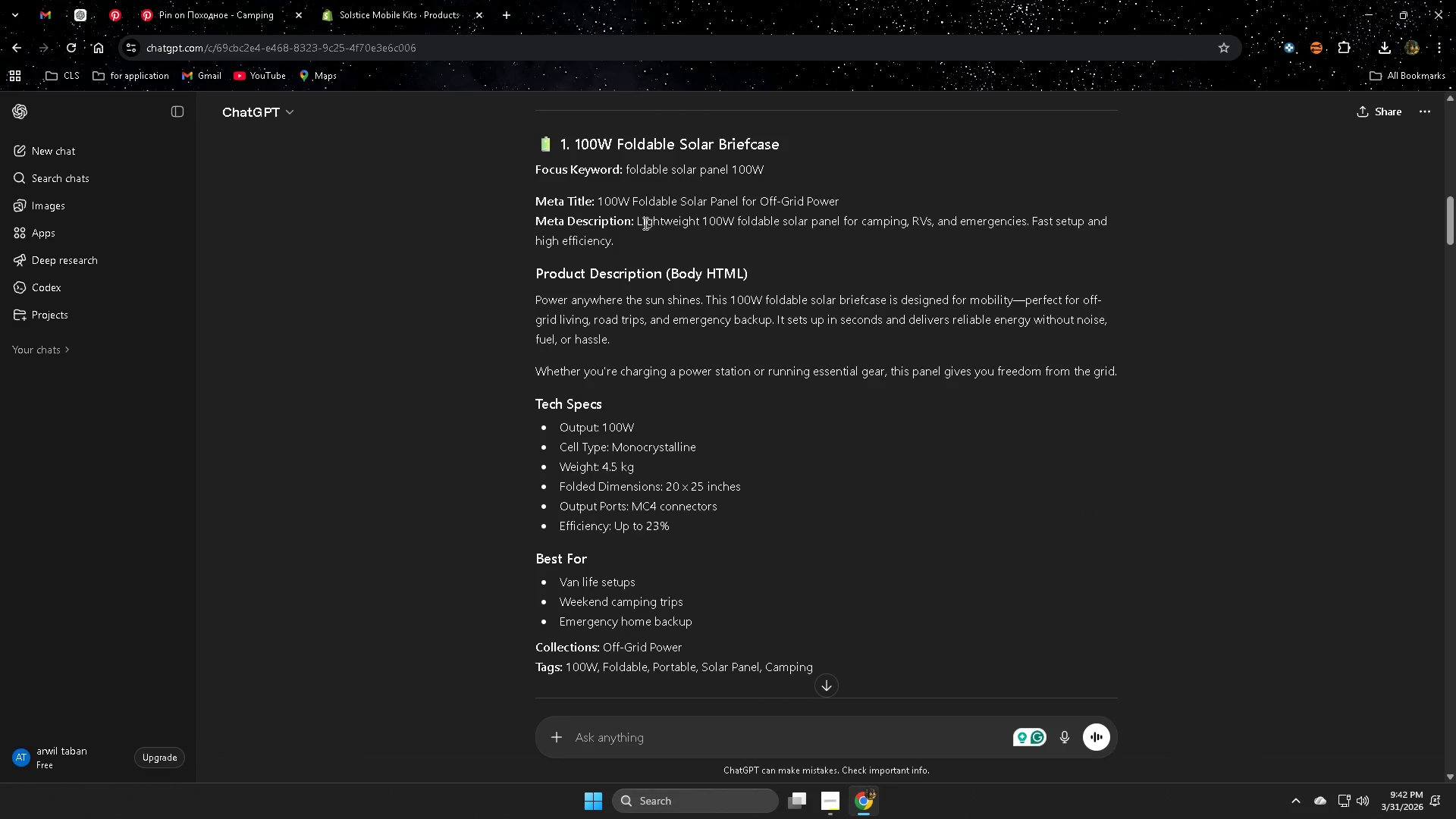 
key(Control+ControlLeft)
 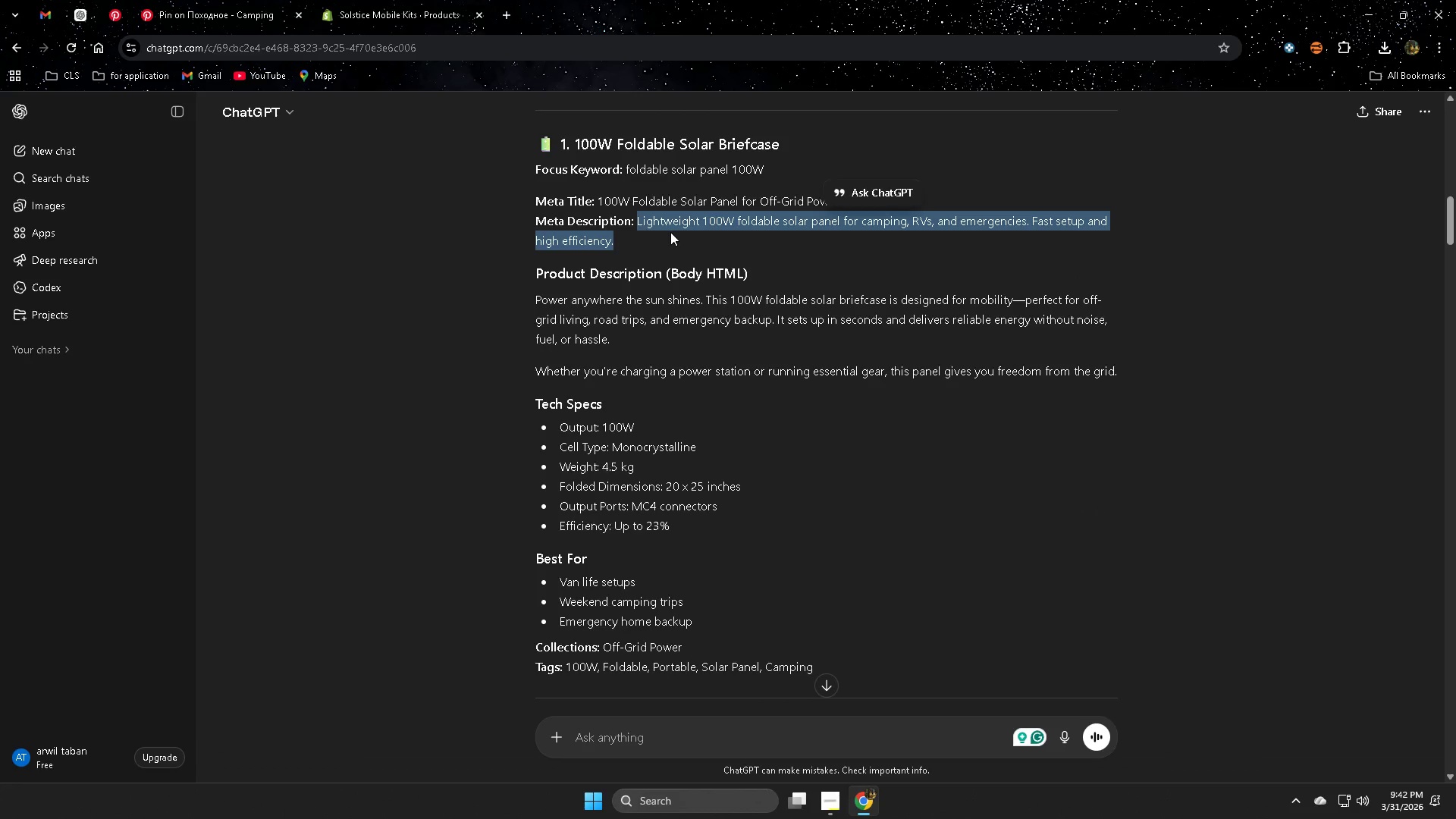 
key(Control+C)
 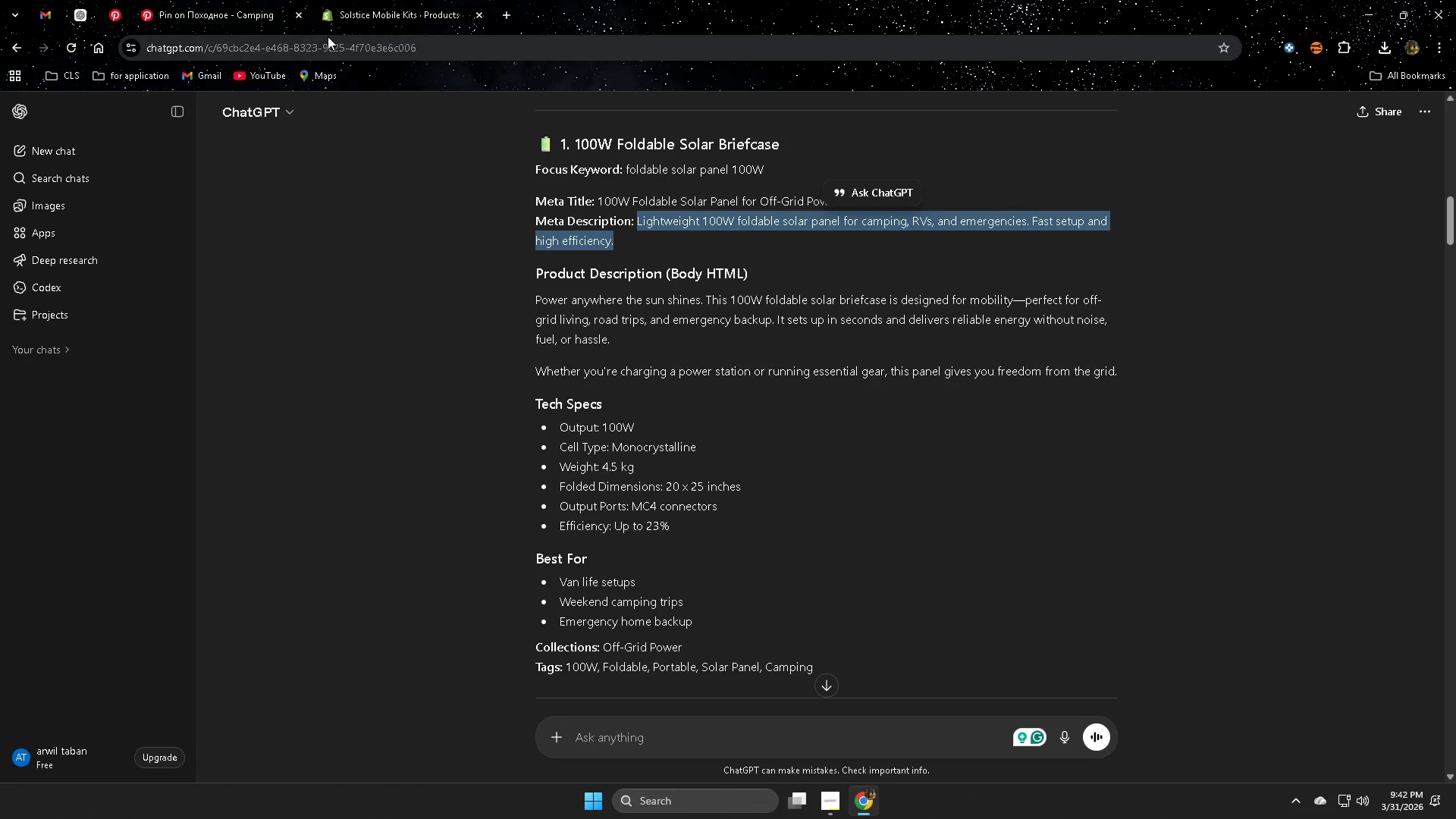 
left_click([393, 4])
 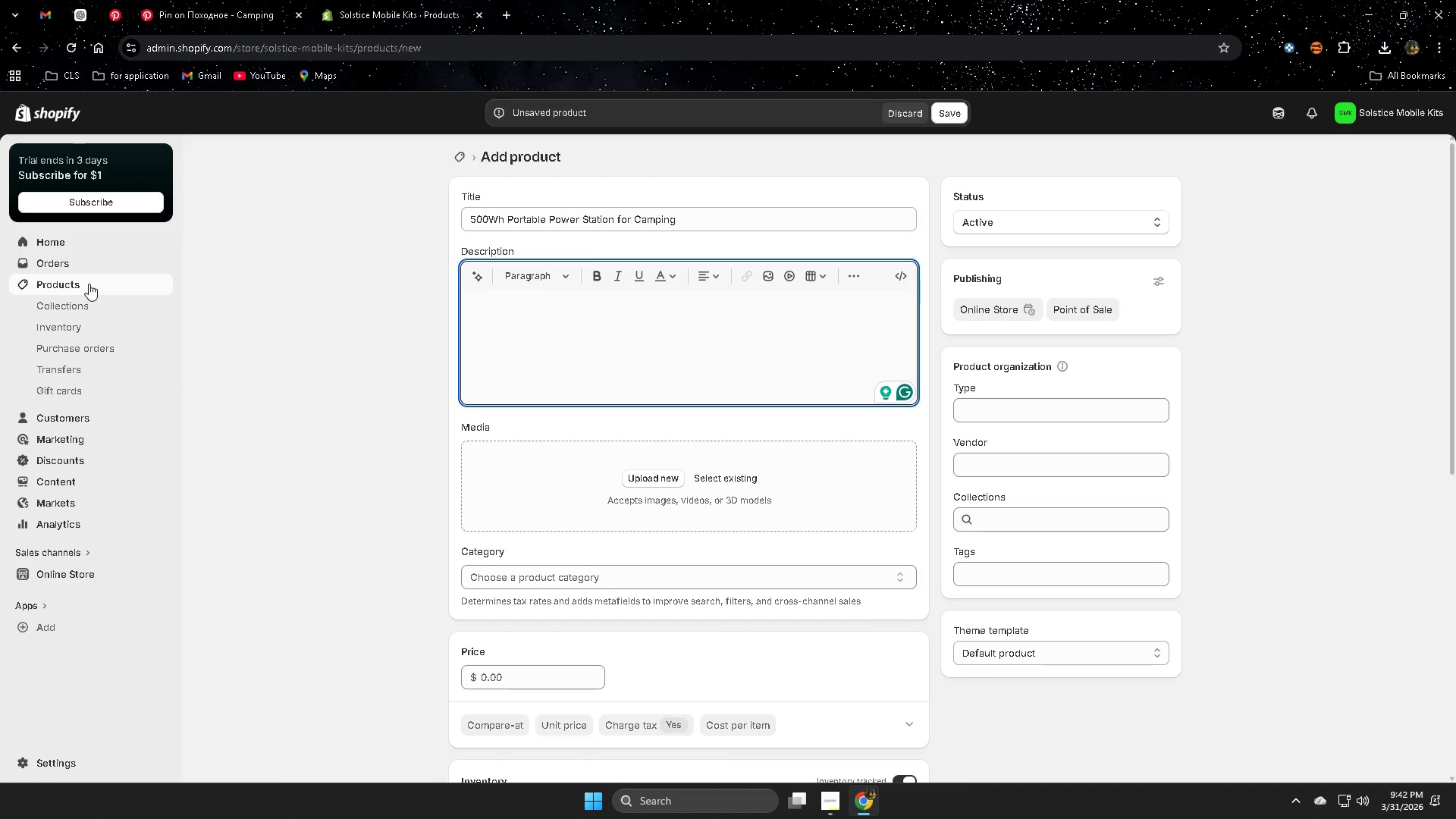 
left_click([89, 284])
 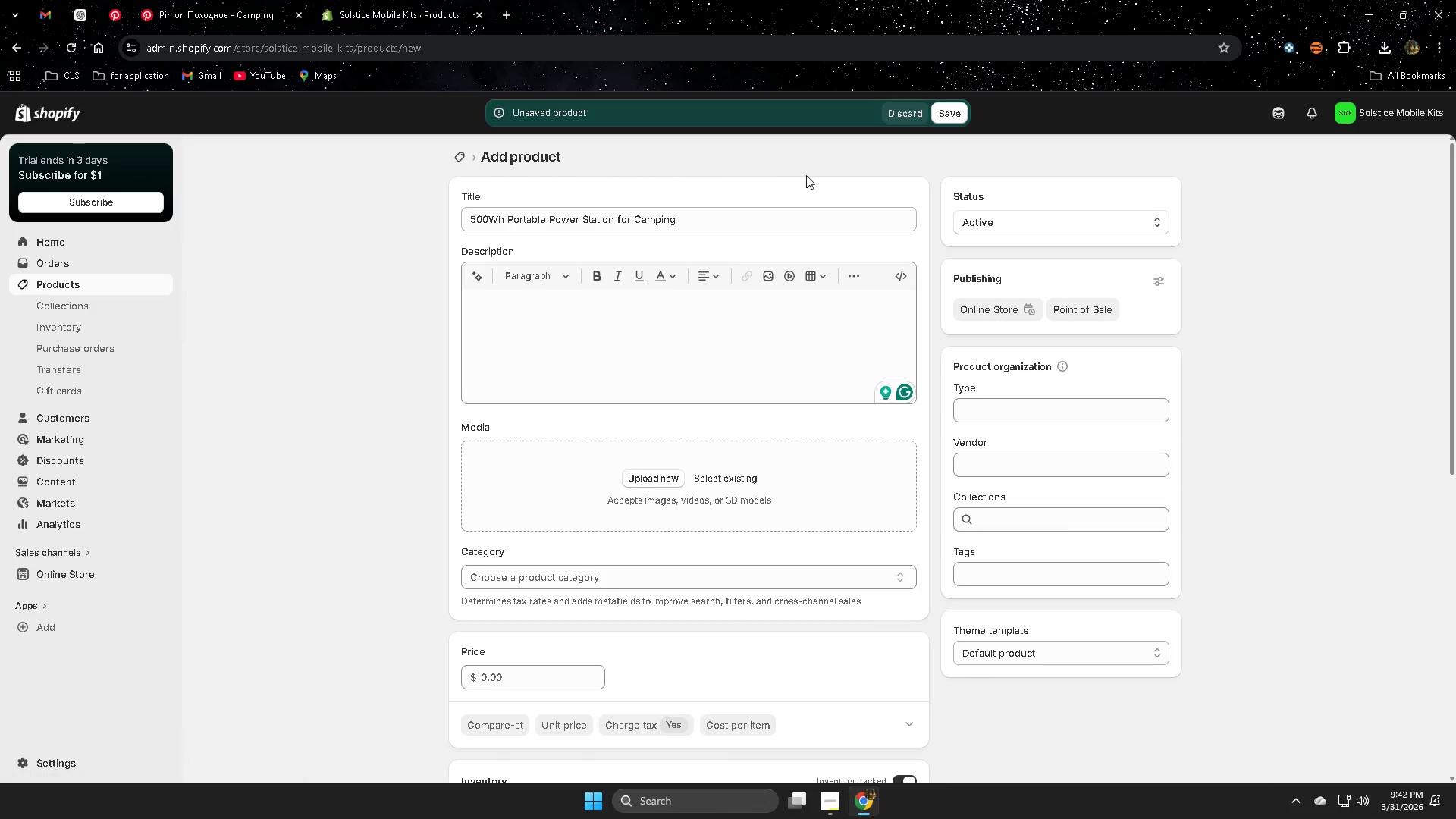 
left_click([895, 118])
 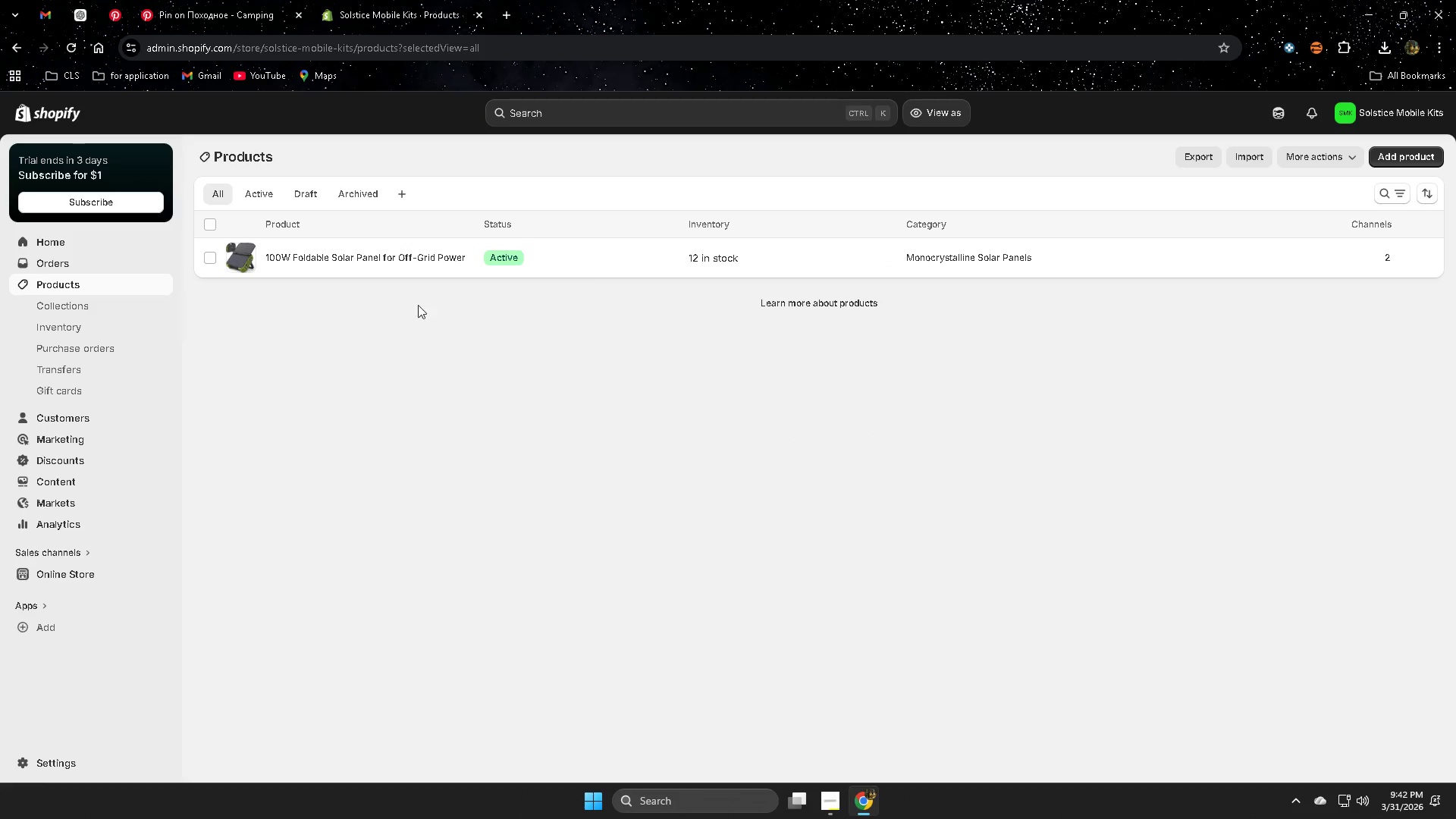 
left_click([324, 261])
 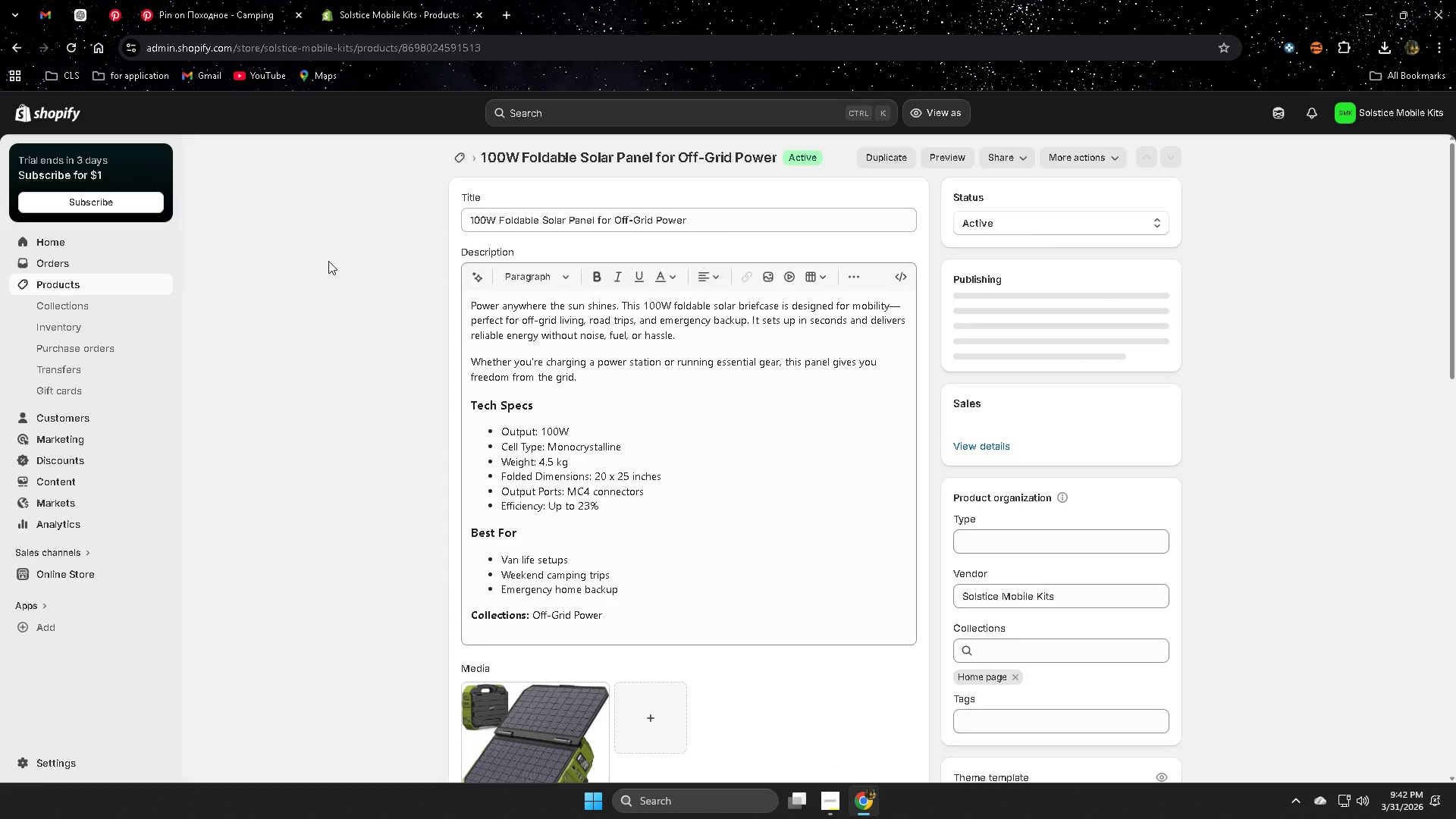 
left_click([908, 577])
 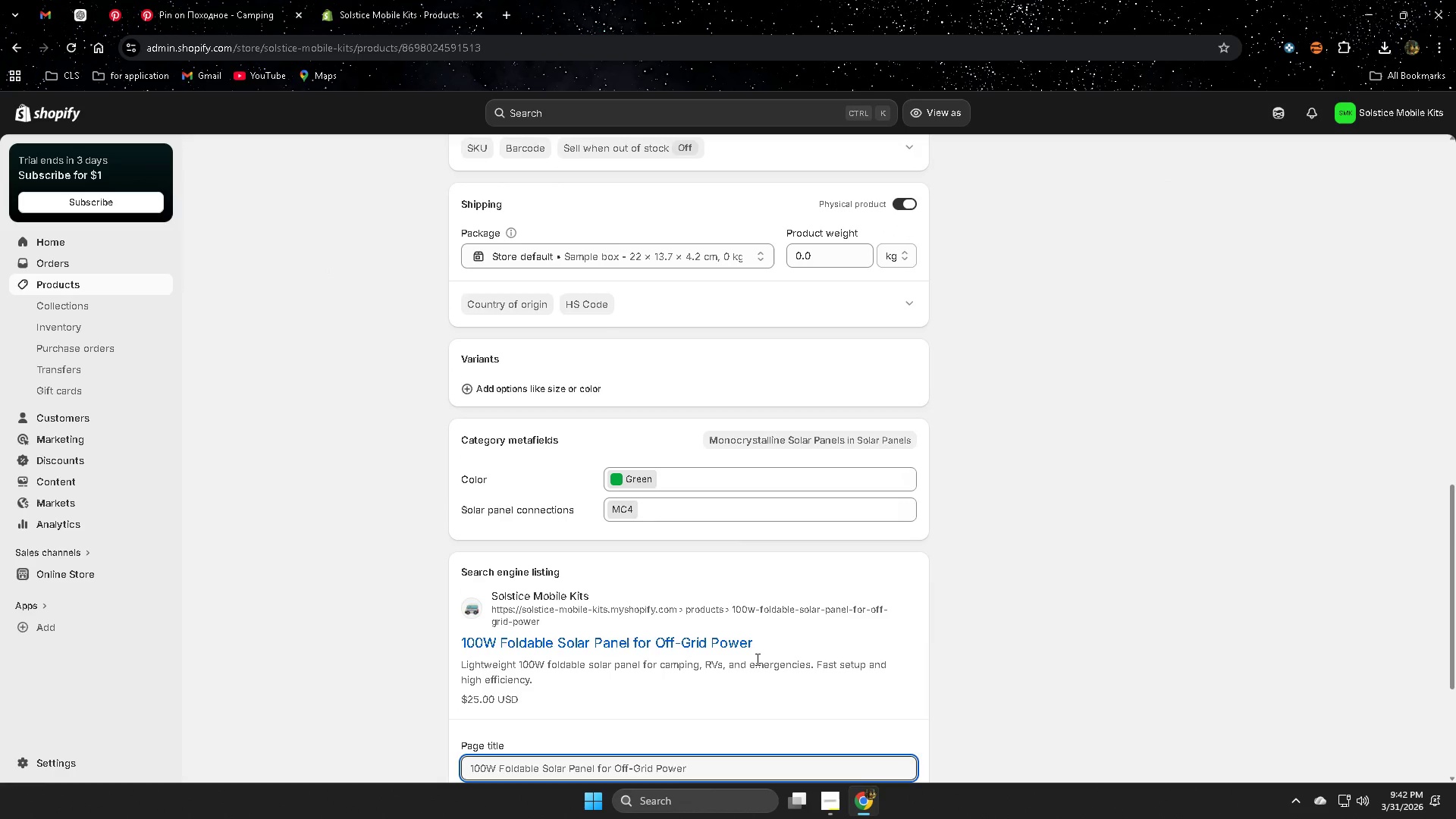 
scroll: coordinate [344, 633], scroll_direction: down, amount: 17.0
 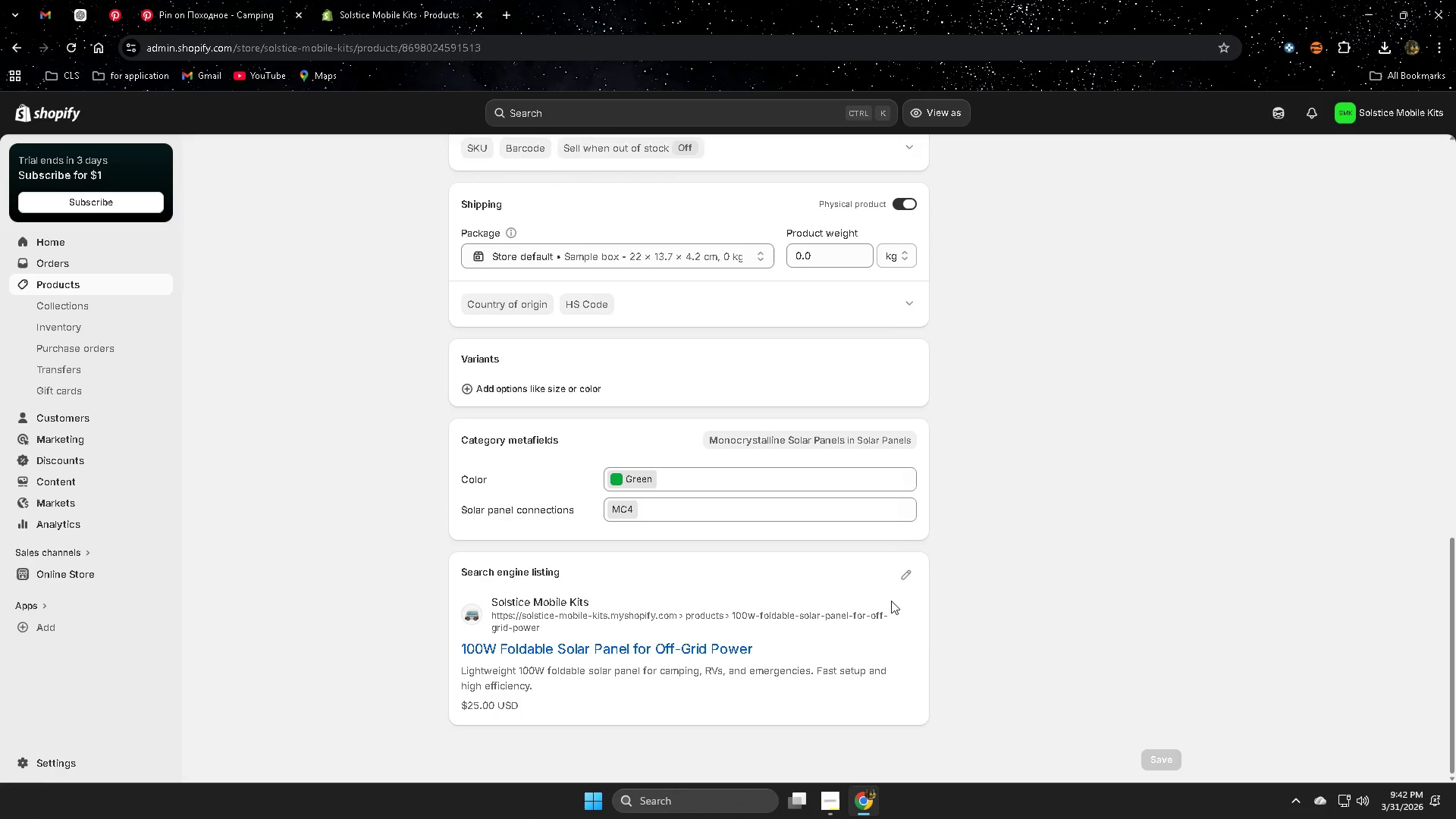 
left_click([582, 640])
 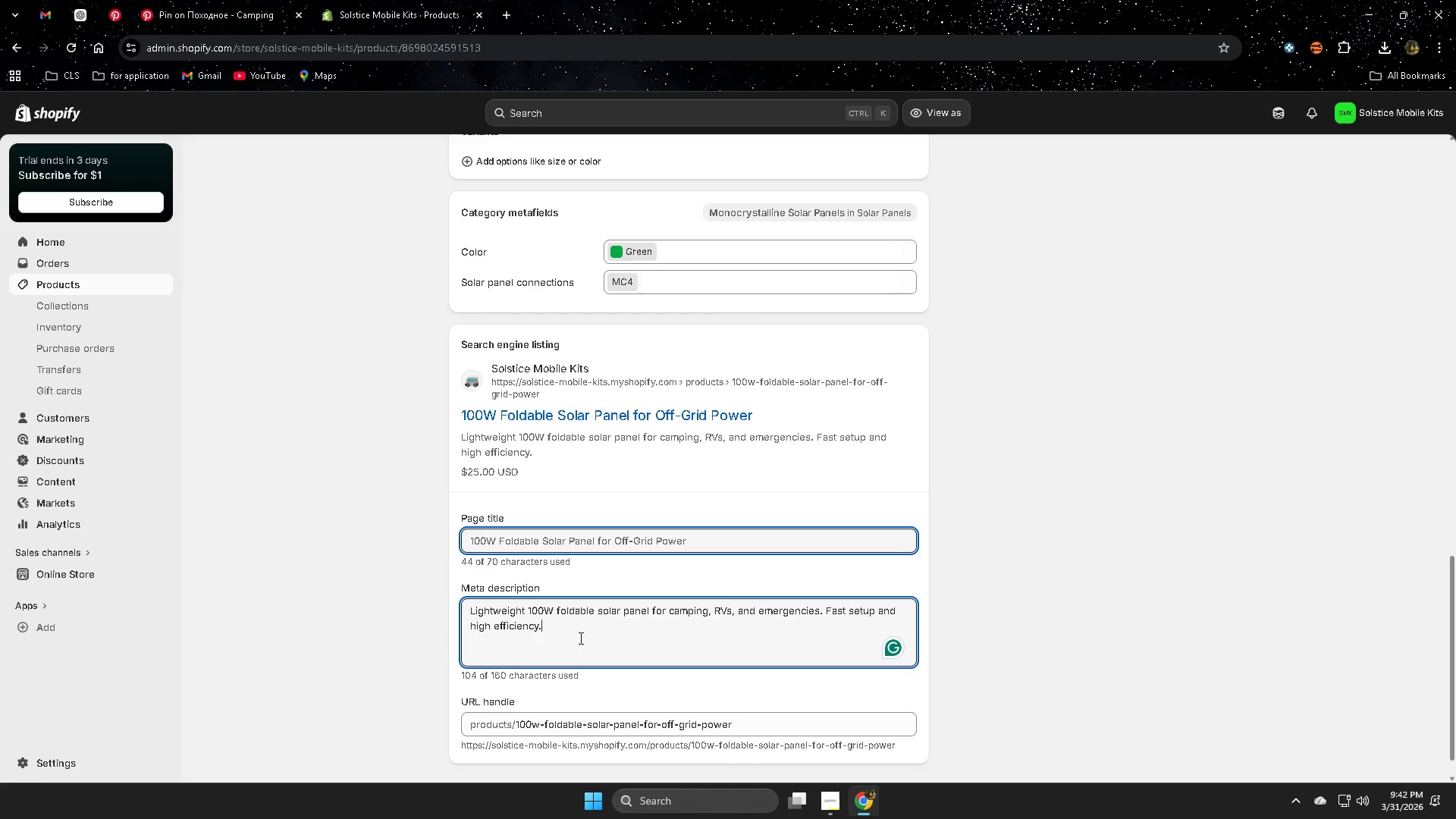 
left_click_drag(start_coordinate=[564, 631], to_coordinate=[464, 610])
 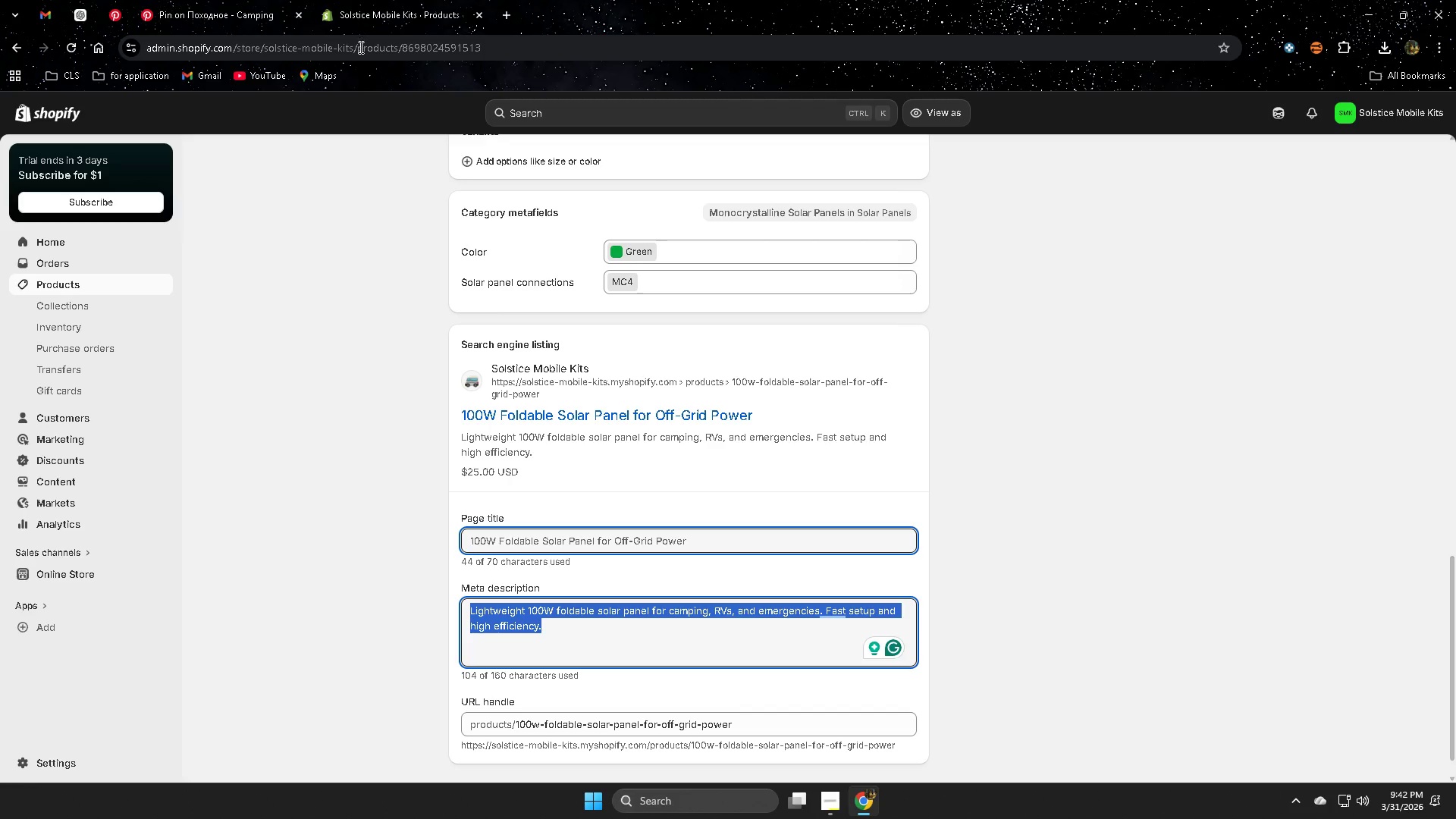 
scroll: coordinate [725, 667], scroll_direction: down, amount: 3.0
 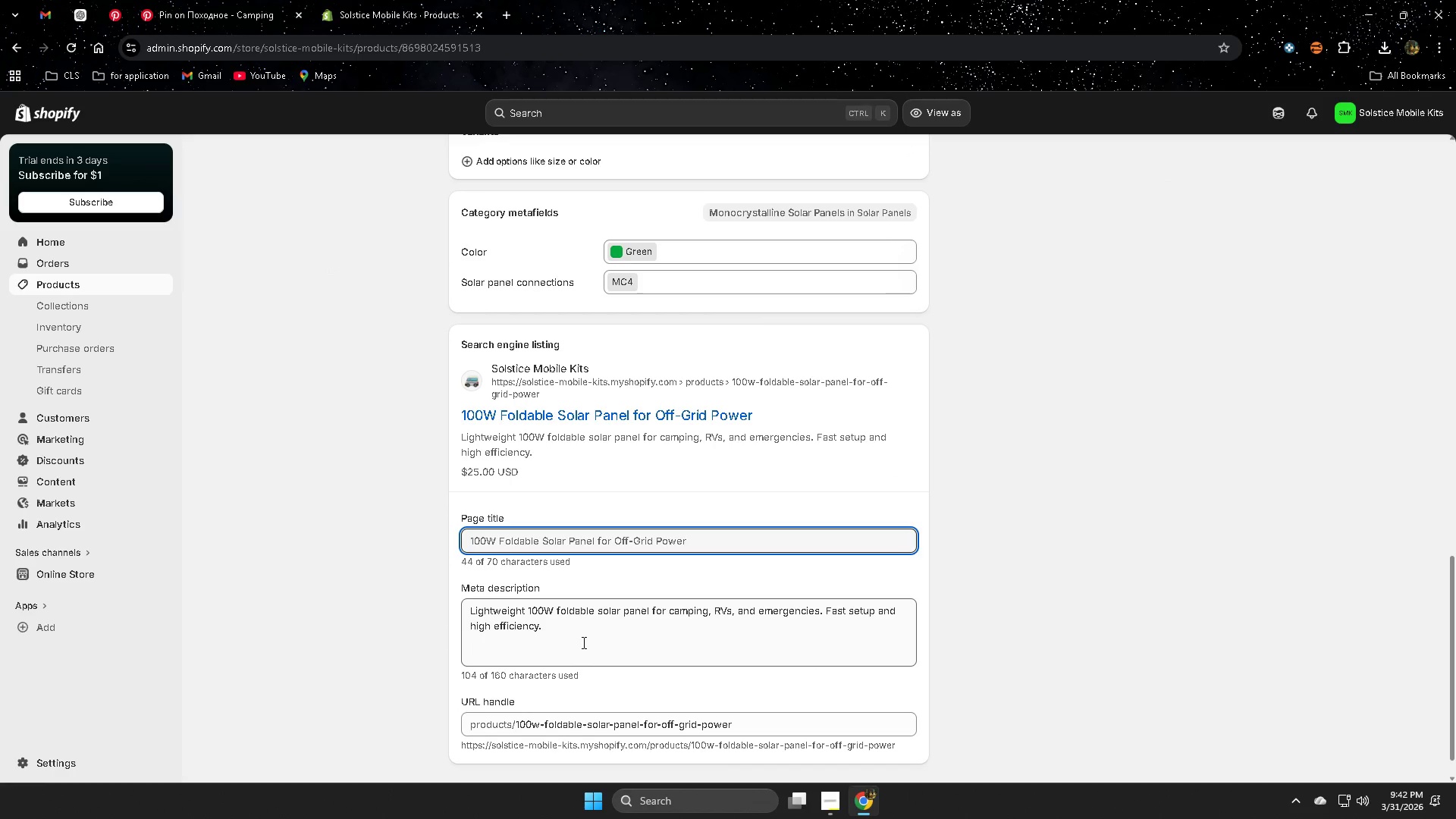 
wait(5.1)
 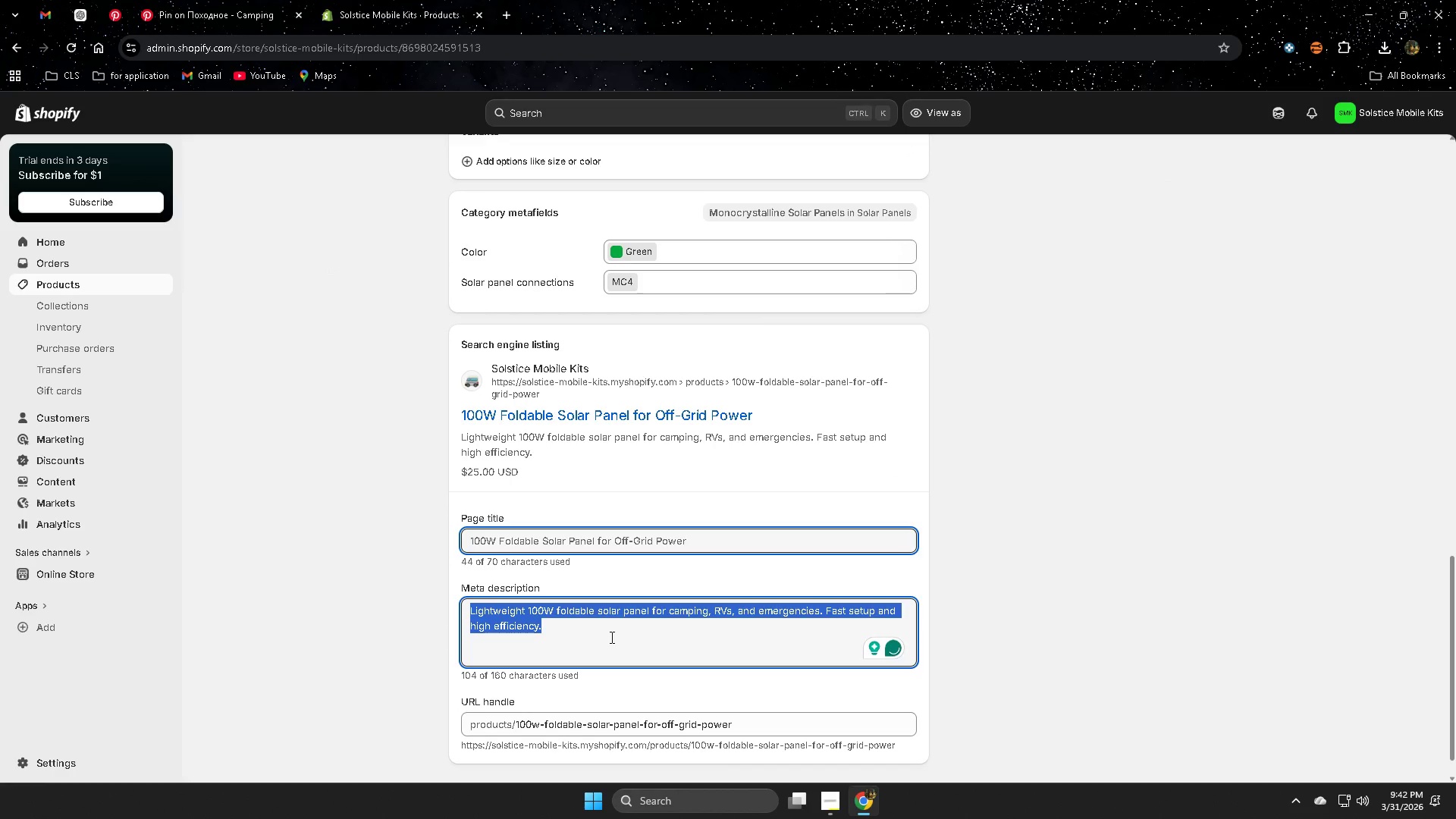 
left_click([76, 9])
 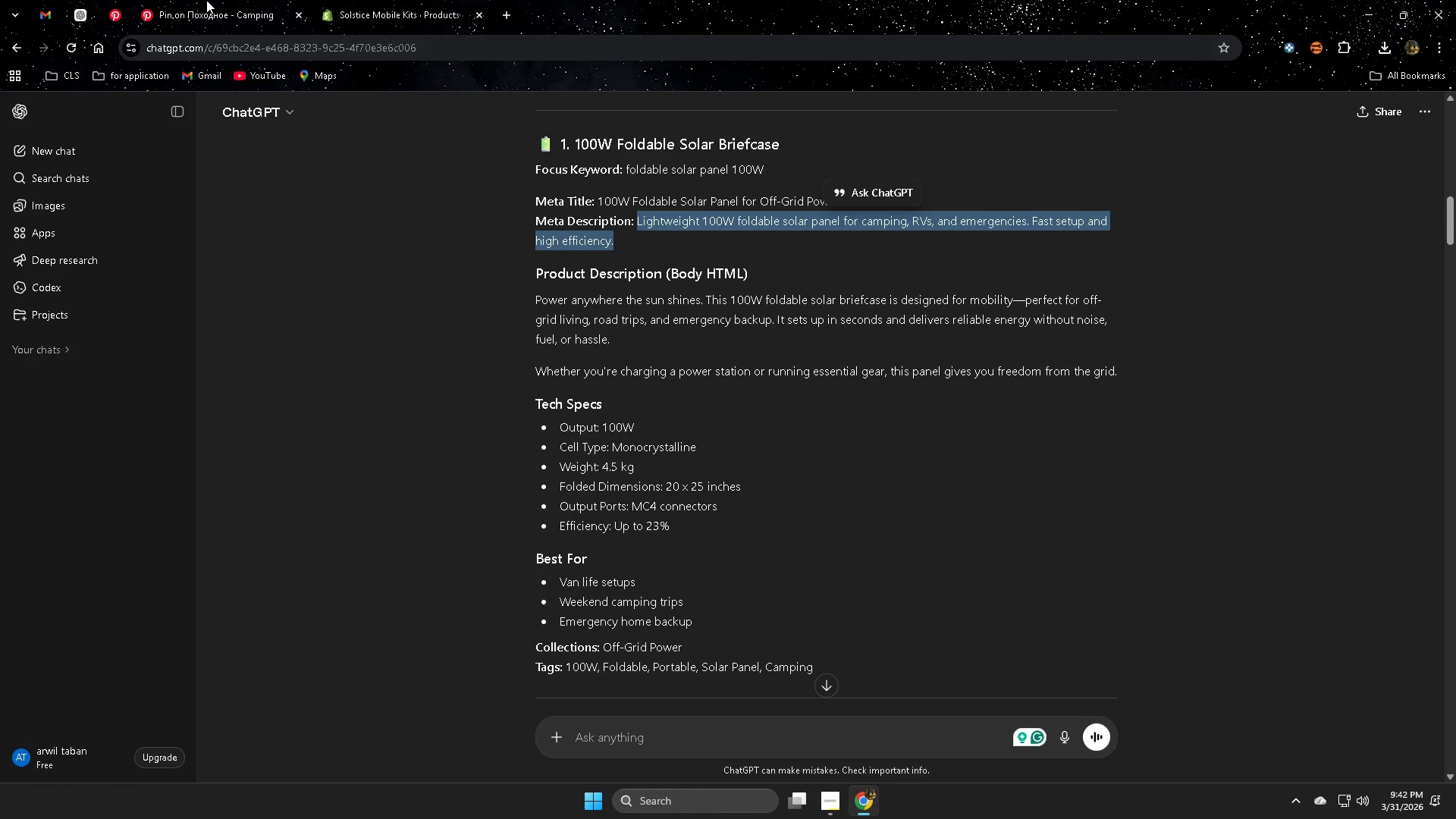 
left_click([78, 11])
 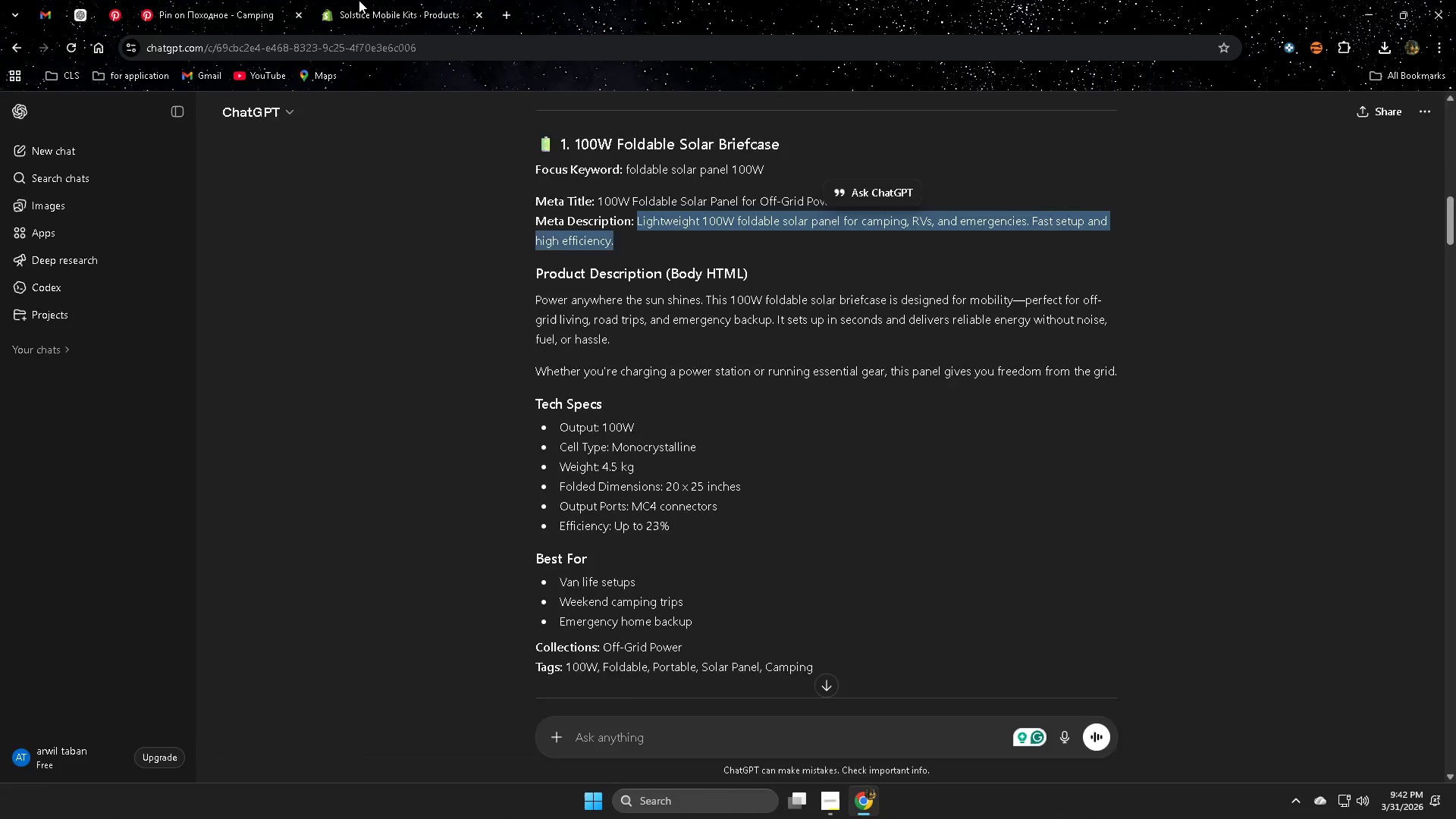 
left_click([359, 0])
 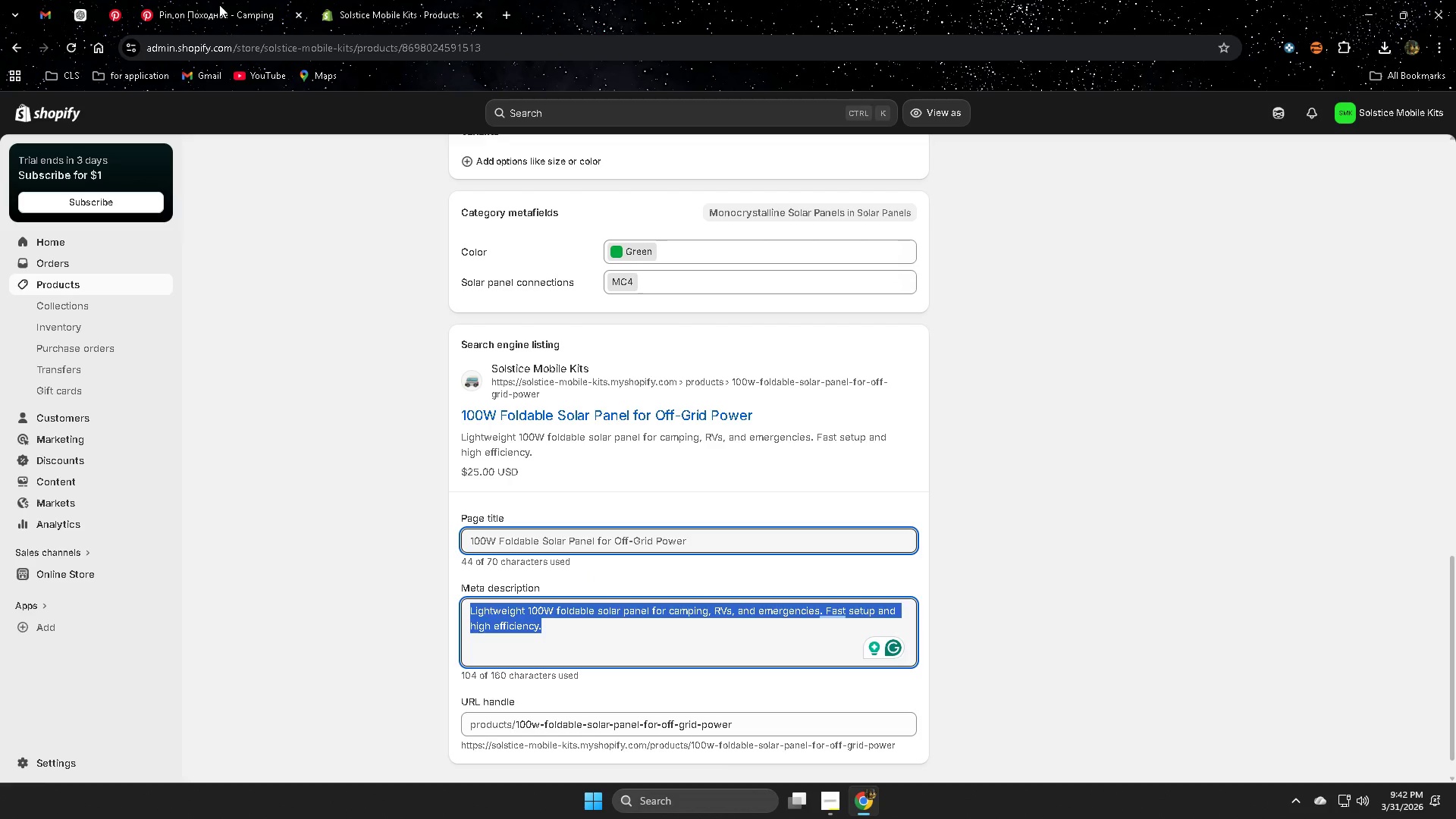 
left_click([77, 9])
 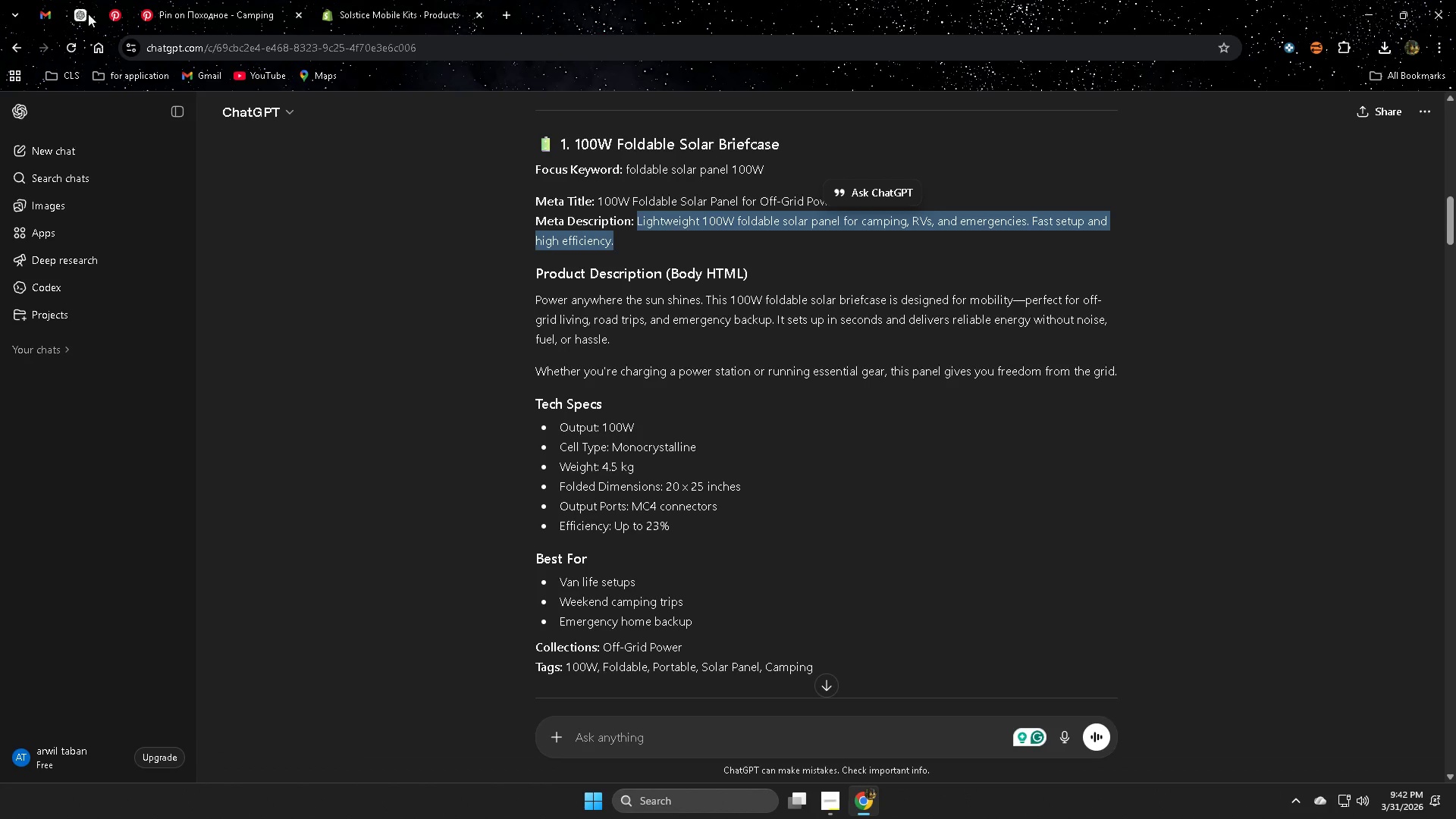 
left_click([396, 0])
 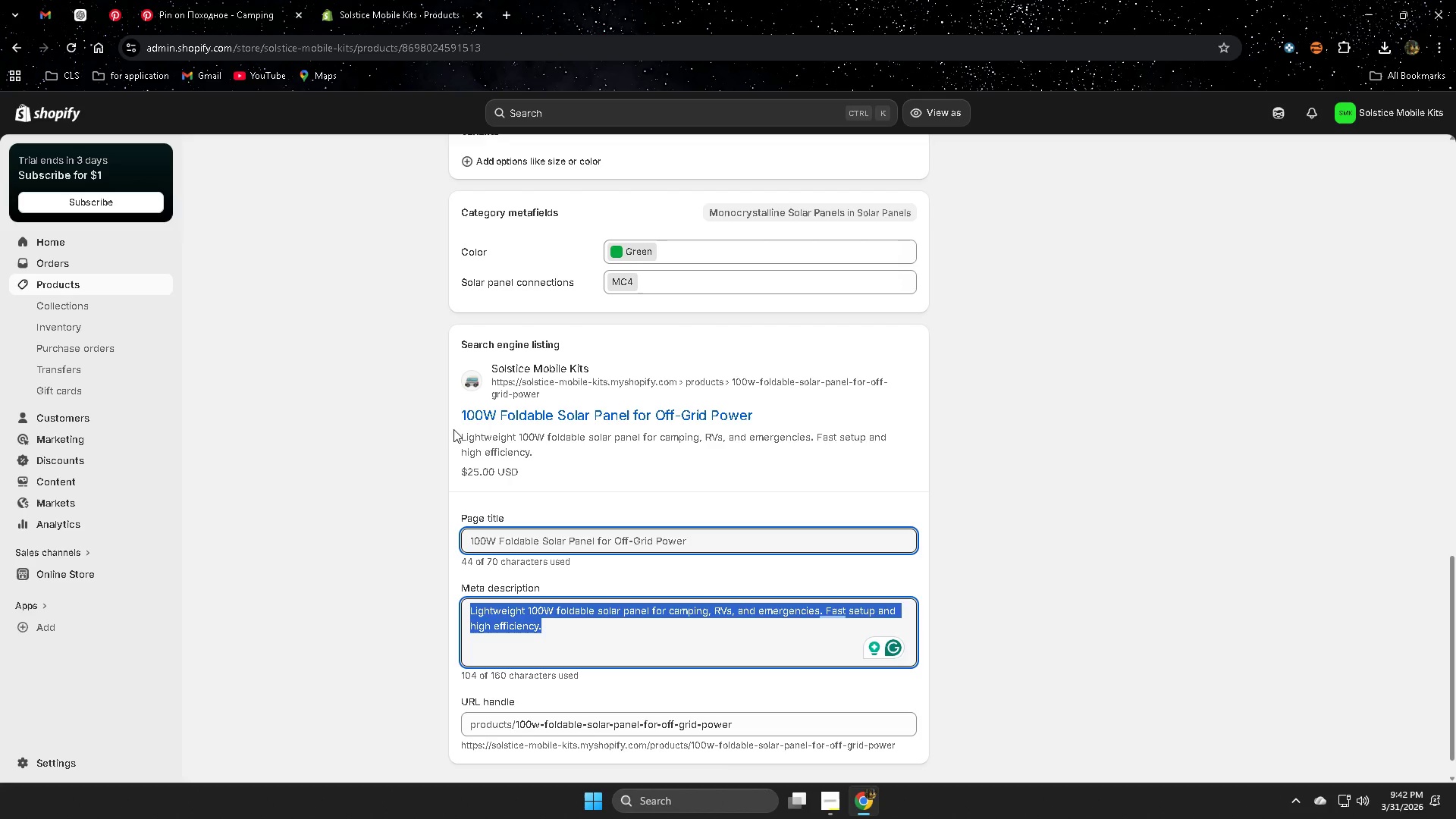 
left_click([390, 440])
 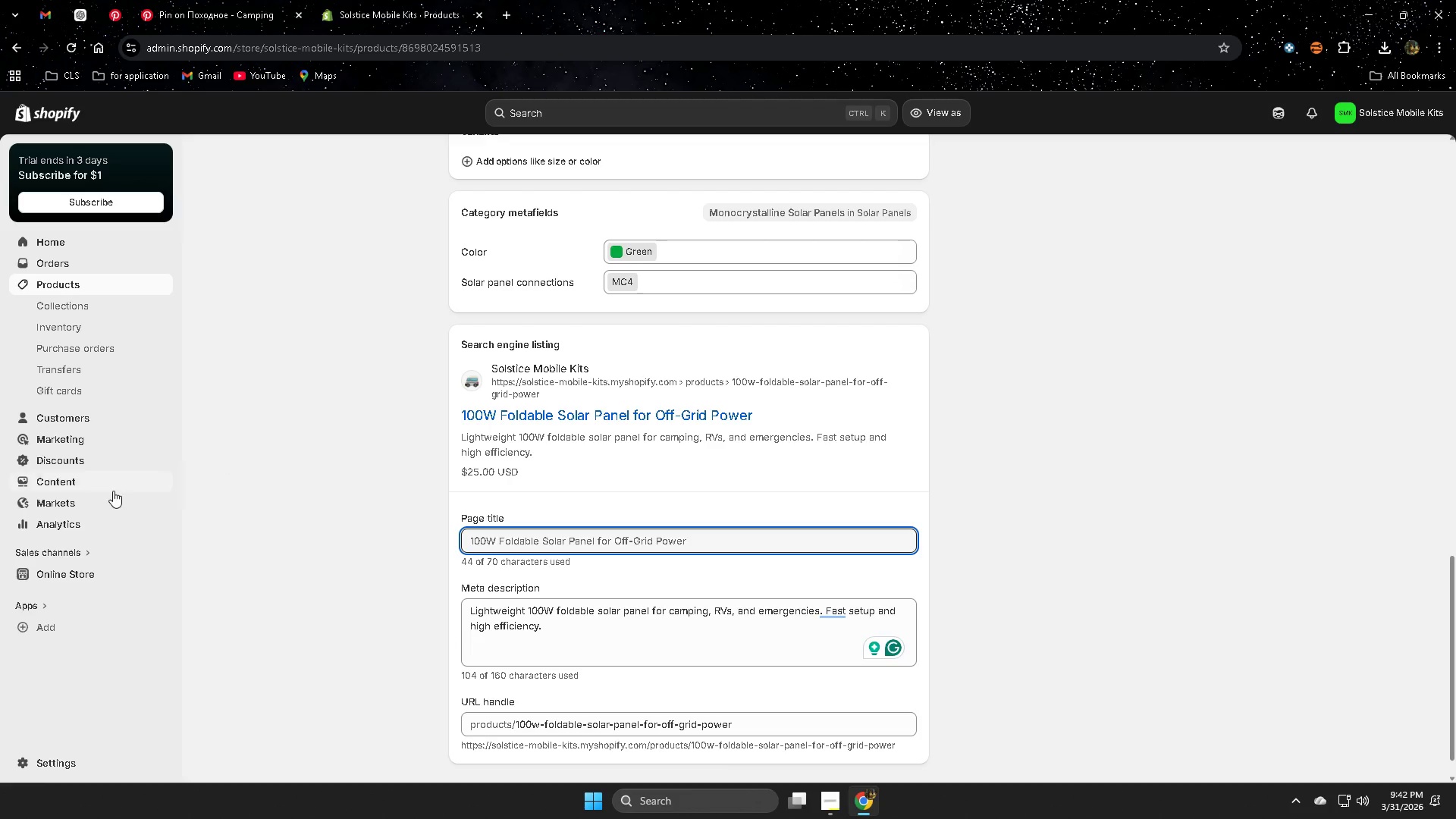 
scroll: coordinate [113, 491], scroll_direction: up, amount: 3.0
 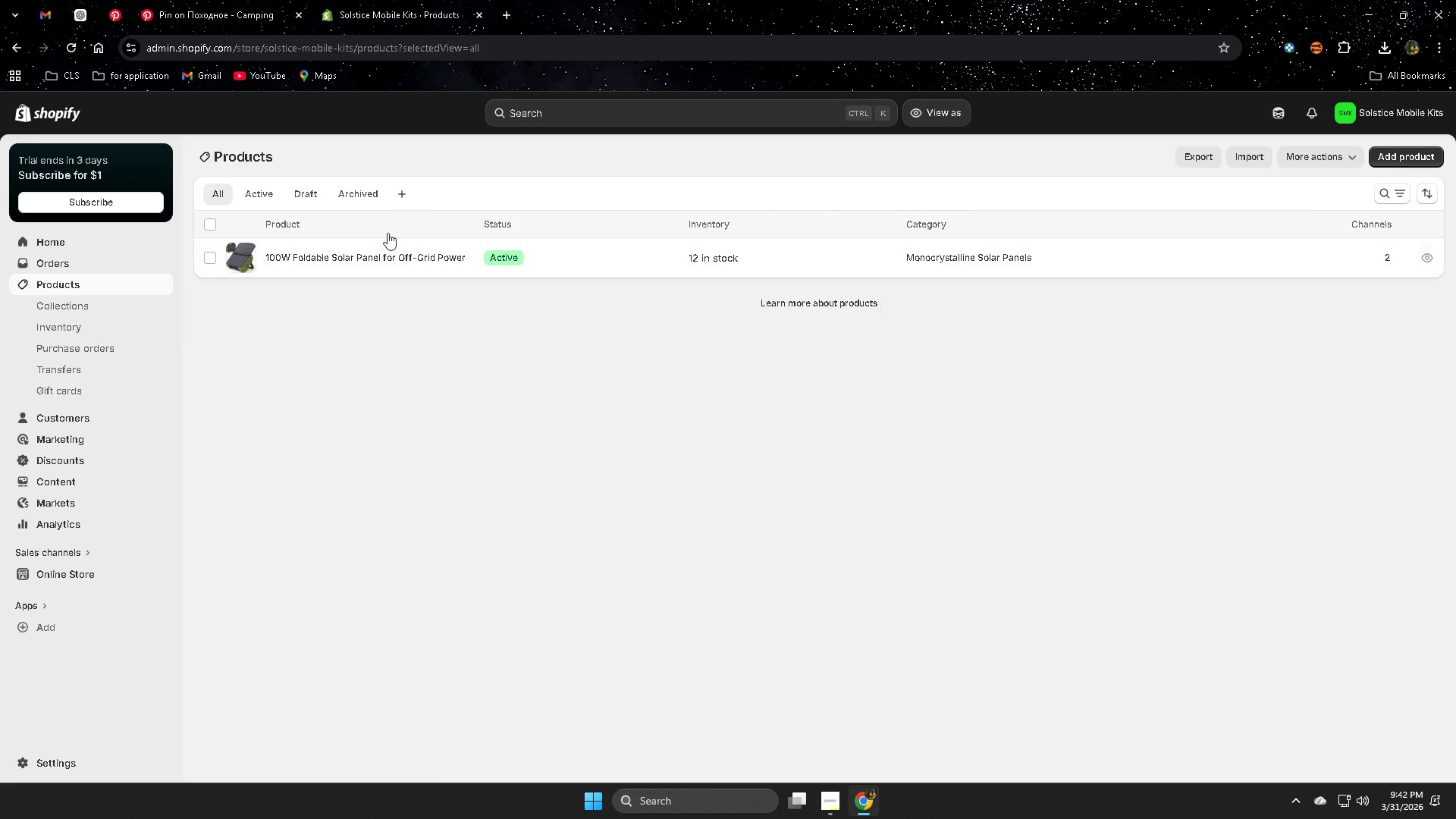 
left_click([1392, 162])
 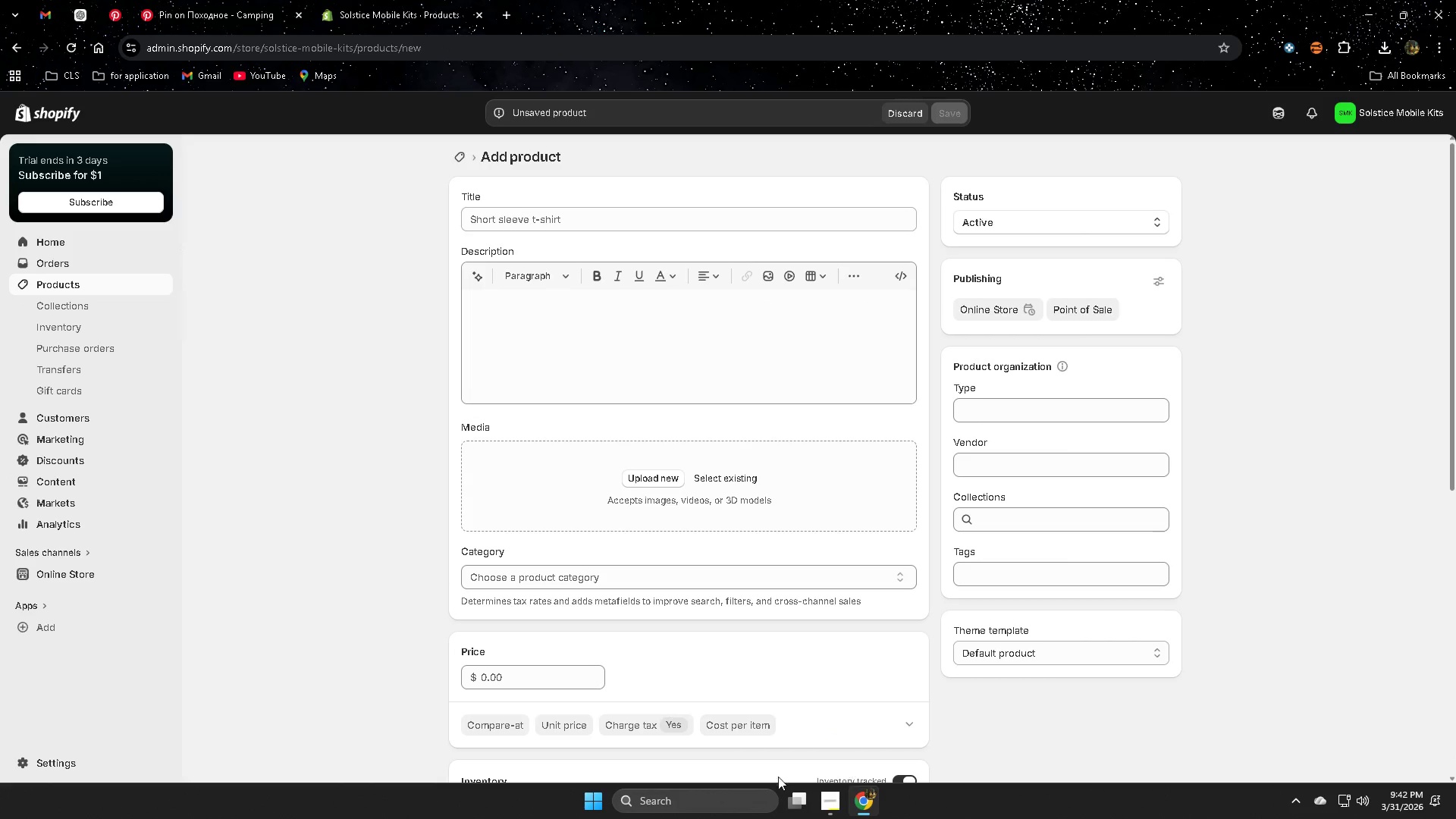 
left_click([77, 18])
 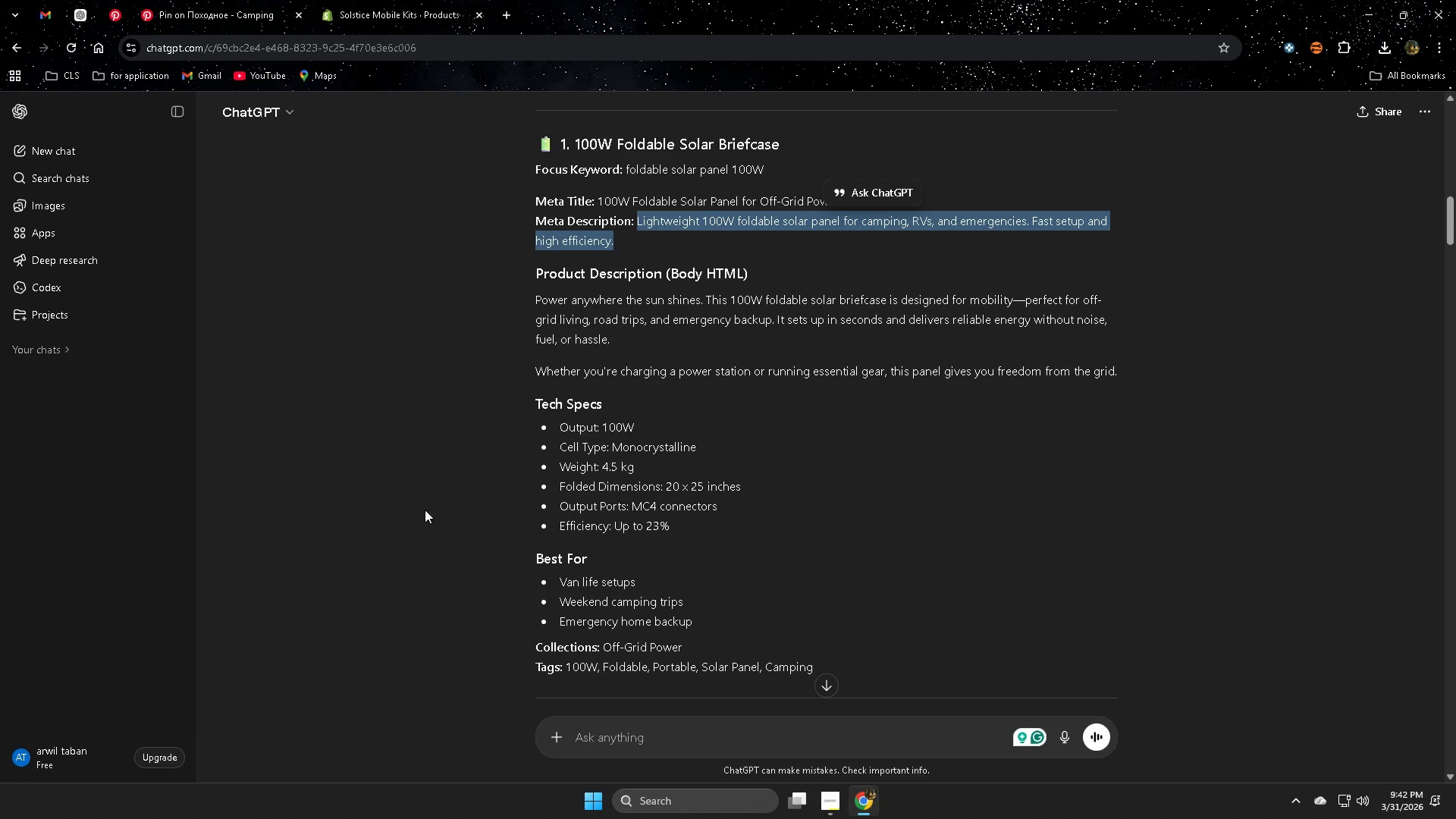 
scroll: coordinate [653, 411], scroll_direction: down, amount: 6.0
 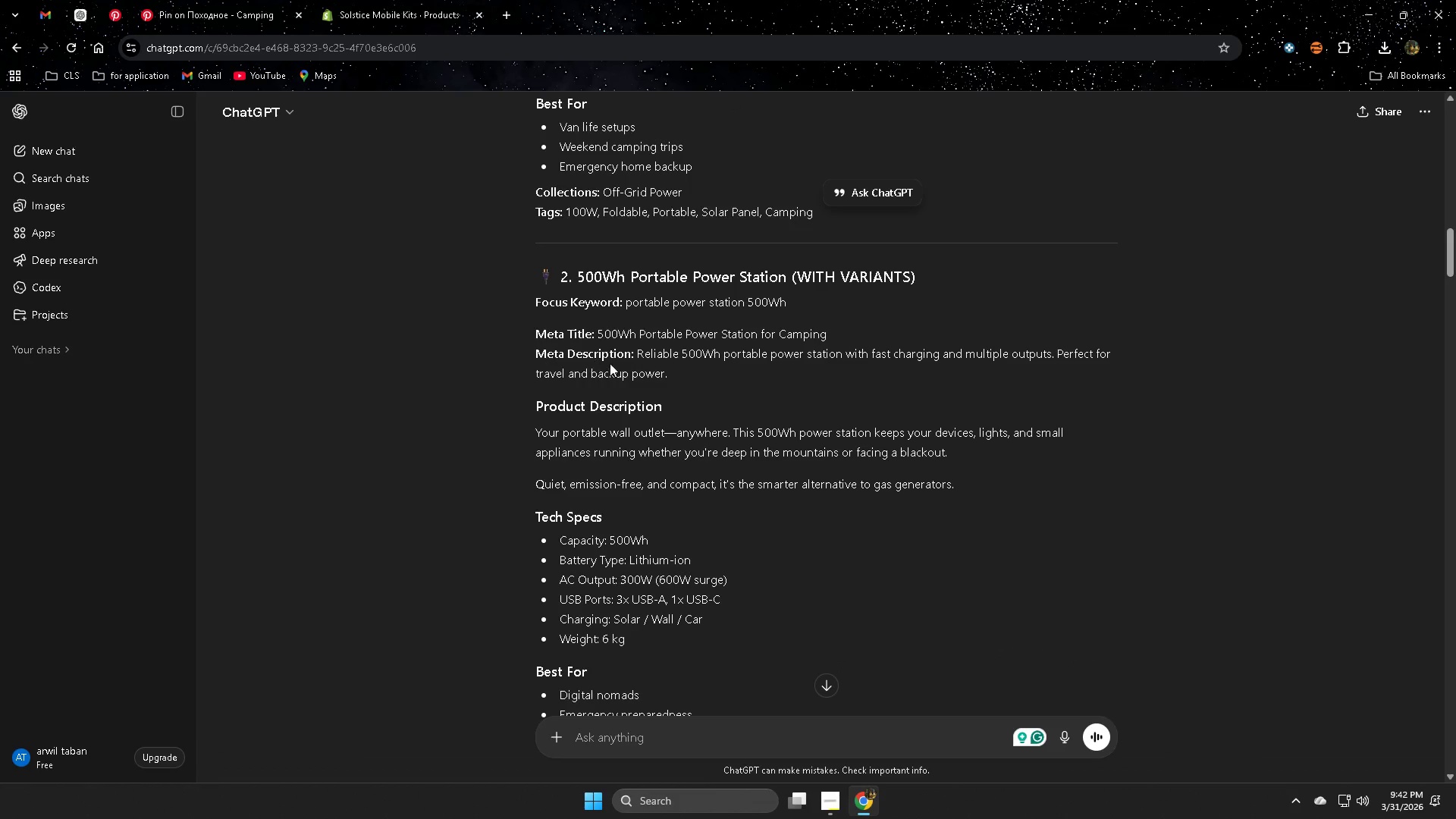 
left_click([612, 332])
 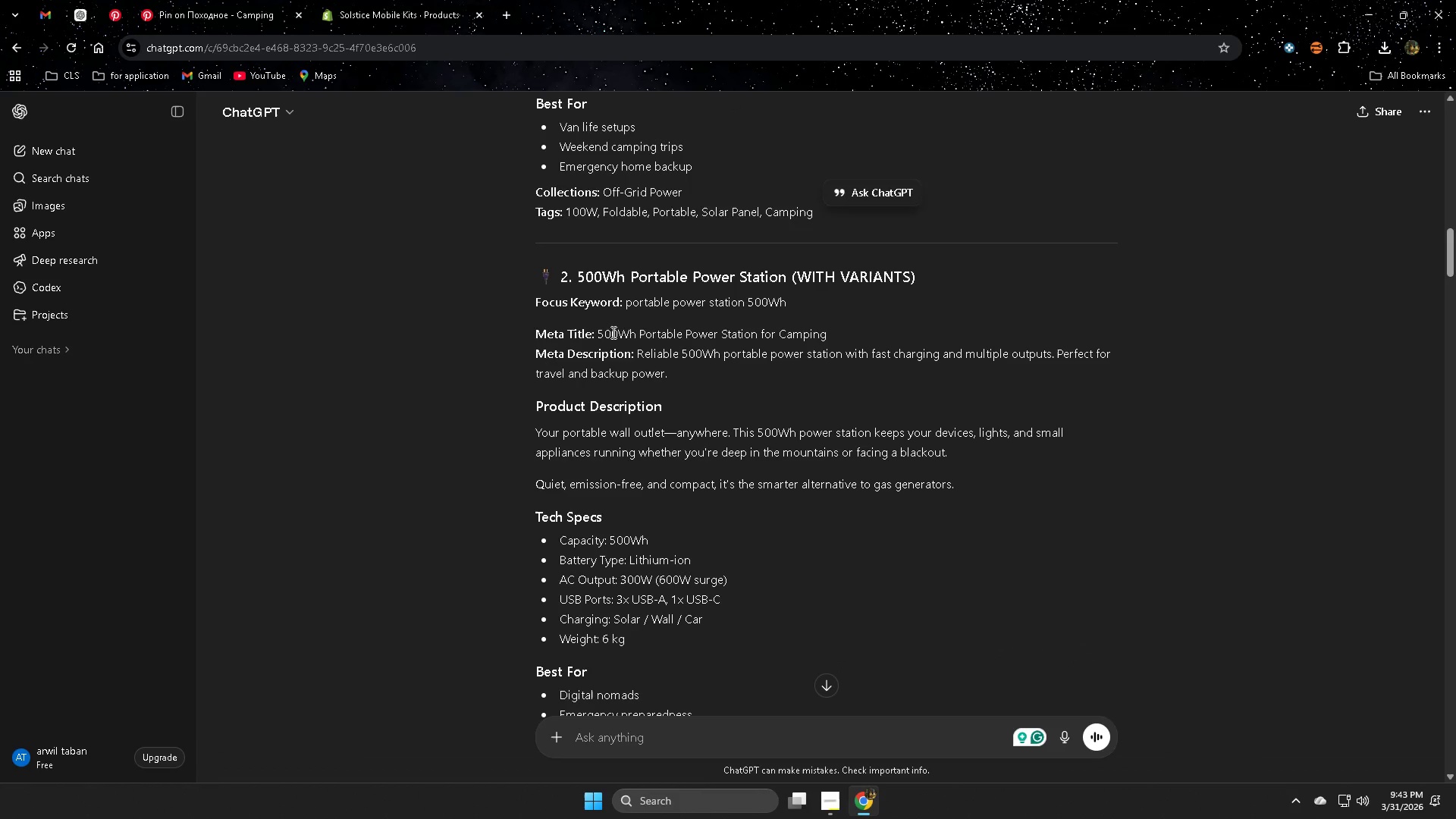 
left_click_drag(start_coordinate=[612, 332], to_coordinate=[821, 336])
 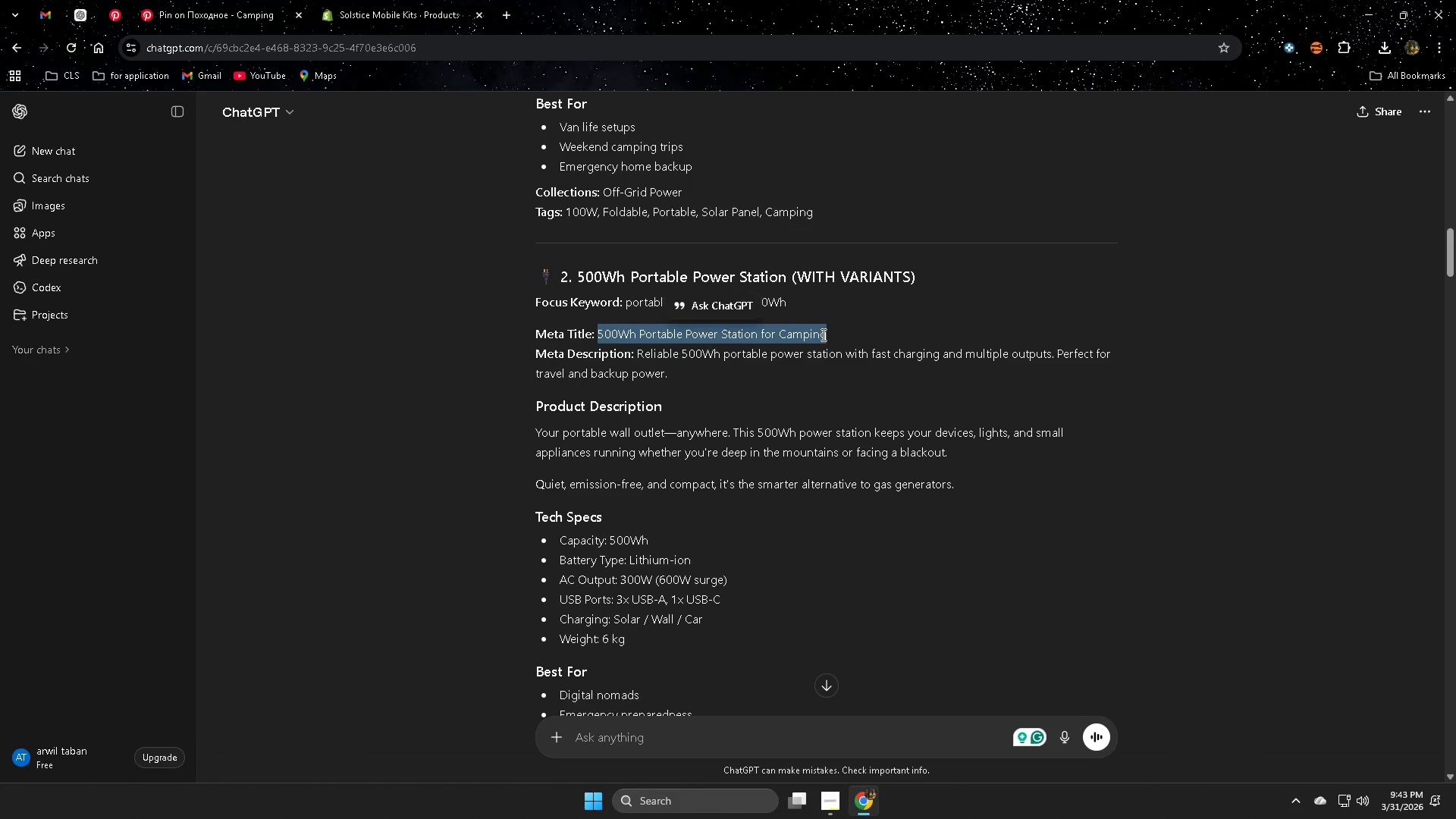 
key(Control+ControlLeft)
 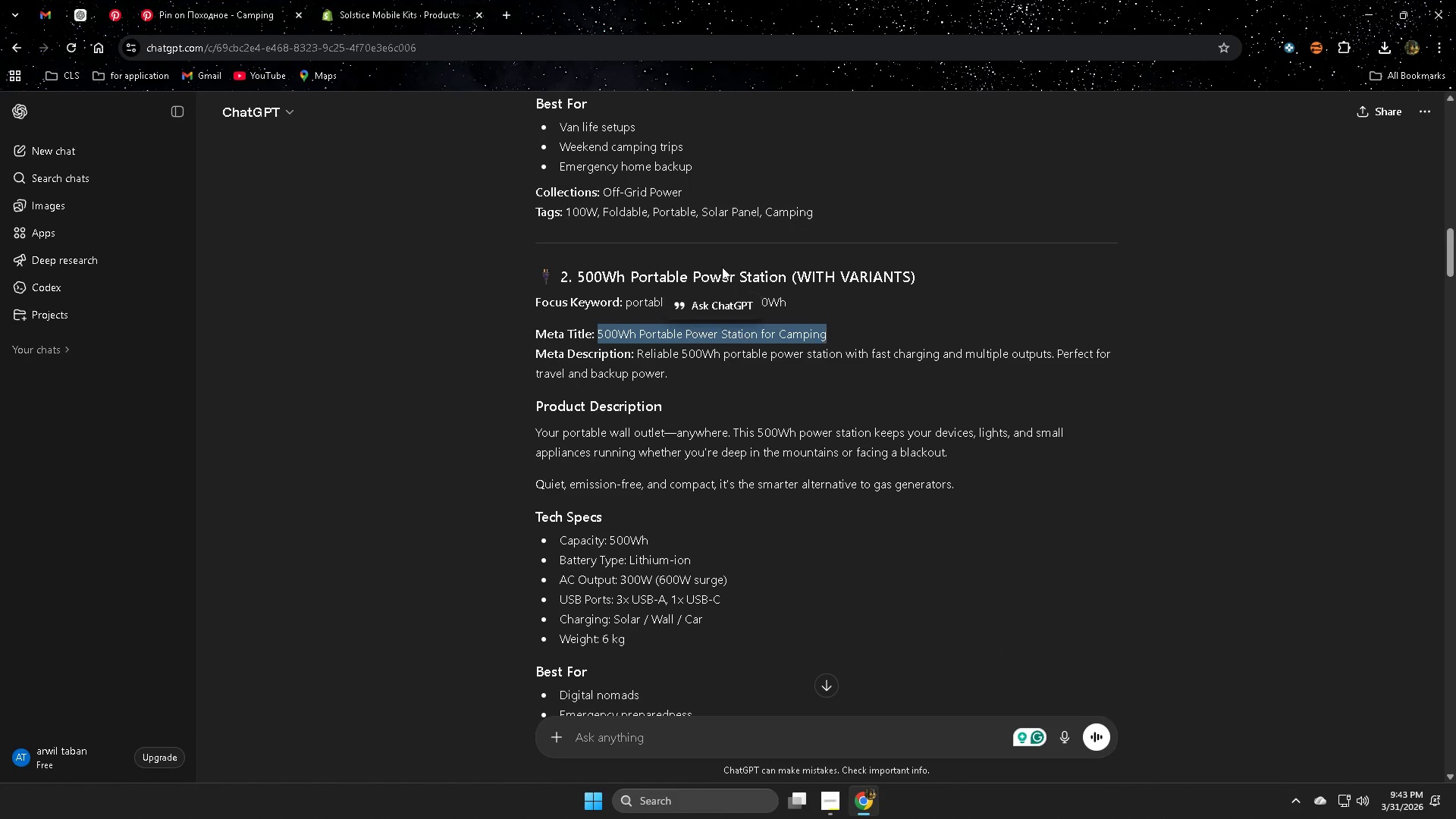 
key(Control+C)
 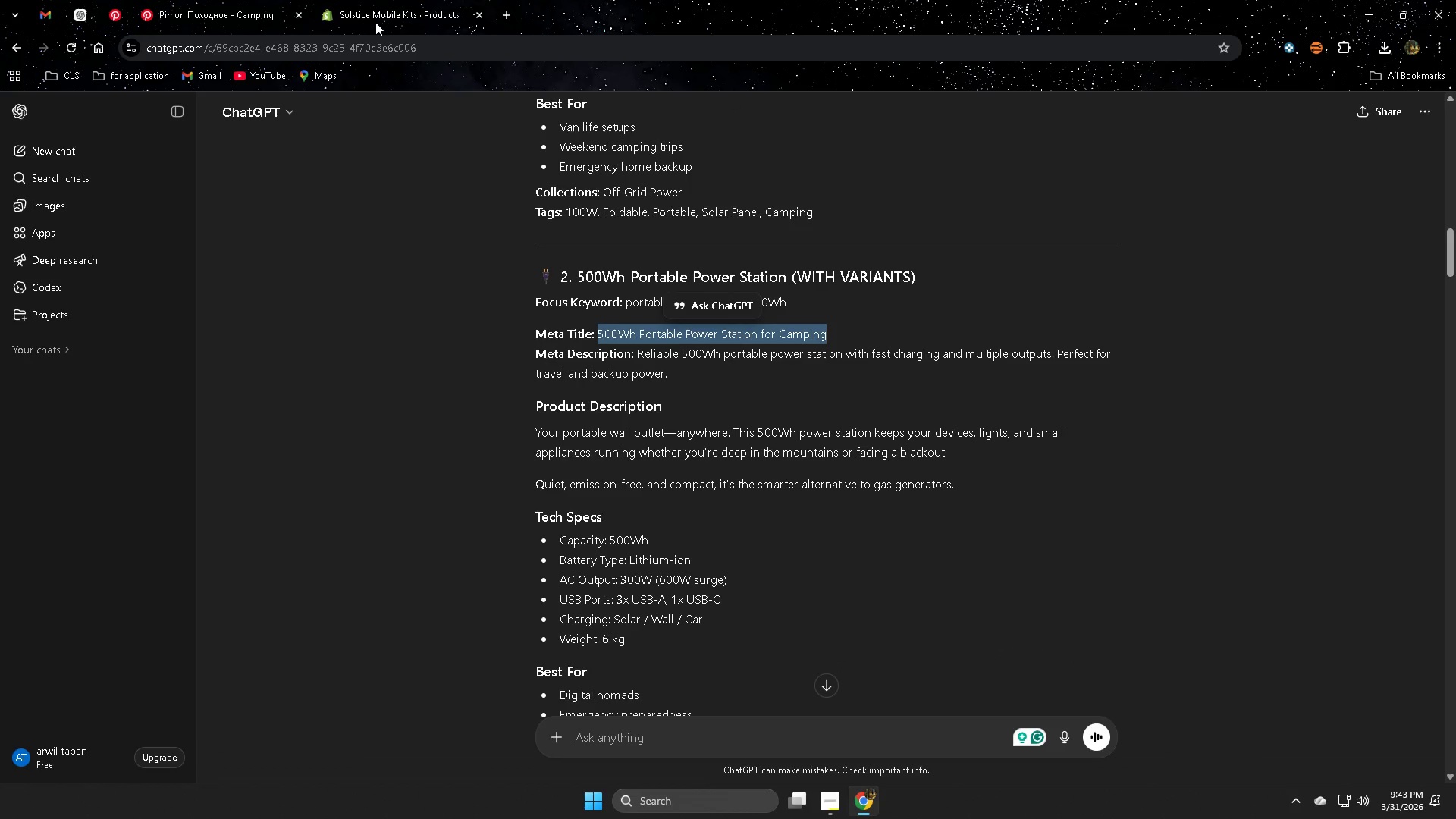 
left_click([375, 20])
 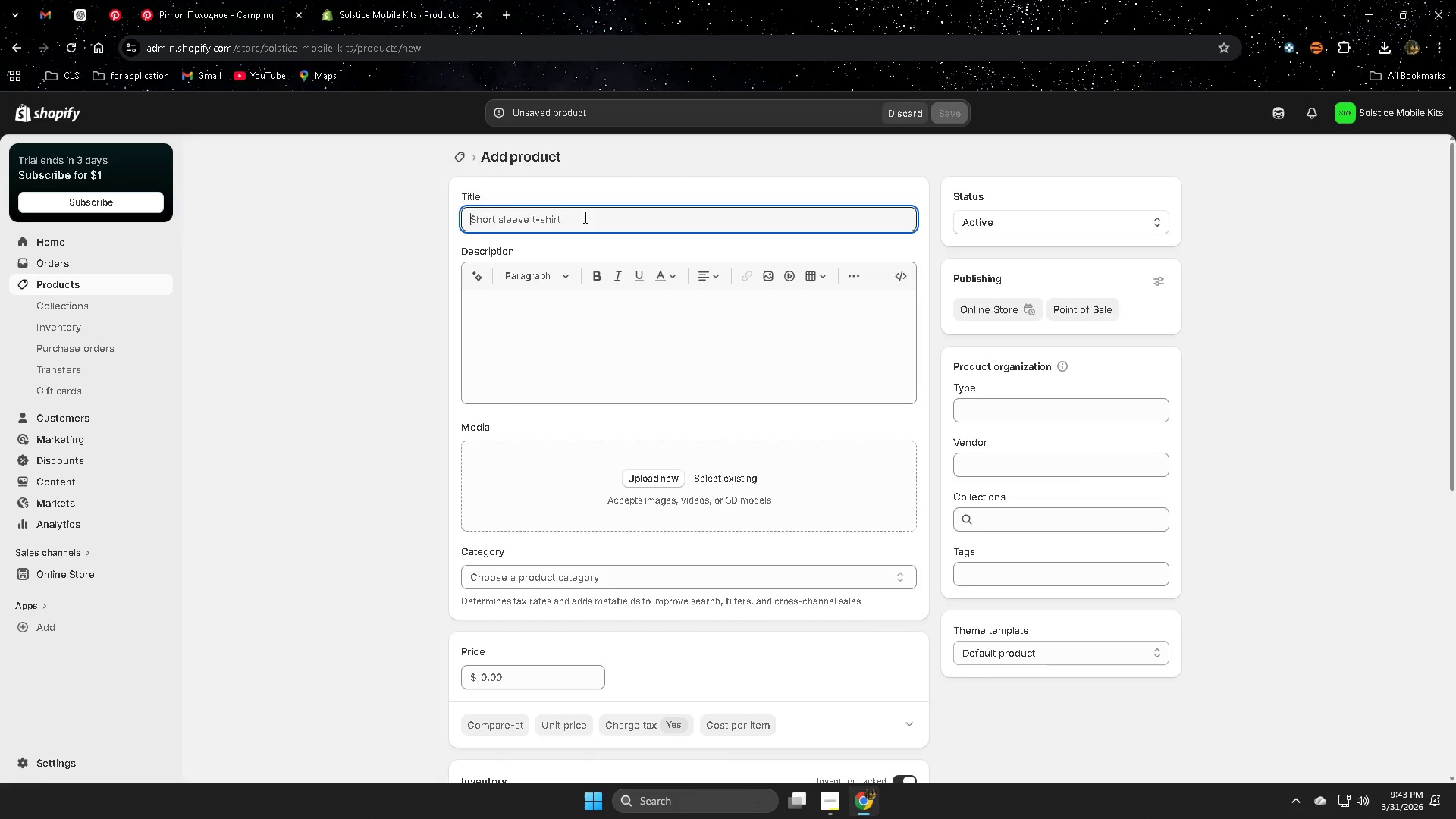 
key(Control+V)
 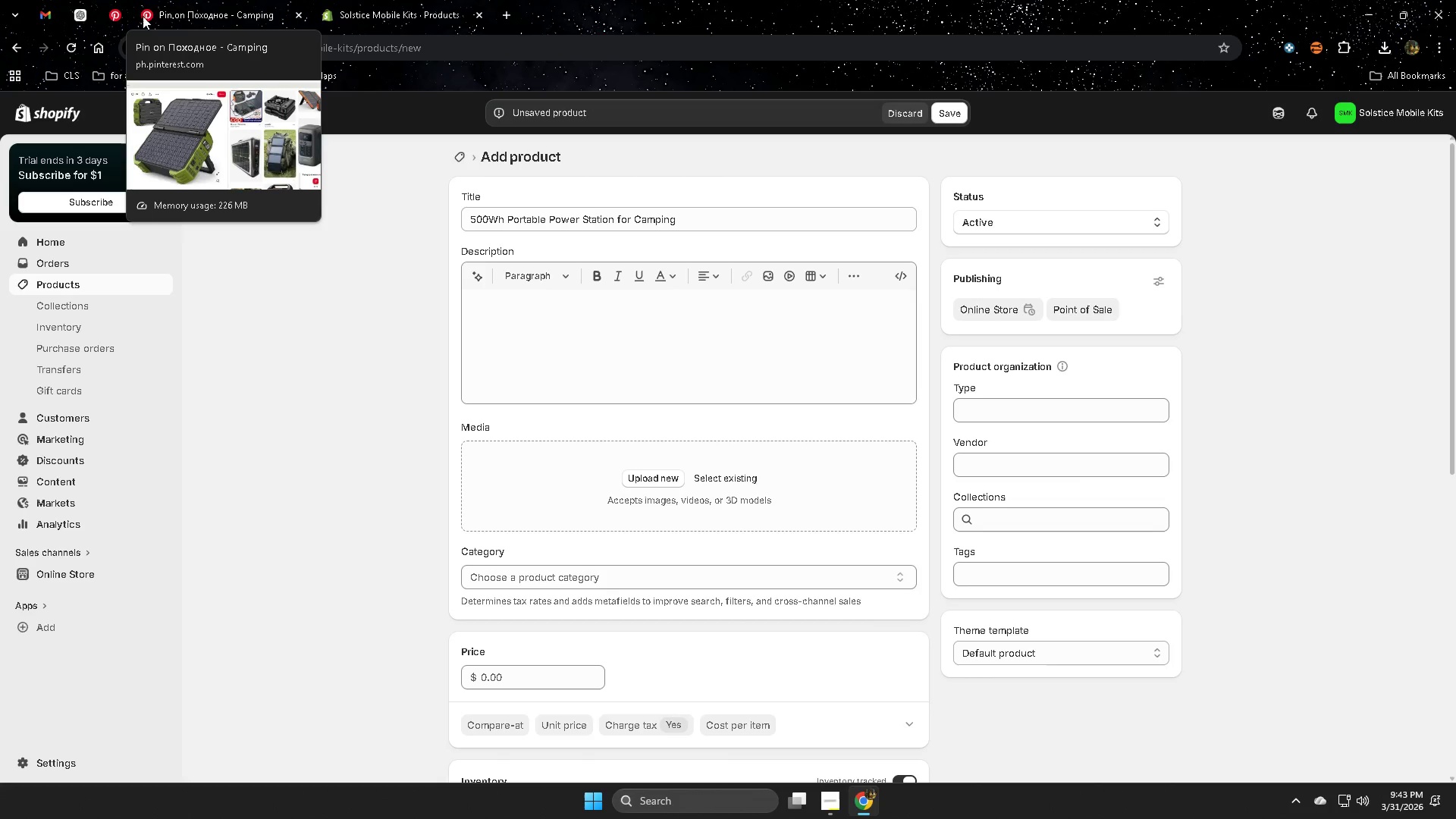 
wait(6.72)
 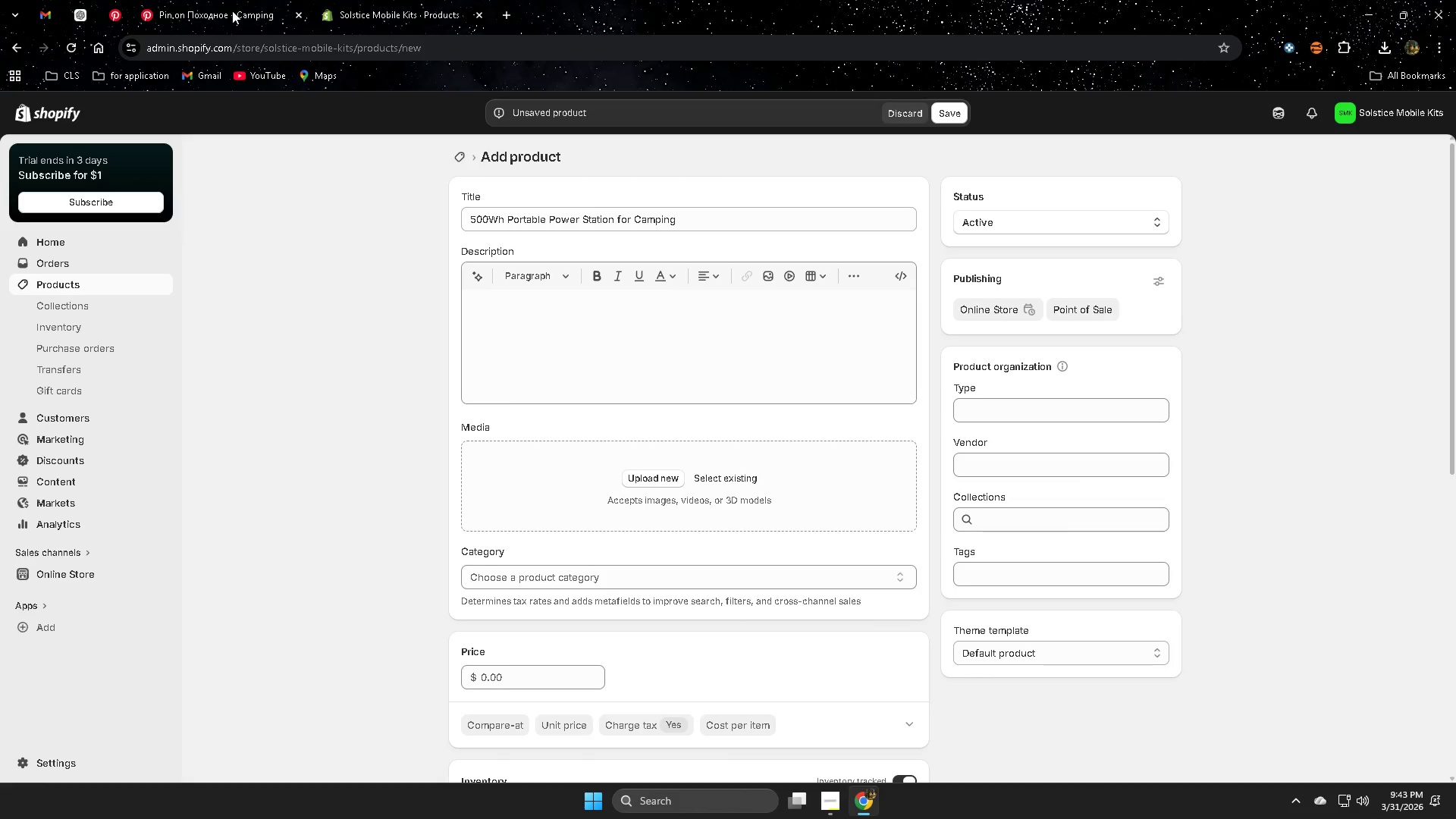 
left_click([81, 18])
 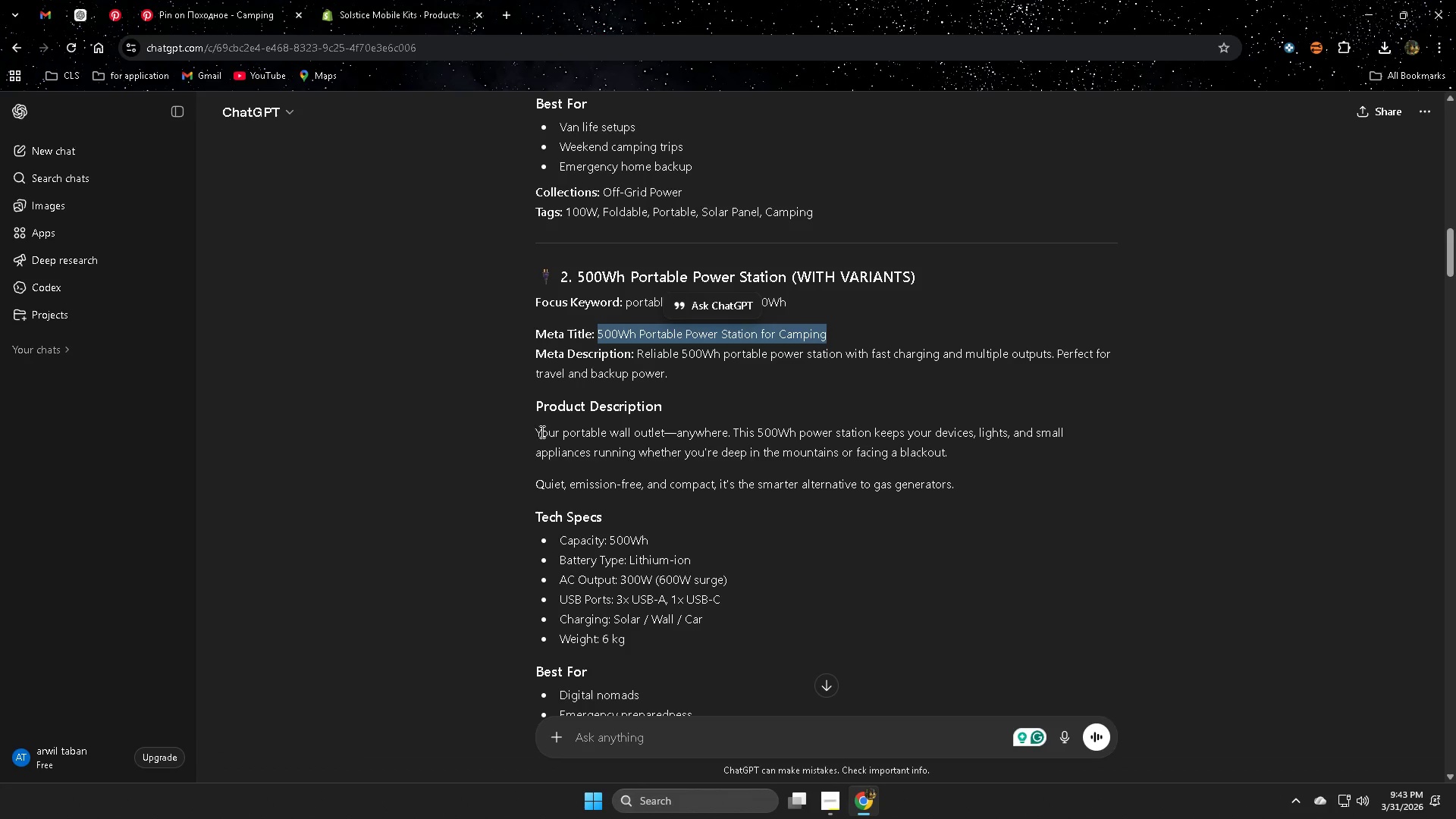 
left_click([541, 281])
 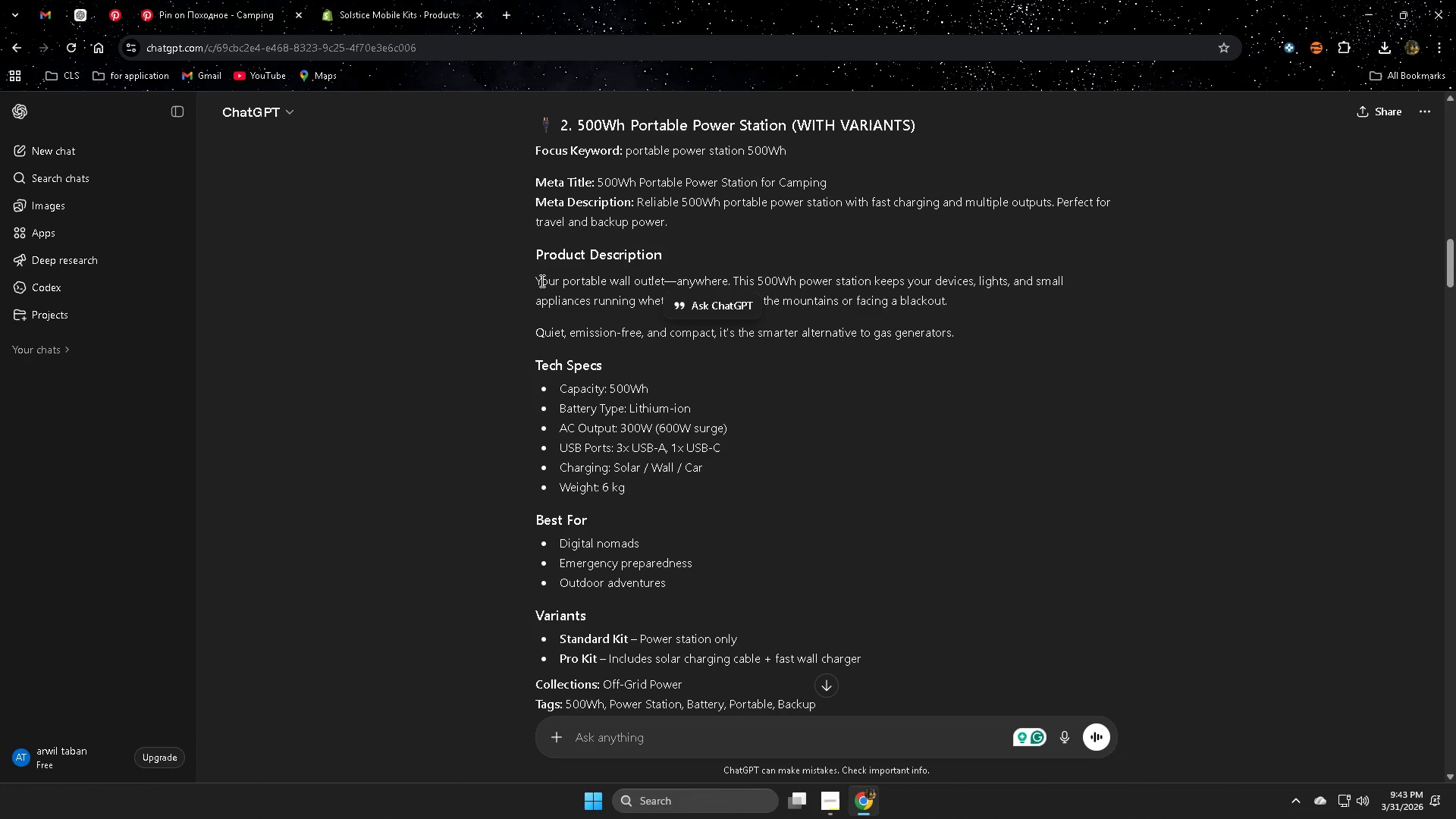 
left_click_drag(start_coordinate=[541, 281], to_coordinate=[714, 581])
 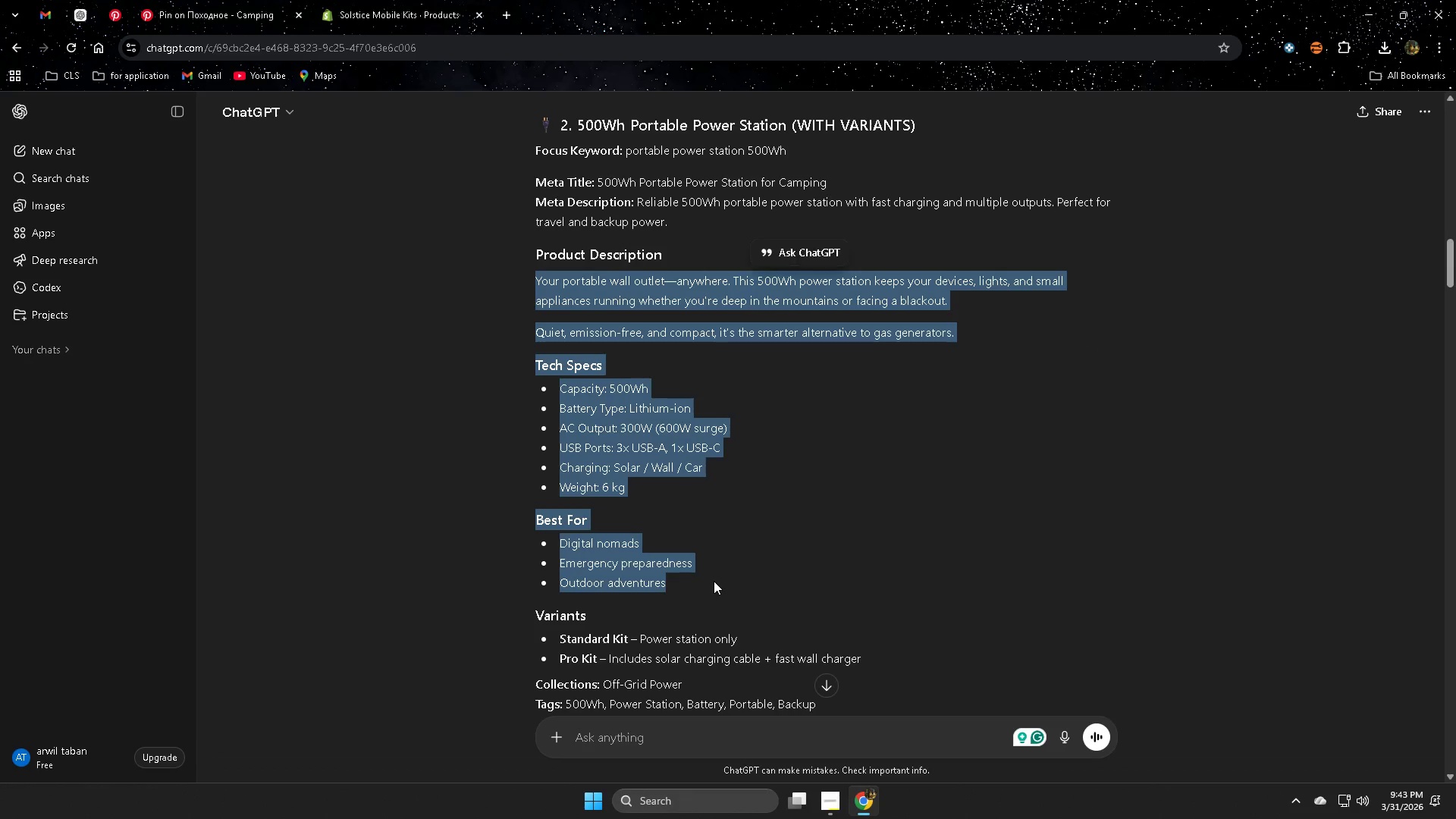 
scroll: coordinate [574, 471], scroll_direction: down, amount: 2.0
 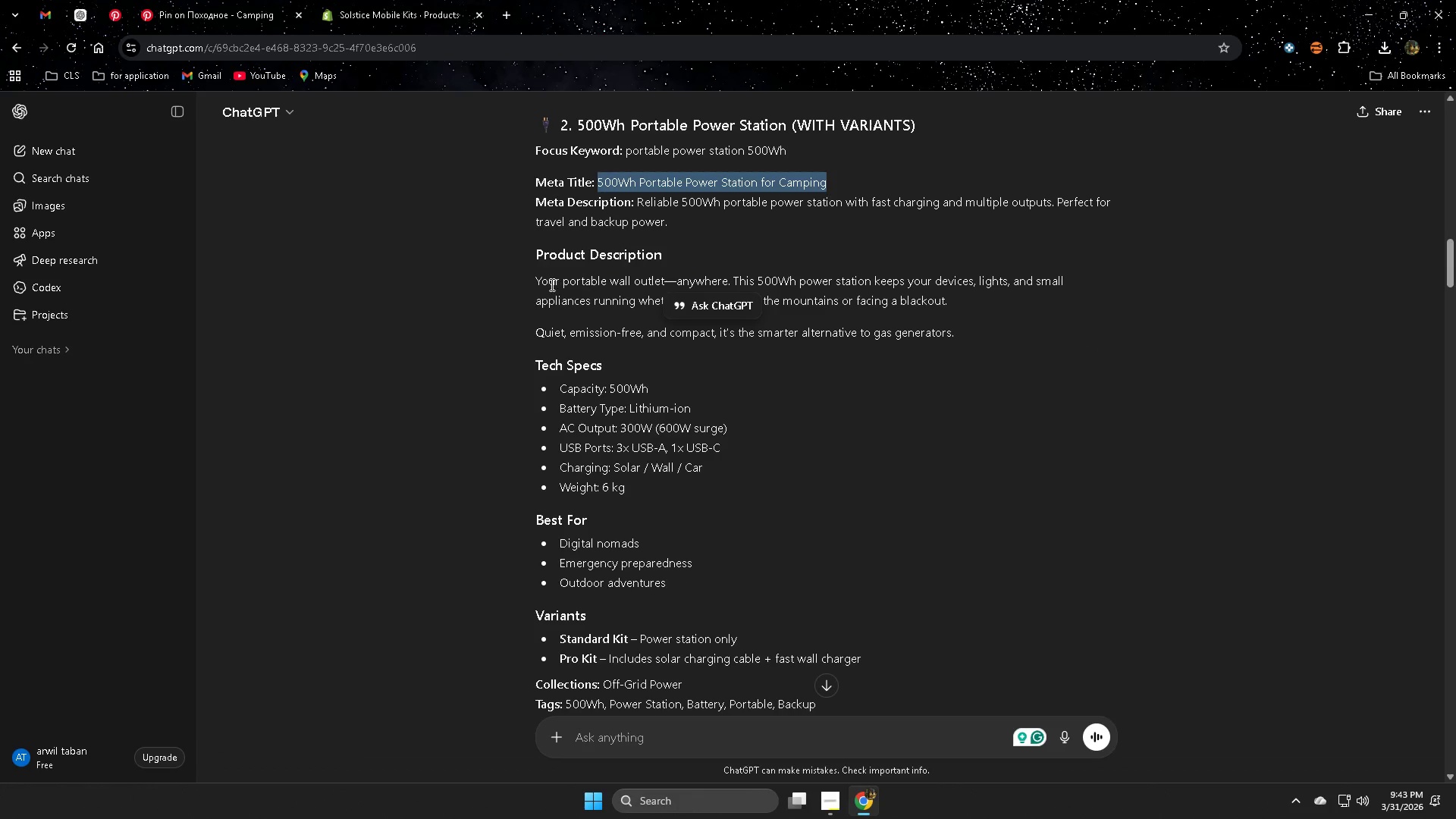 
key(Control+C)
 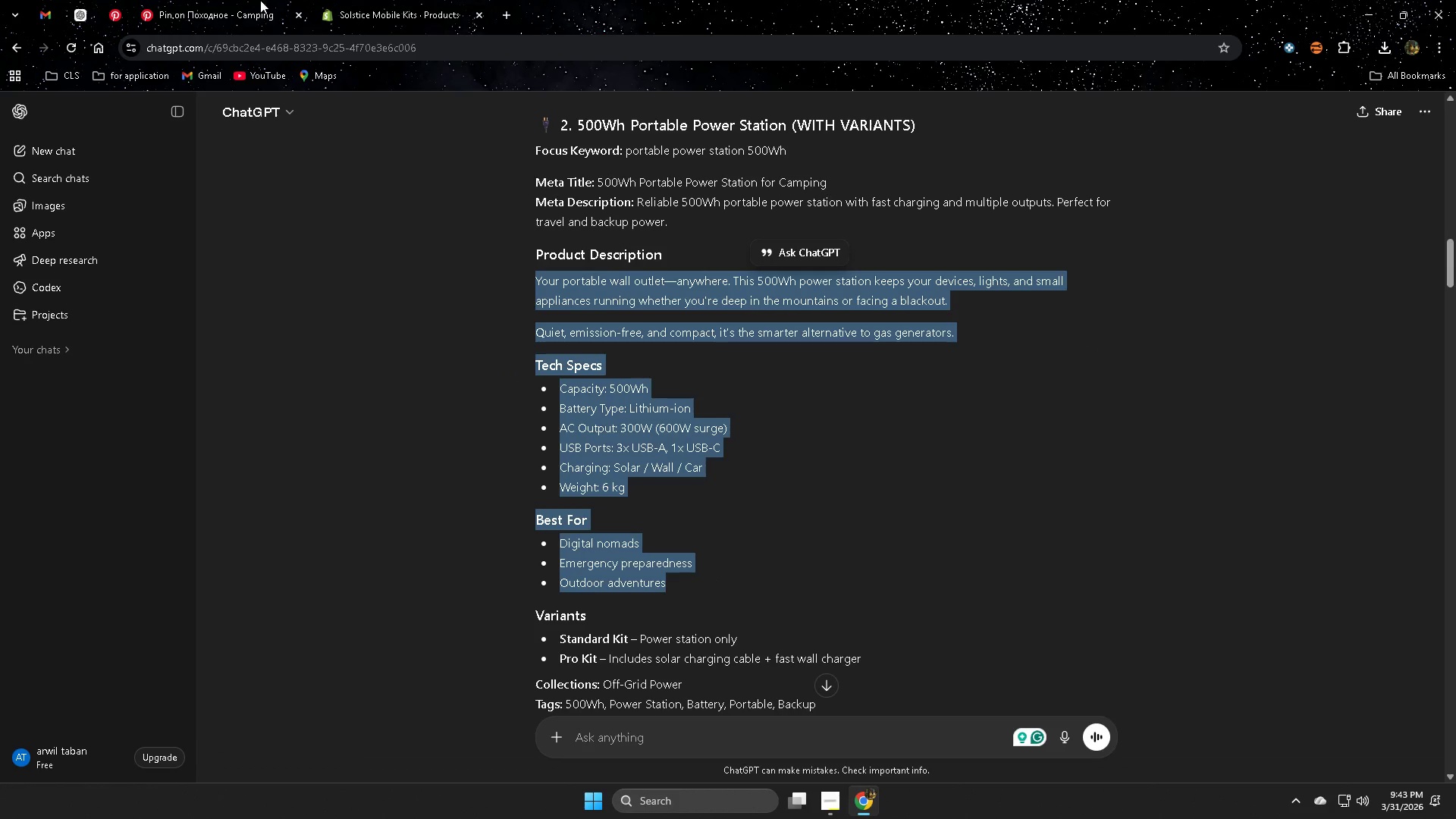 
left_click([386, 0])
 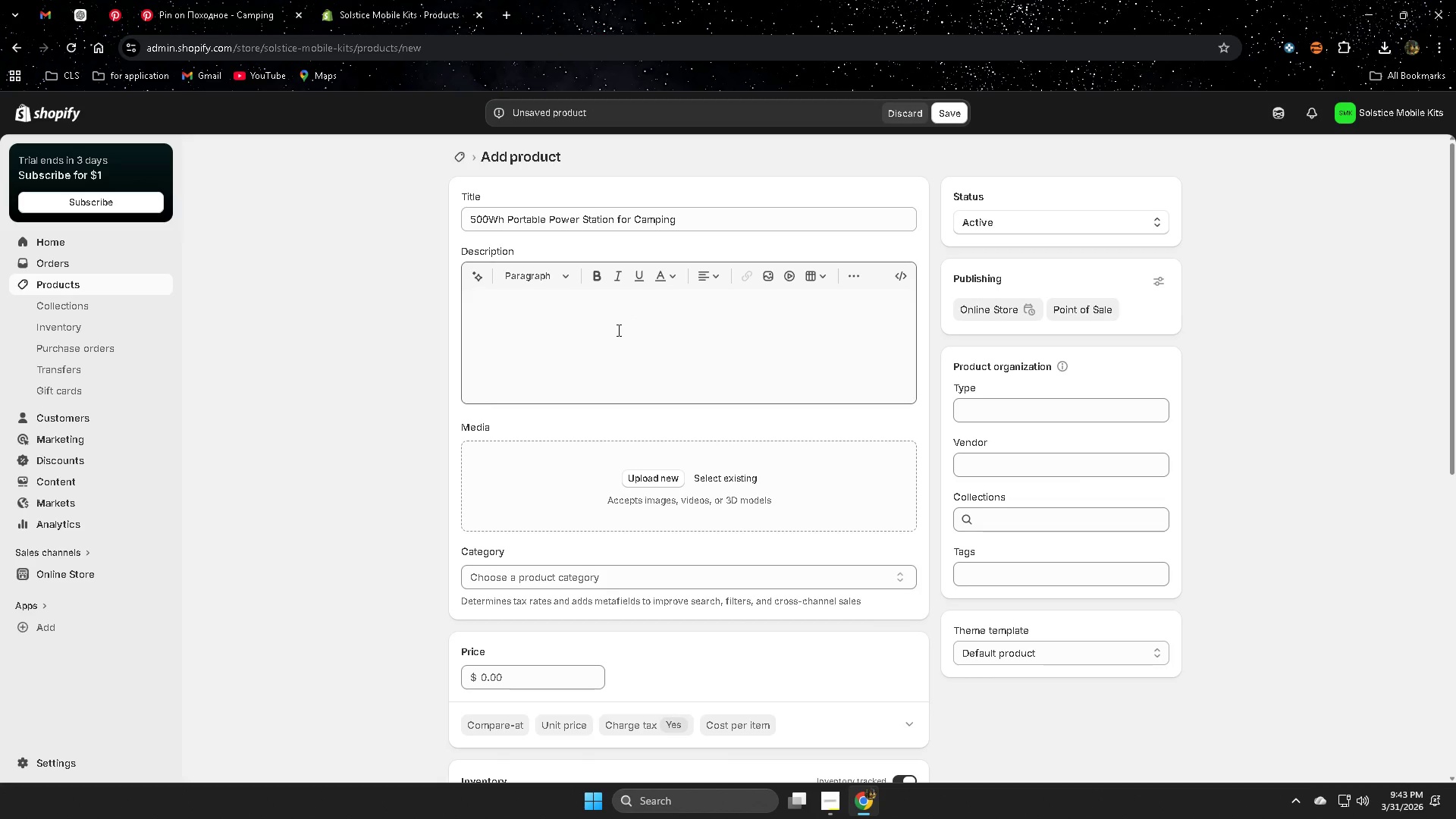 
left_click([617, 330])
 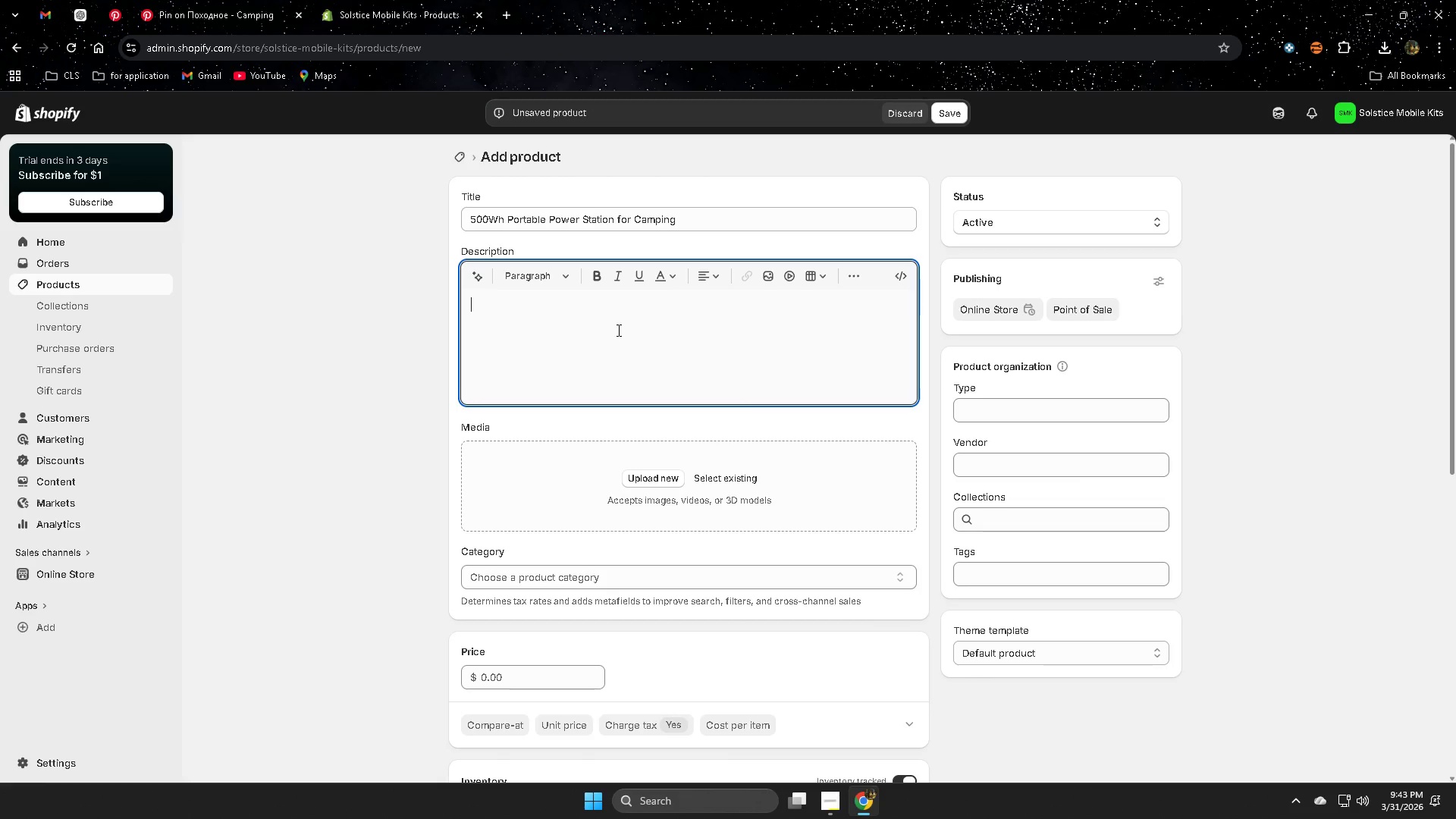 
key(Control+V)
 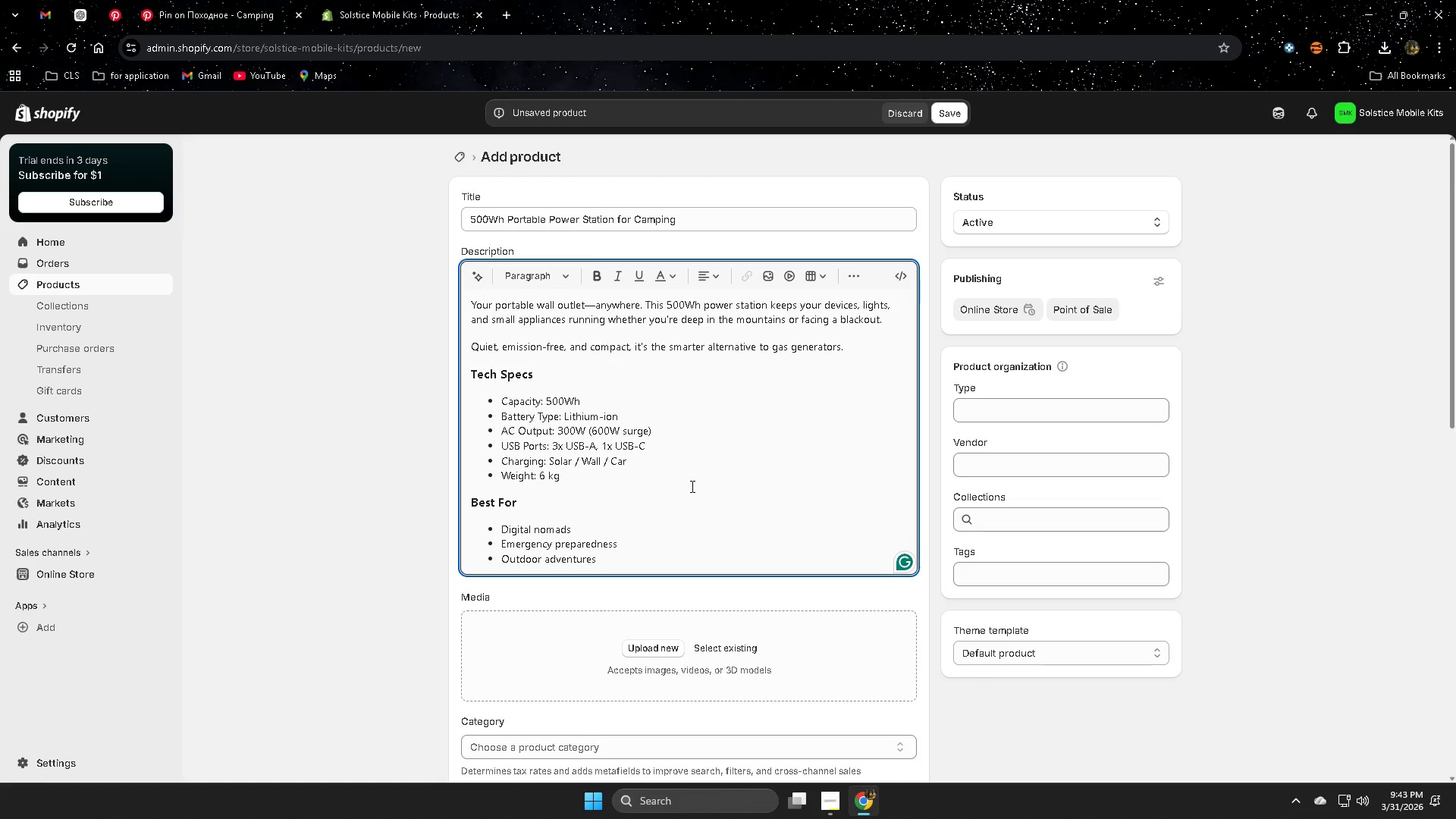 
scroll: coordinate [692, 485], scroll_direction: down, amount: 2.0
 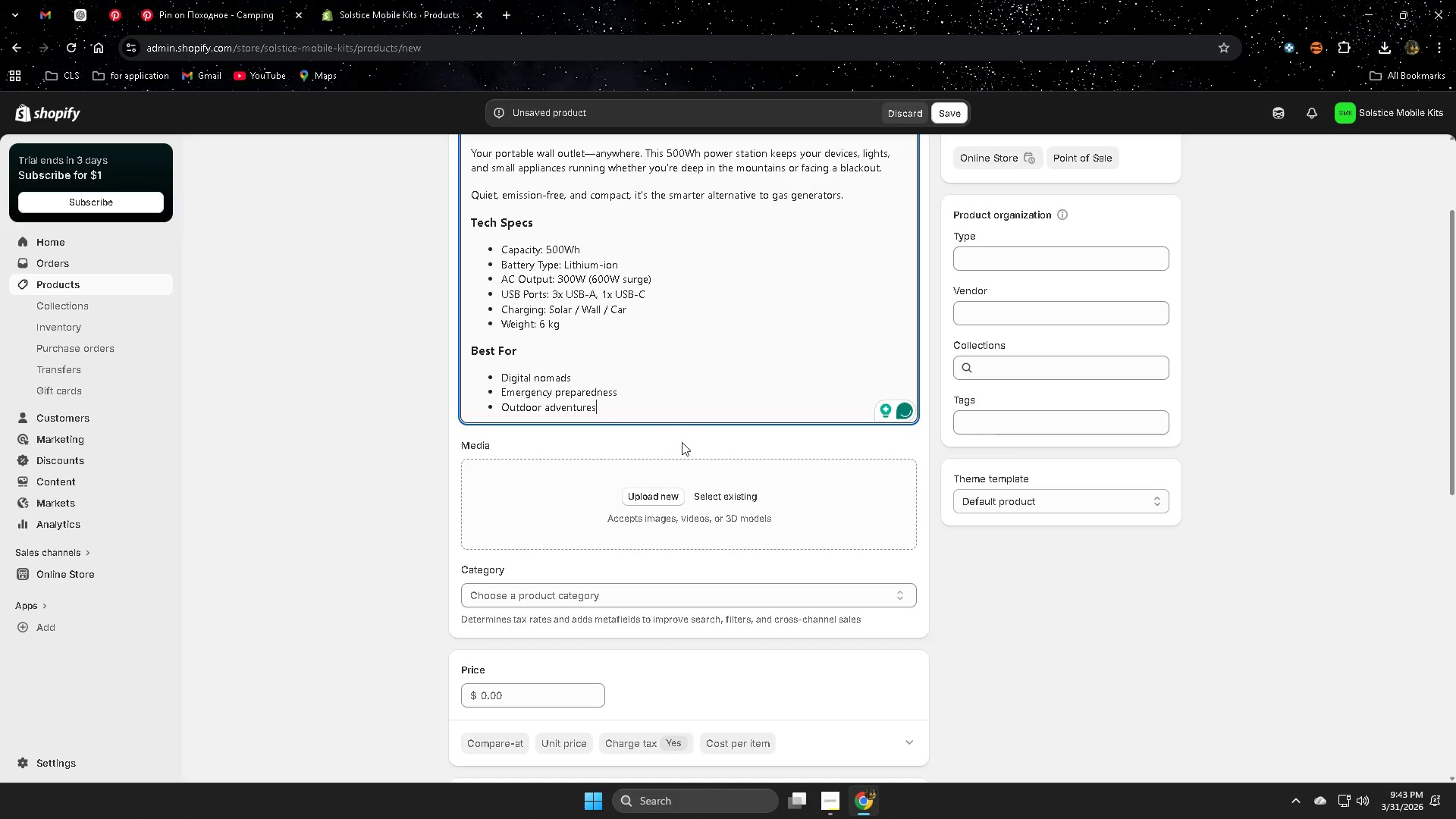 
scroll: coordinate [667, 460], scroll_direction: up, amount: 2.0
 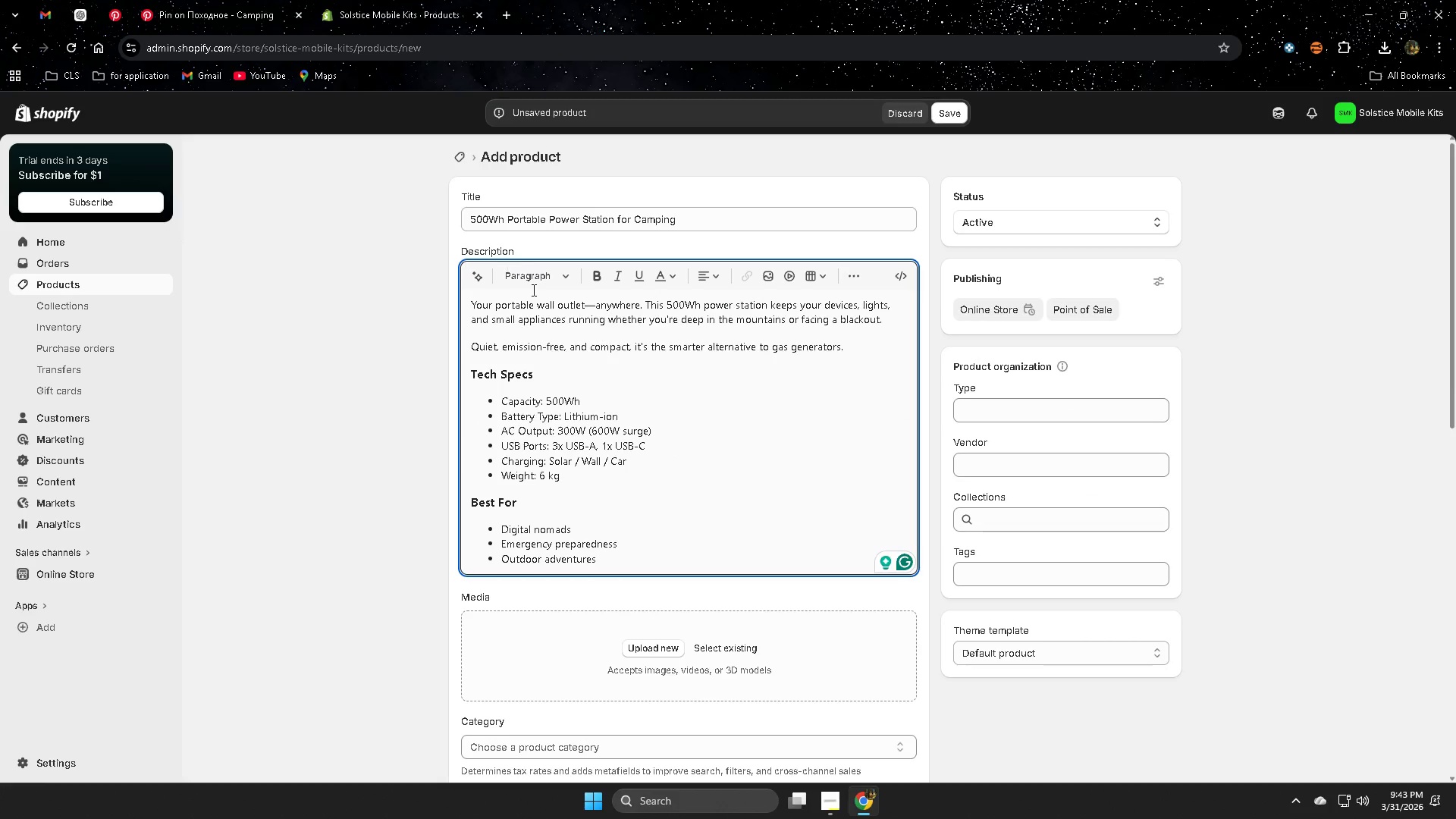 
left_click([488, 219])
 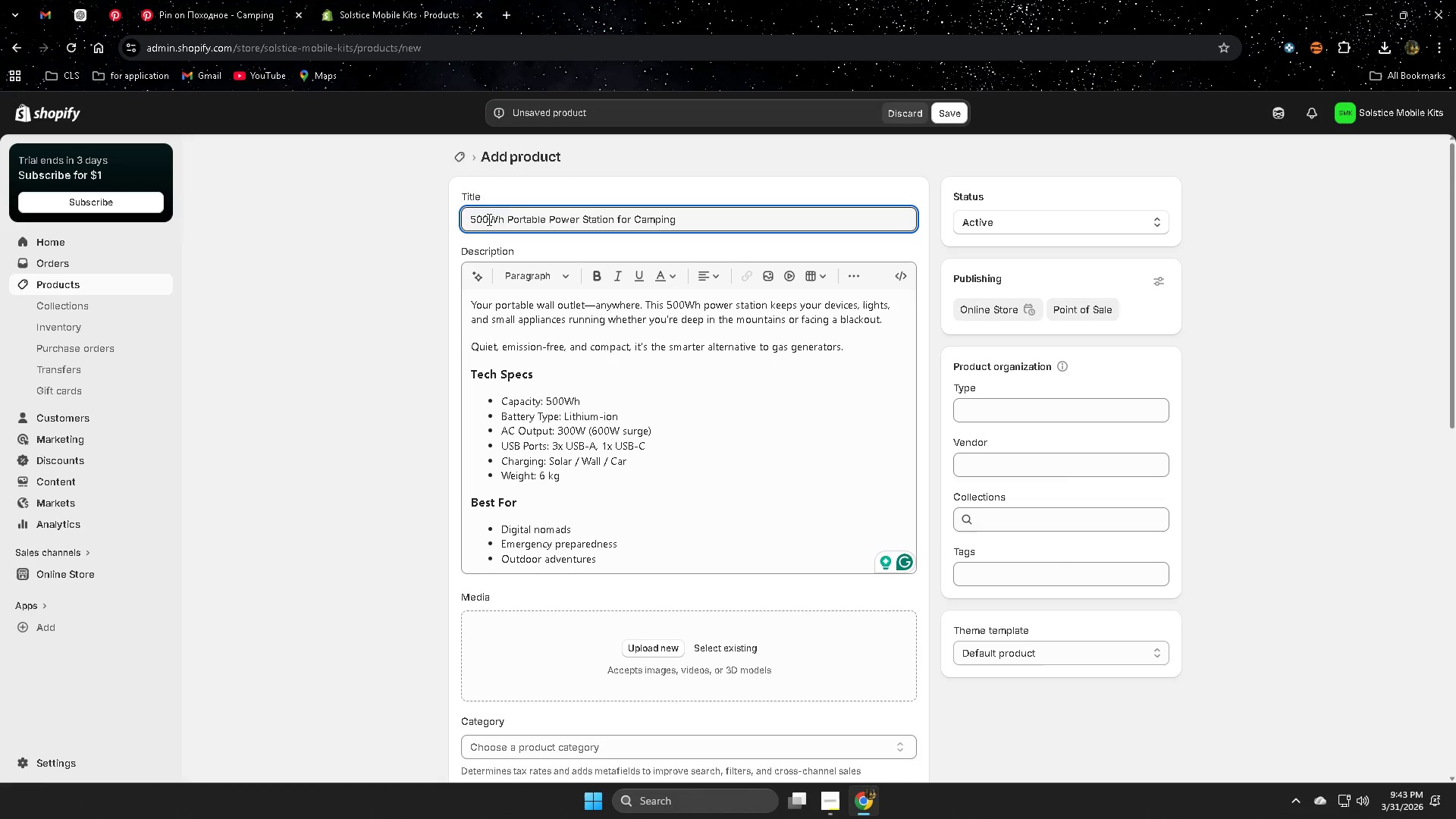 
left_click_drag(start_coordinate=[488, 219], to_coordinate=[645, 219])
 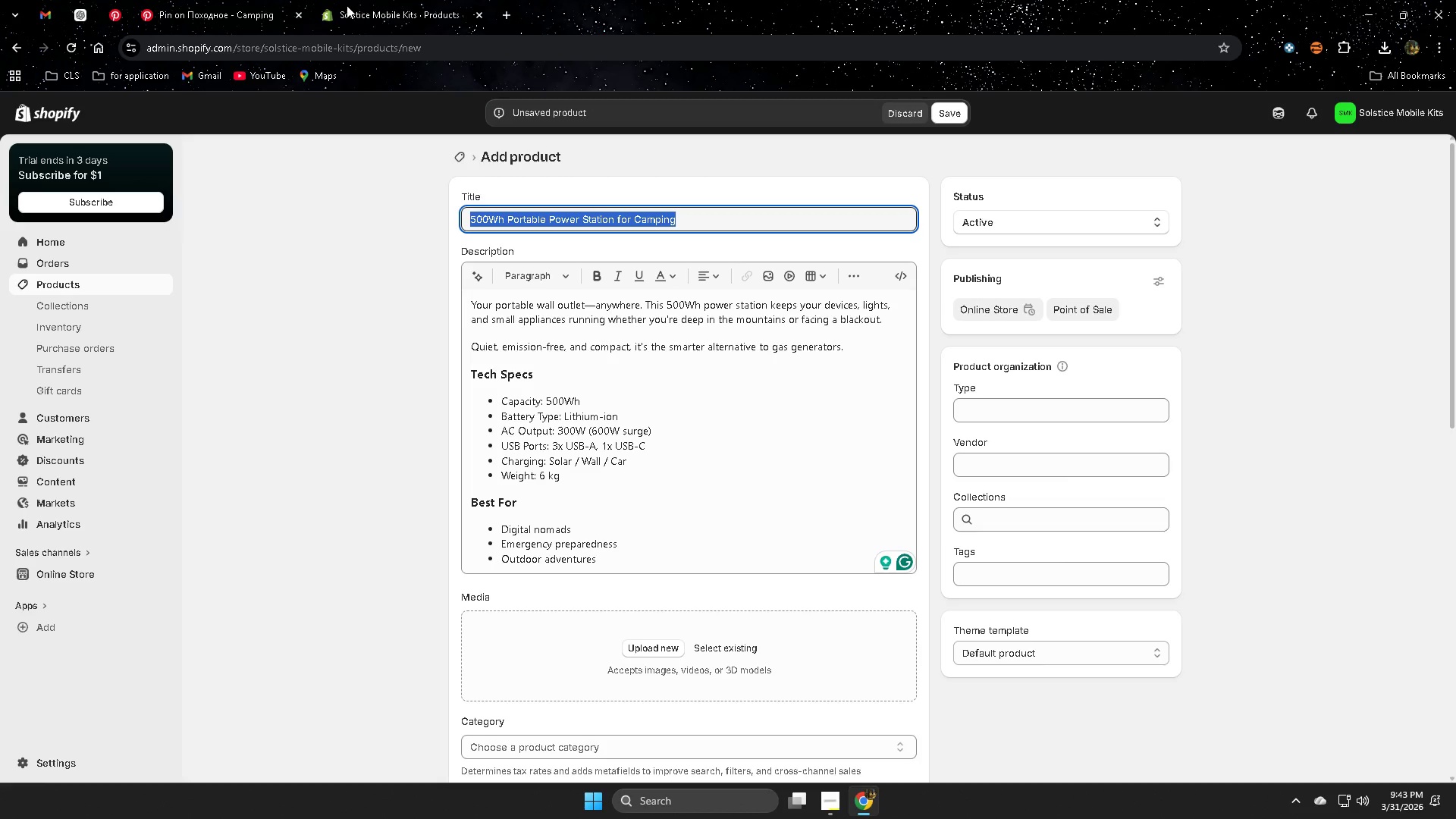 
left_click([347, 5])
 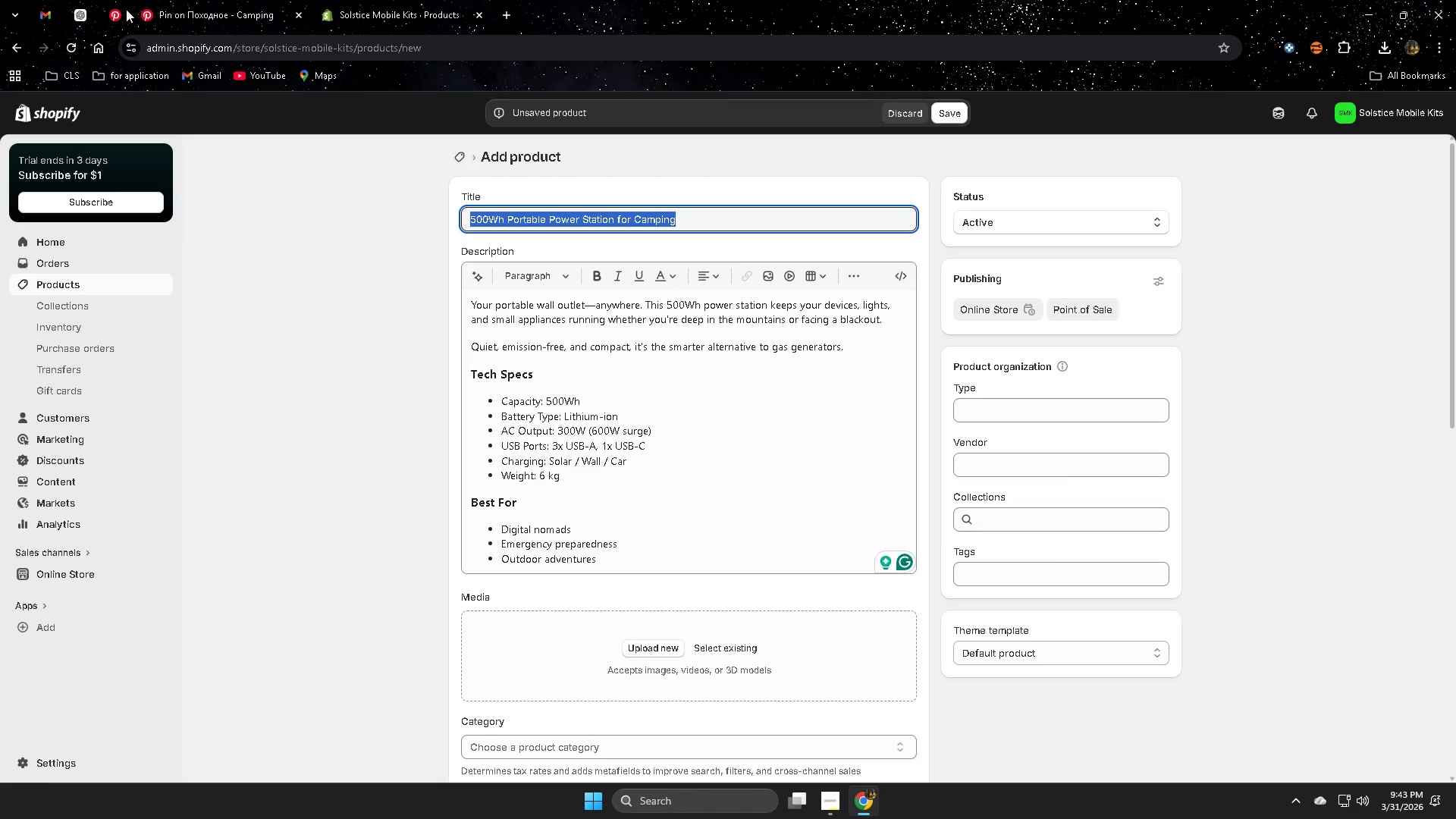 
left_click([87, 13])
 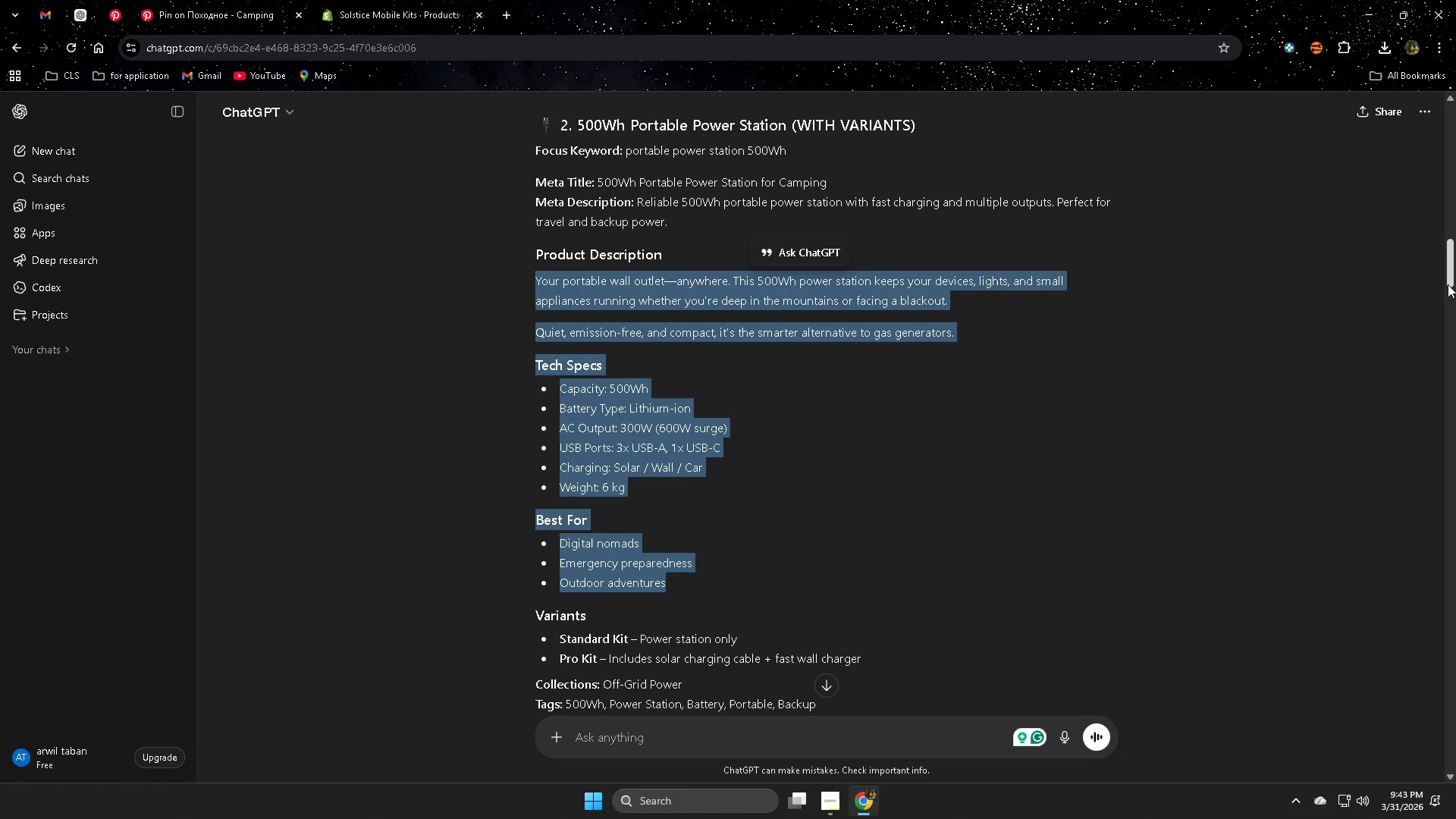 
left_click_drag(start_coordinate=[1447, 270], to_coordinate=[1454, 623])
 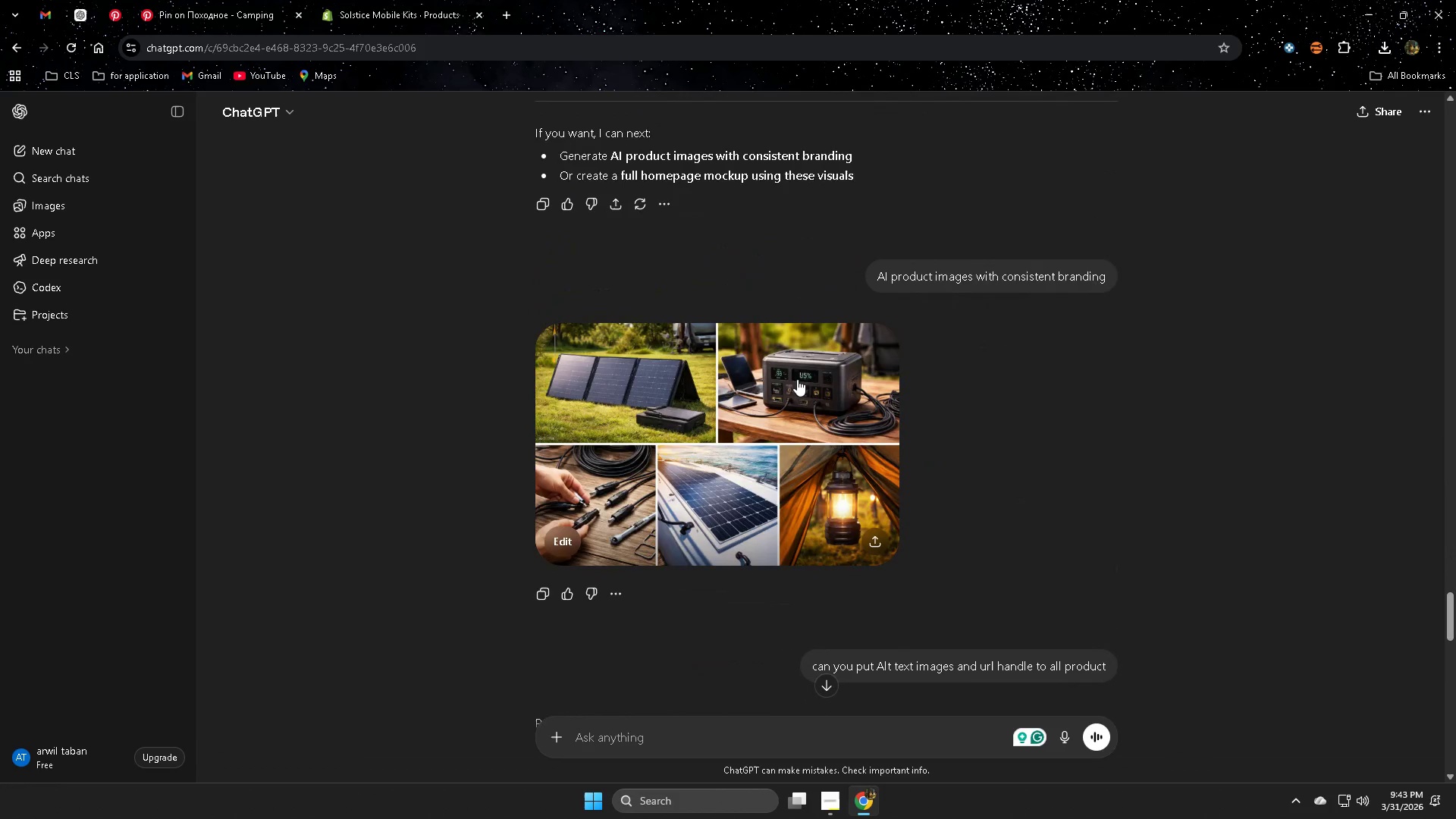 
left_click([797, 379])
 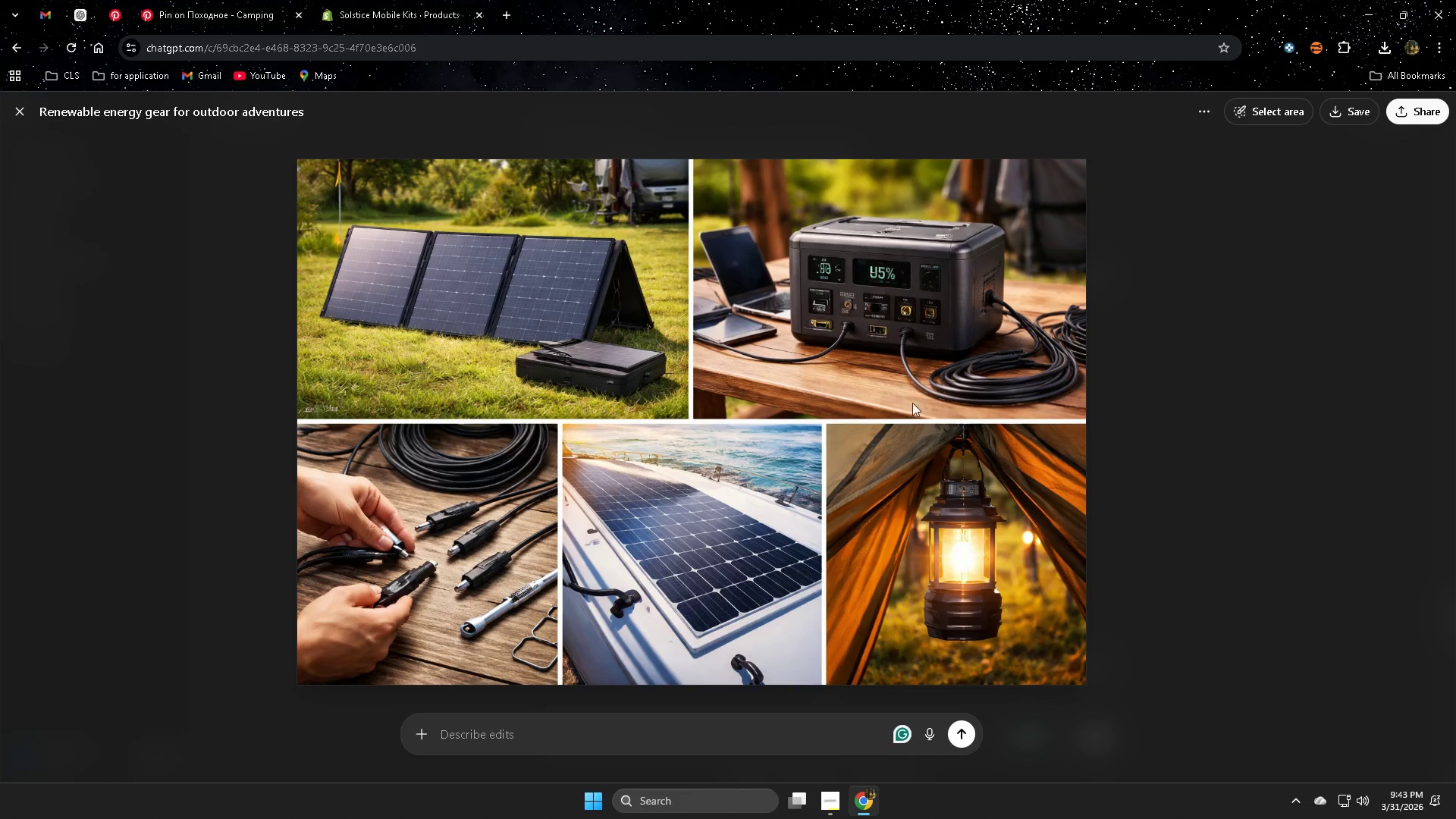 
key(Escape)
 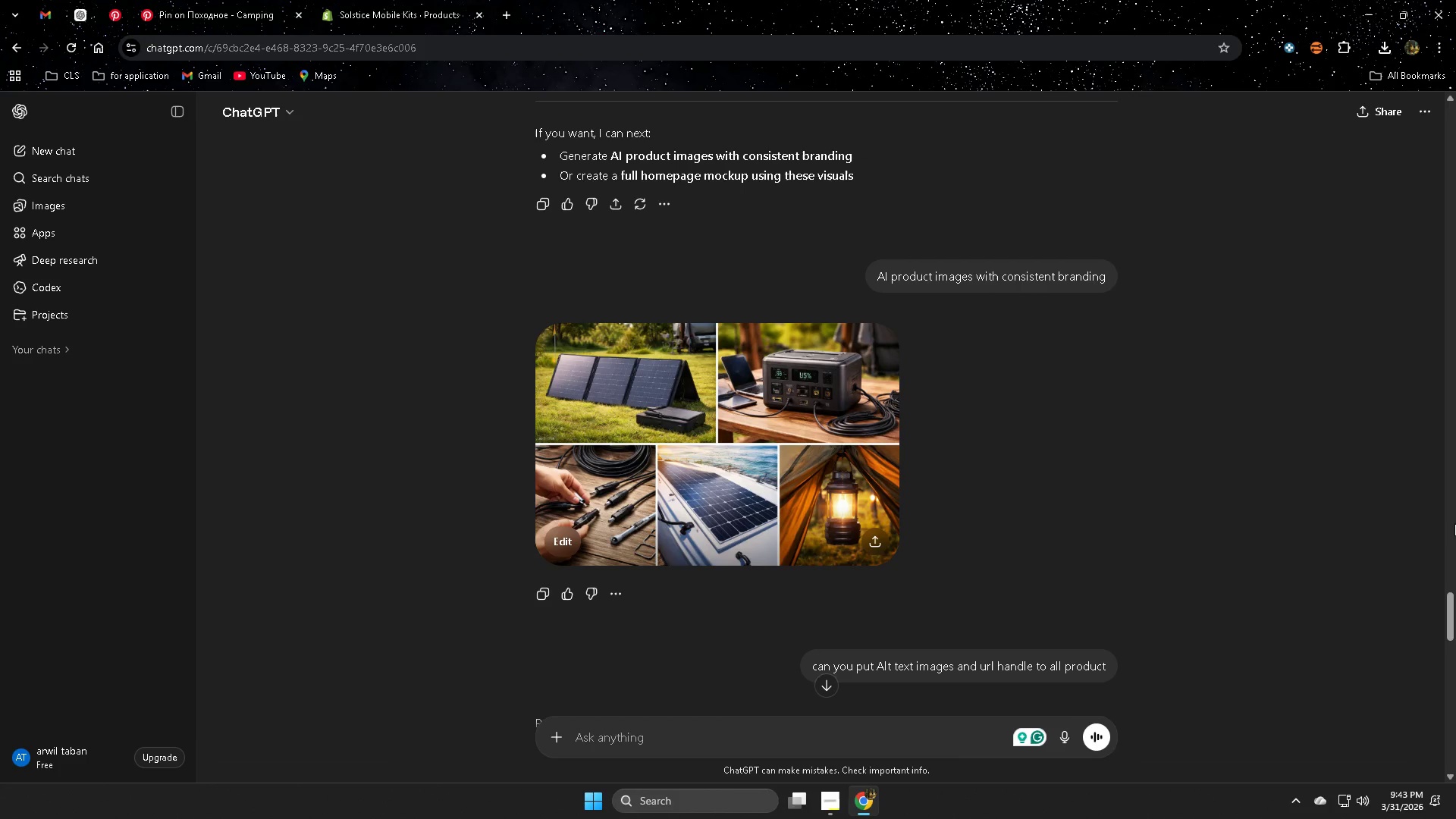 
left_click_drag(start_coordinate=[1453, 617], to_coordinate=[1455, 255])
 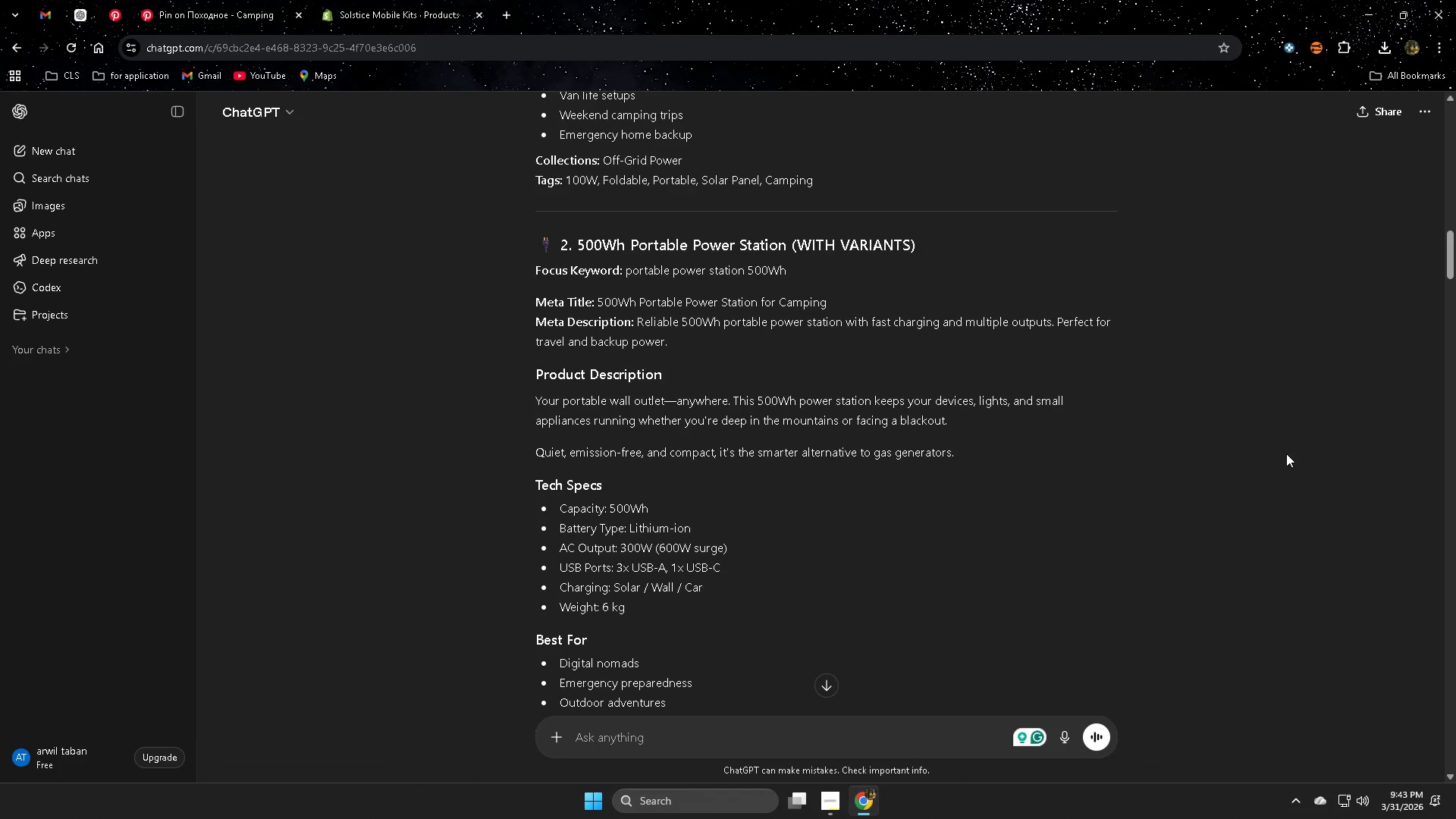 
left_click([586, 395])
 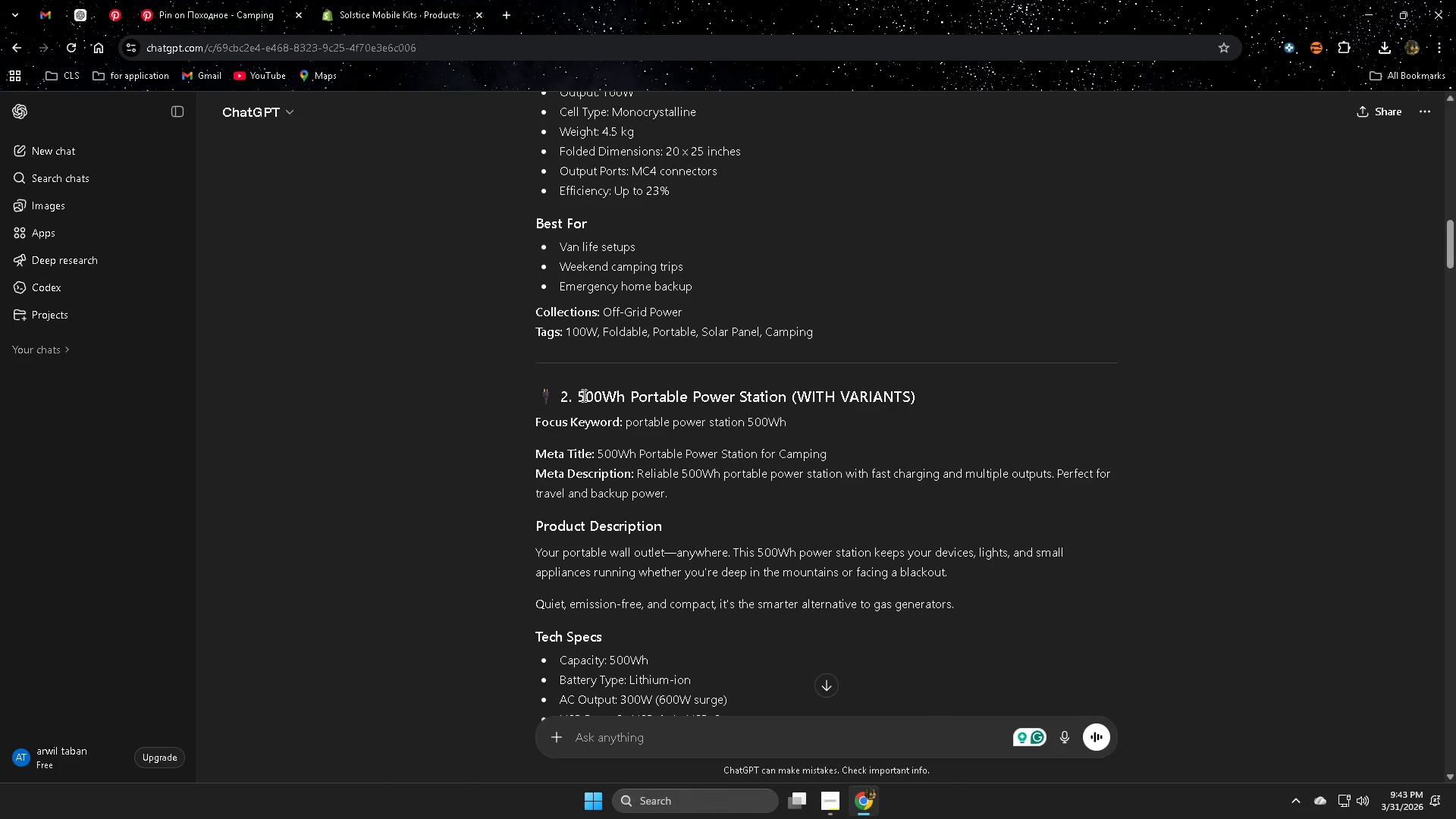 
scroll: coordinate [1279, 460], scroll_direction: up, amount: 3.0
 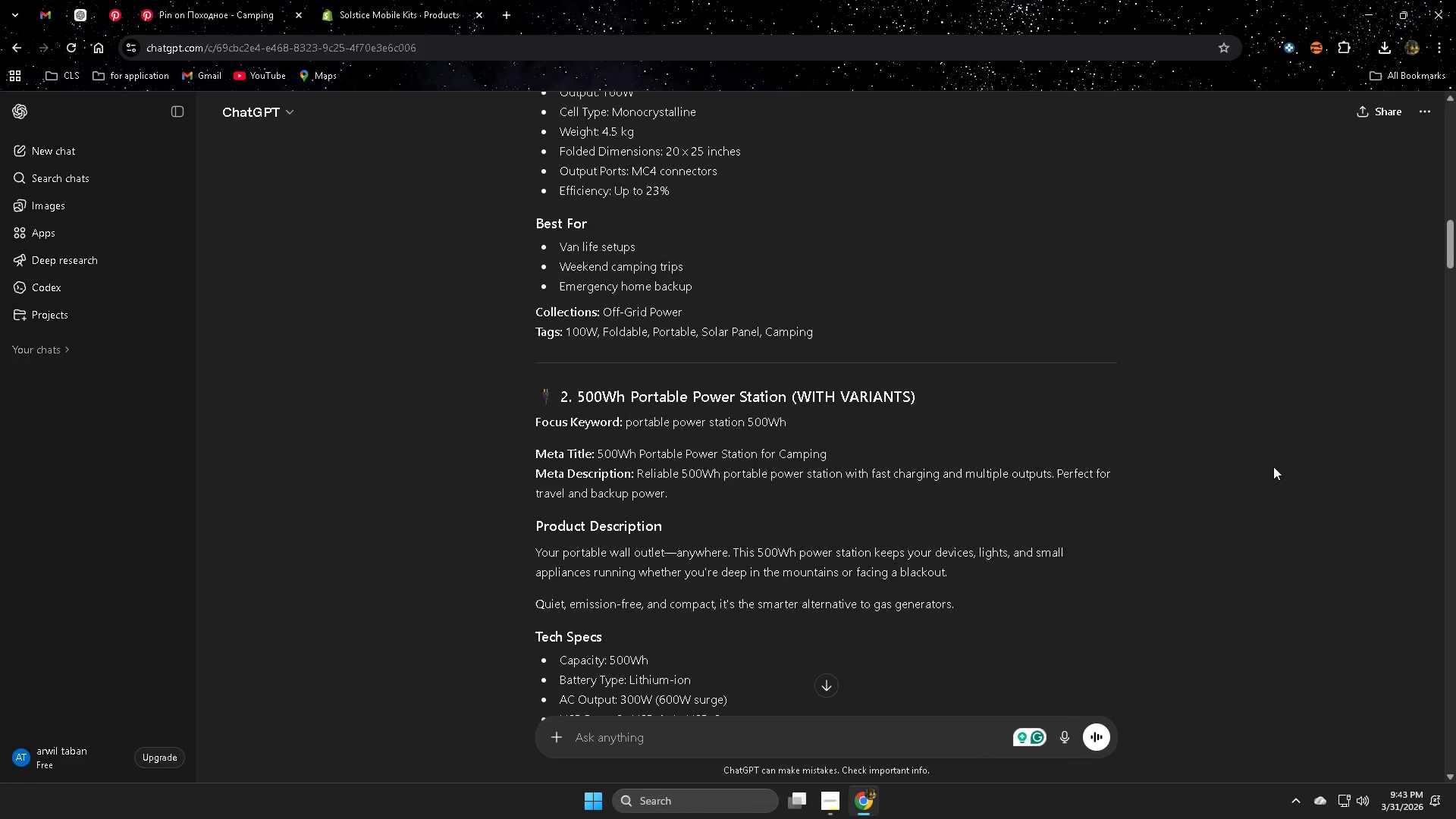 
left_click([582, 395])
 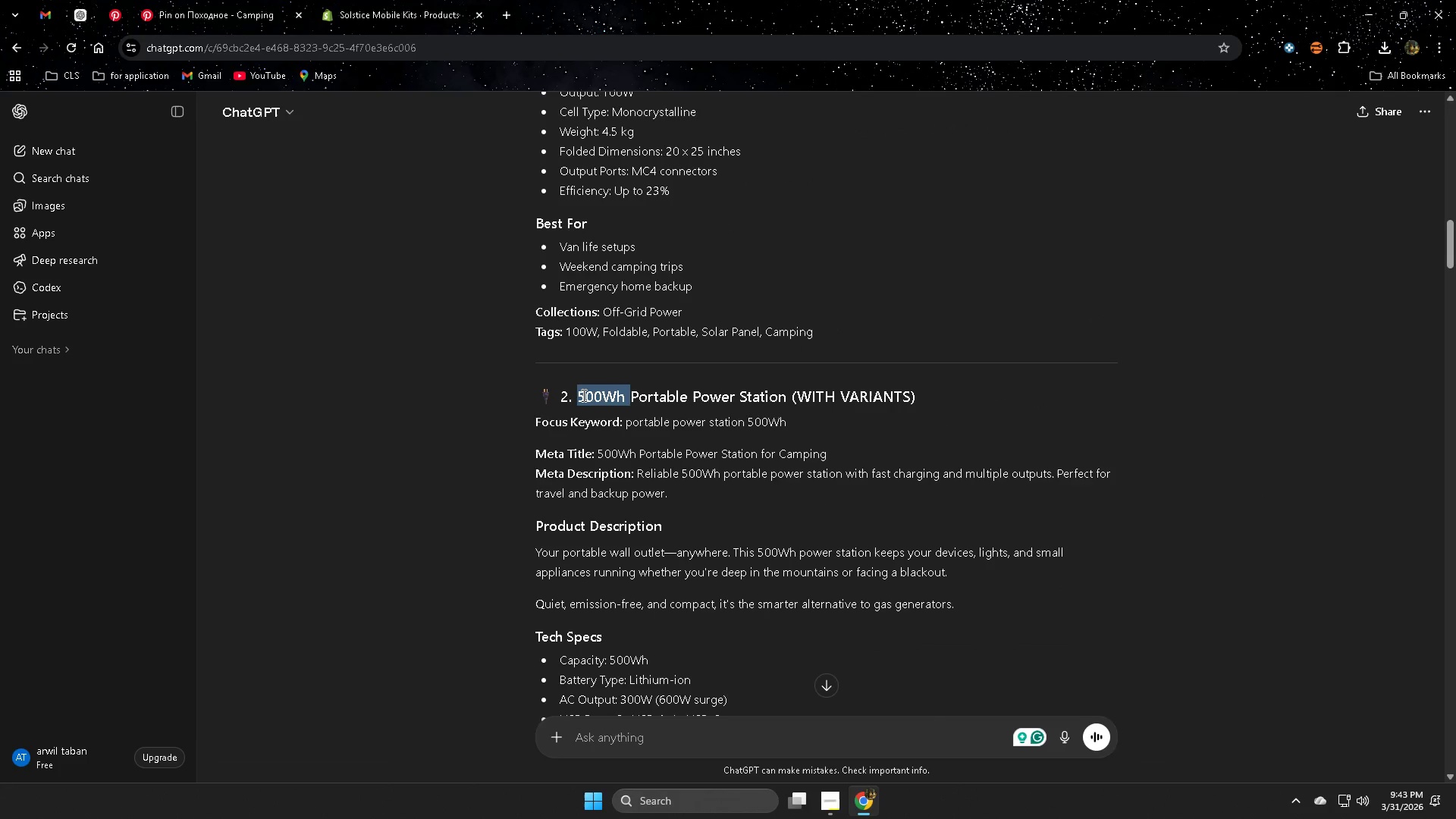 
left_click_drag(start_coordinate=[582, 395], to_coordinate=[757, 397])
 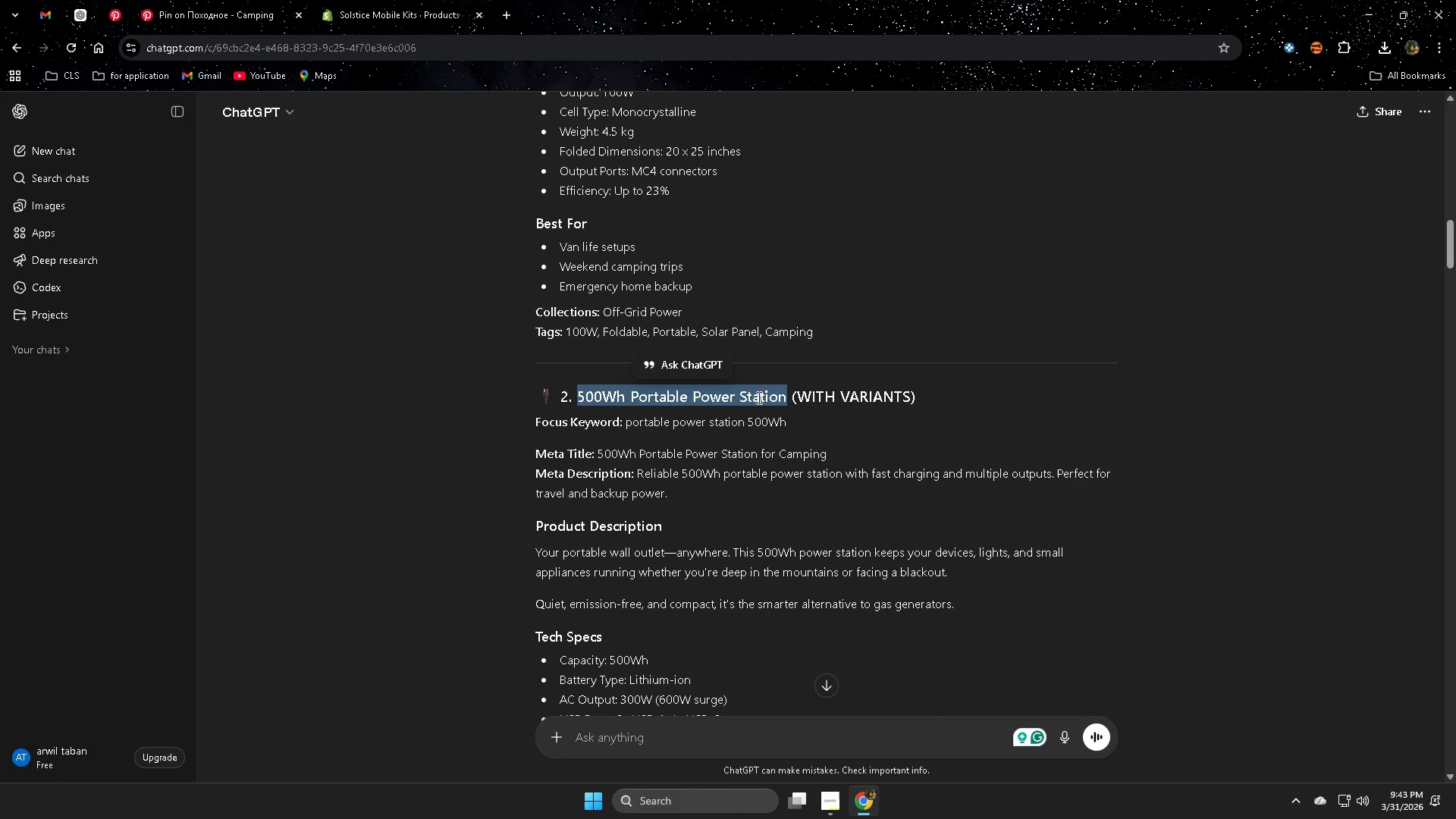 
scroll: coordinate [1276, 464], scroll_direction: down, amount: 1.0
 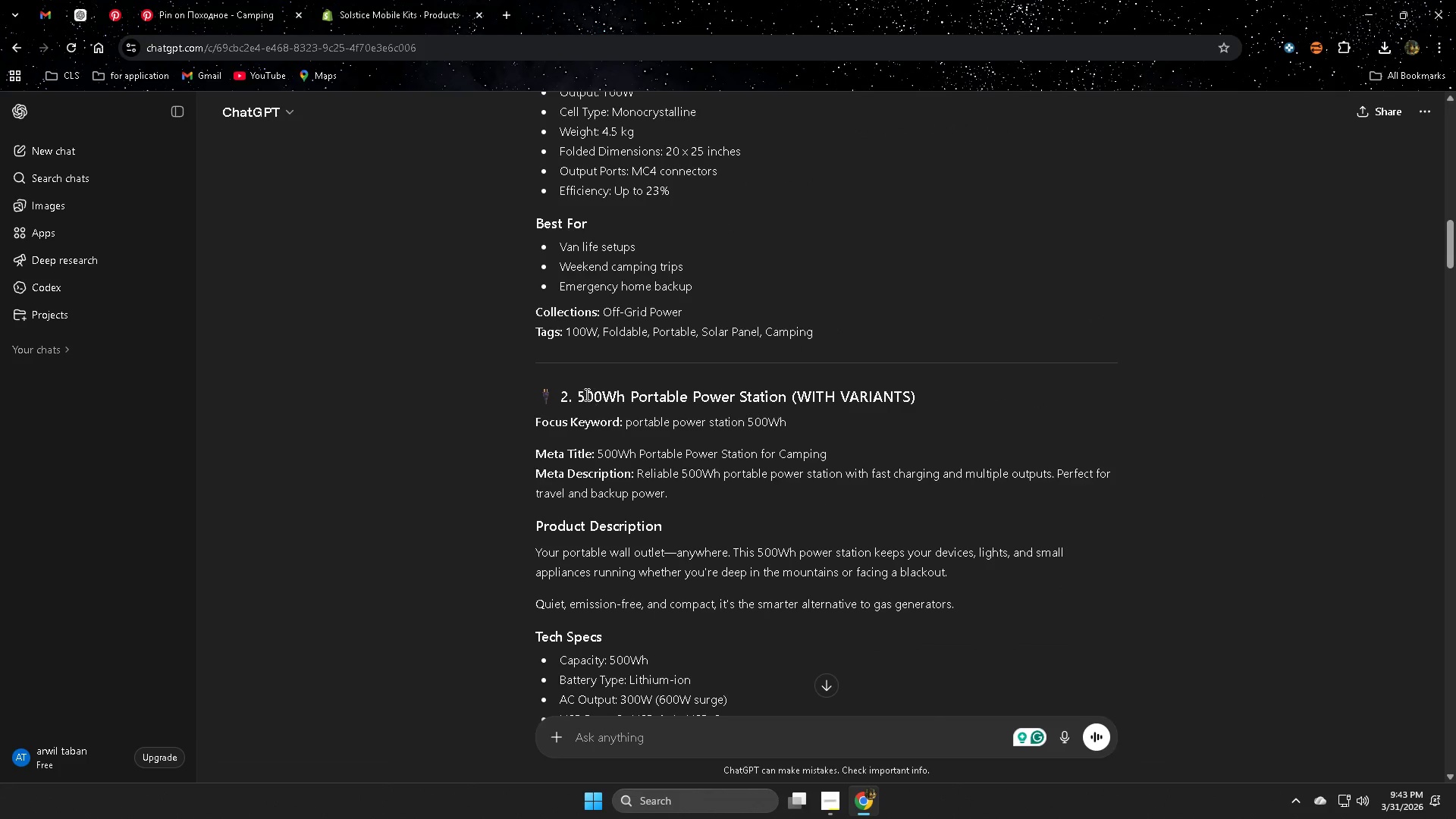 
key(Control+C)
 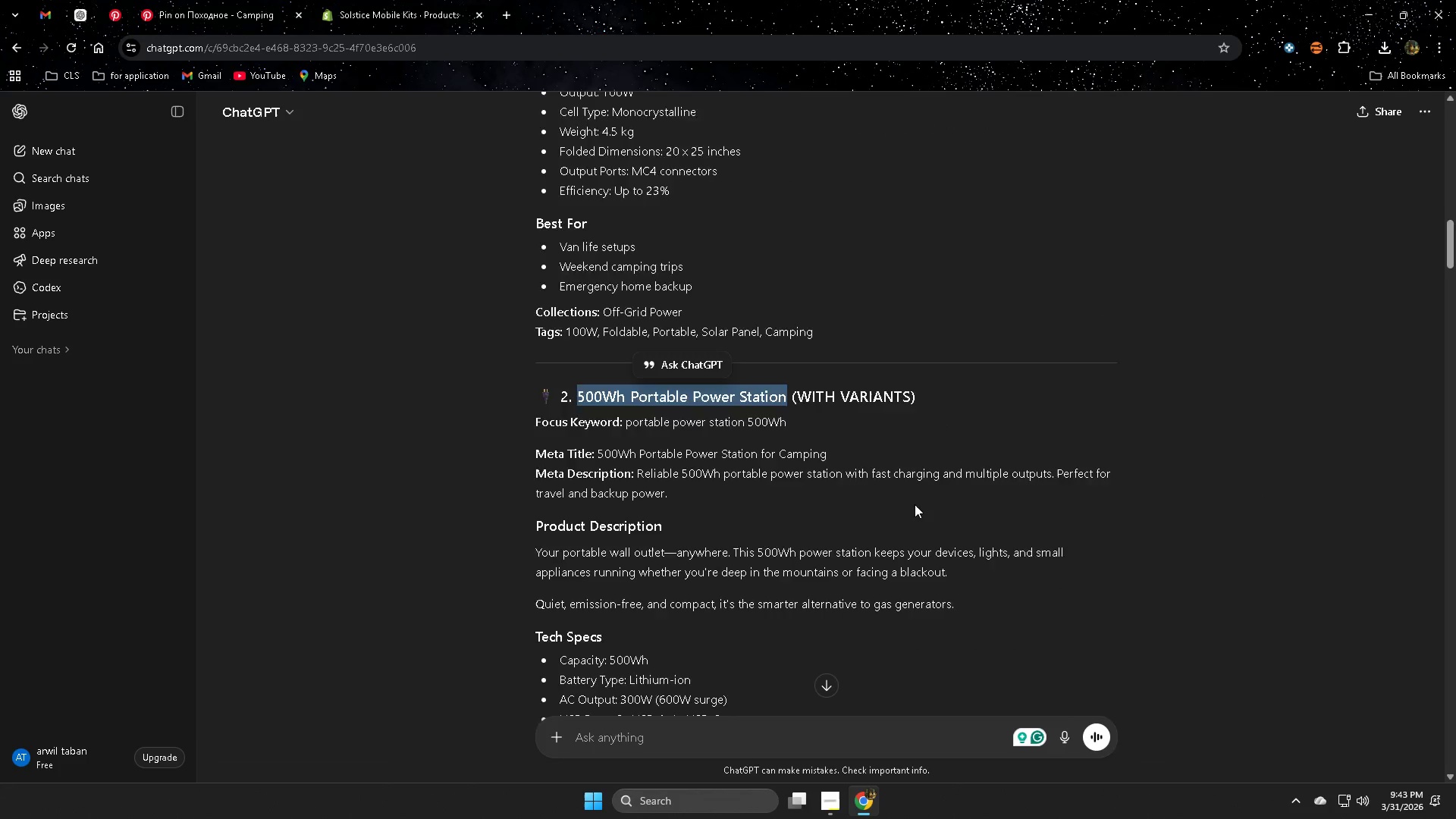 
scroll: coordinate [918, 503], scroll_direction: down, amount: 6.0
 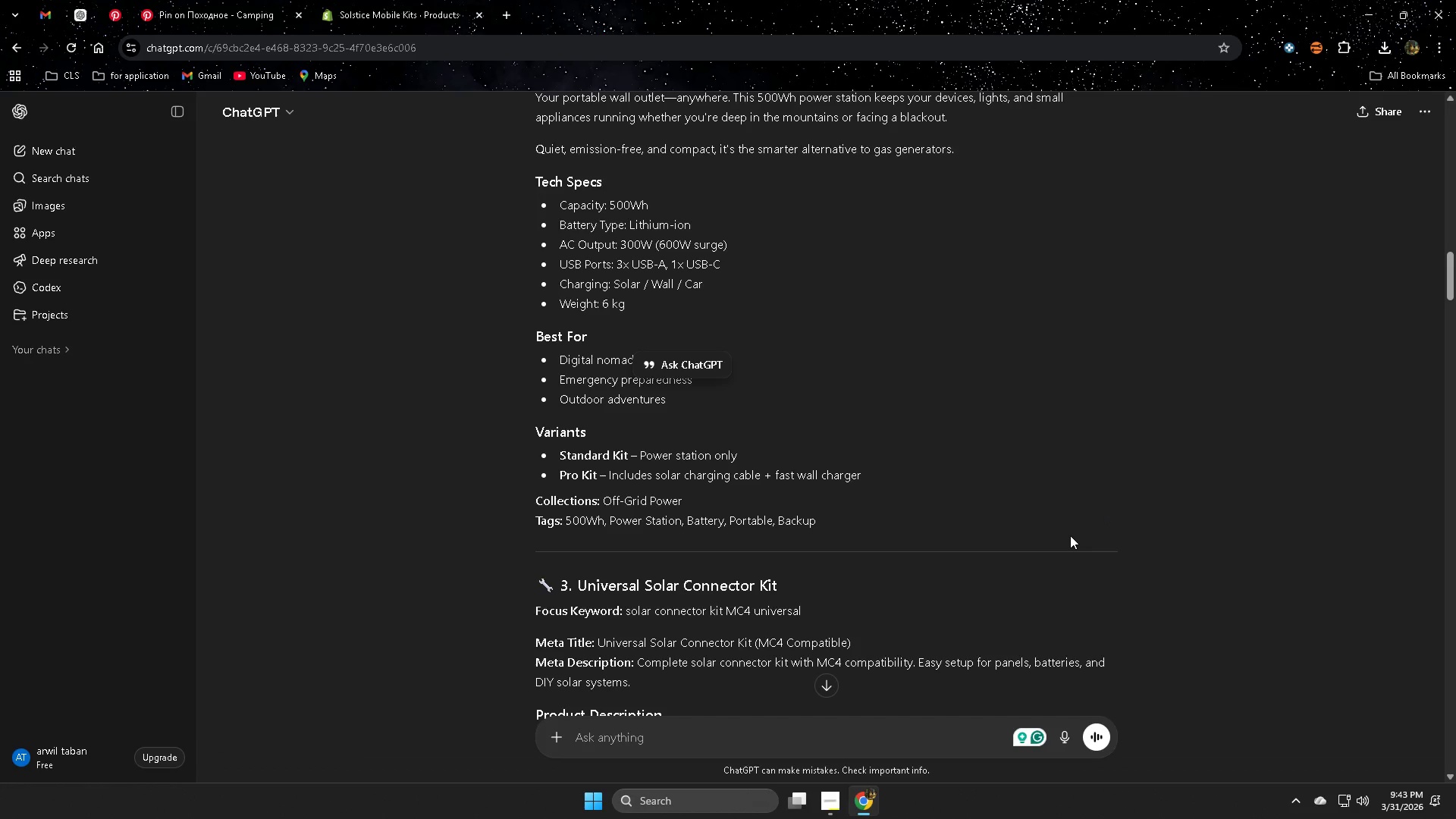 
wait(11.61)
 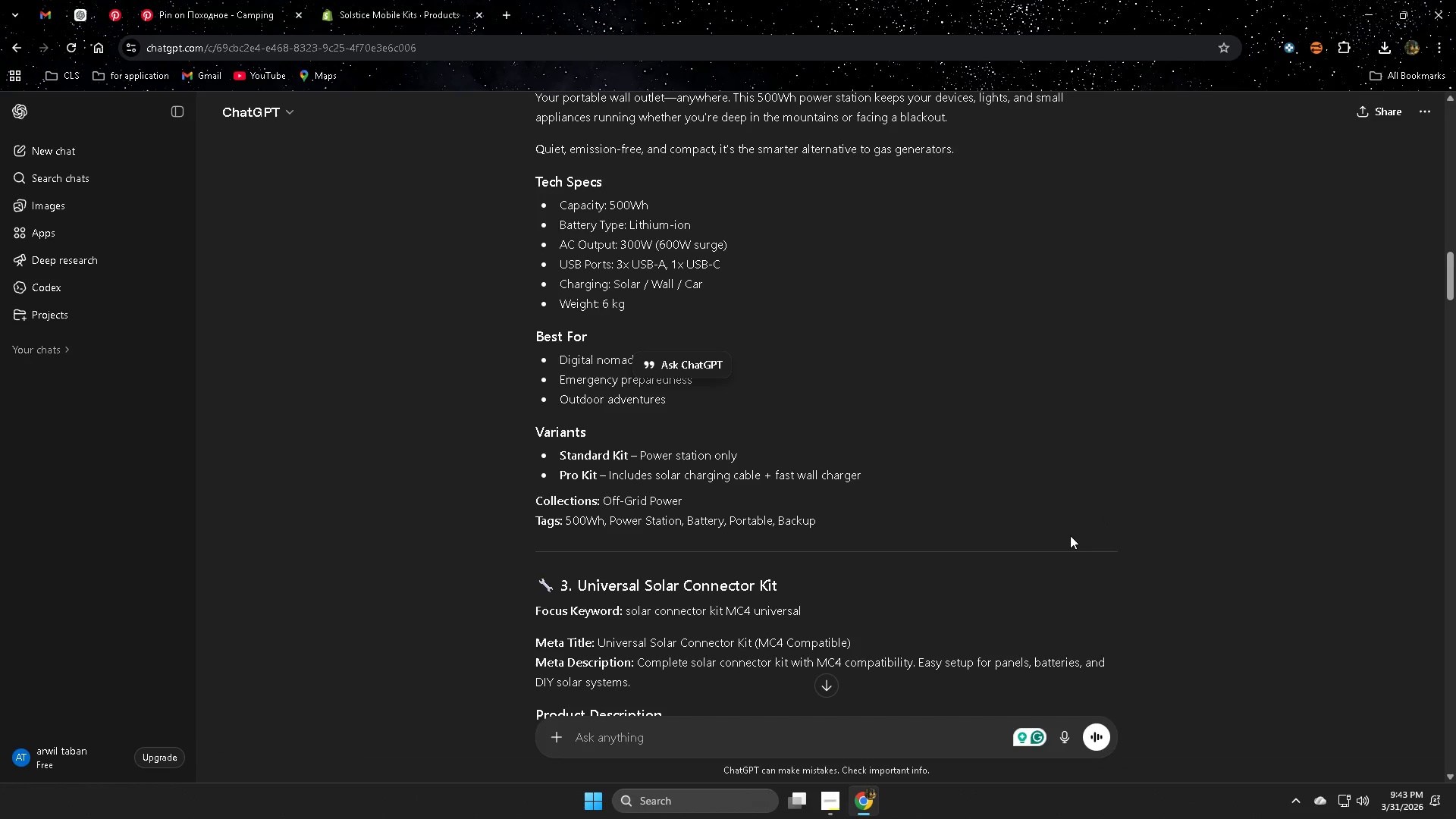 
left_click([381, 0])
 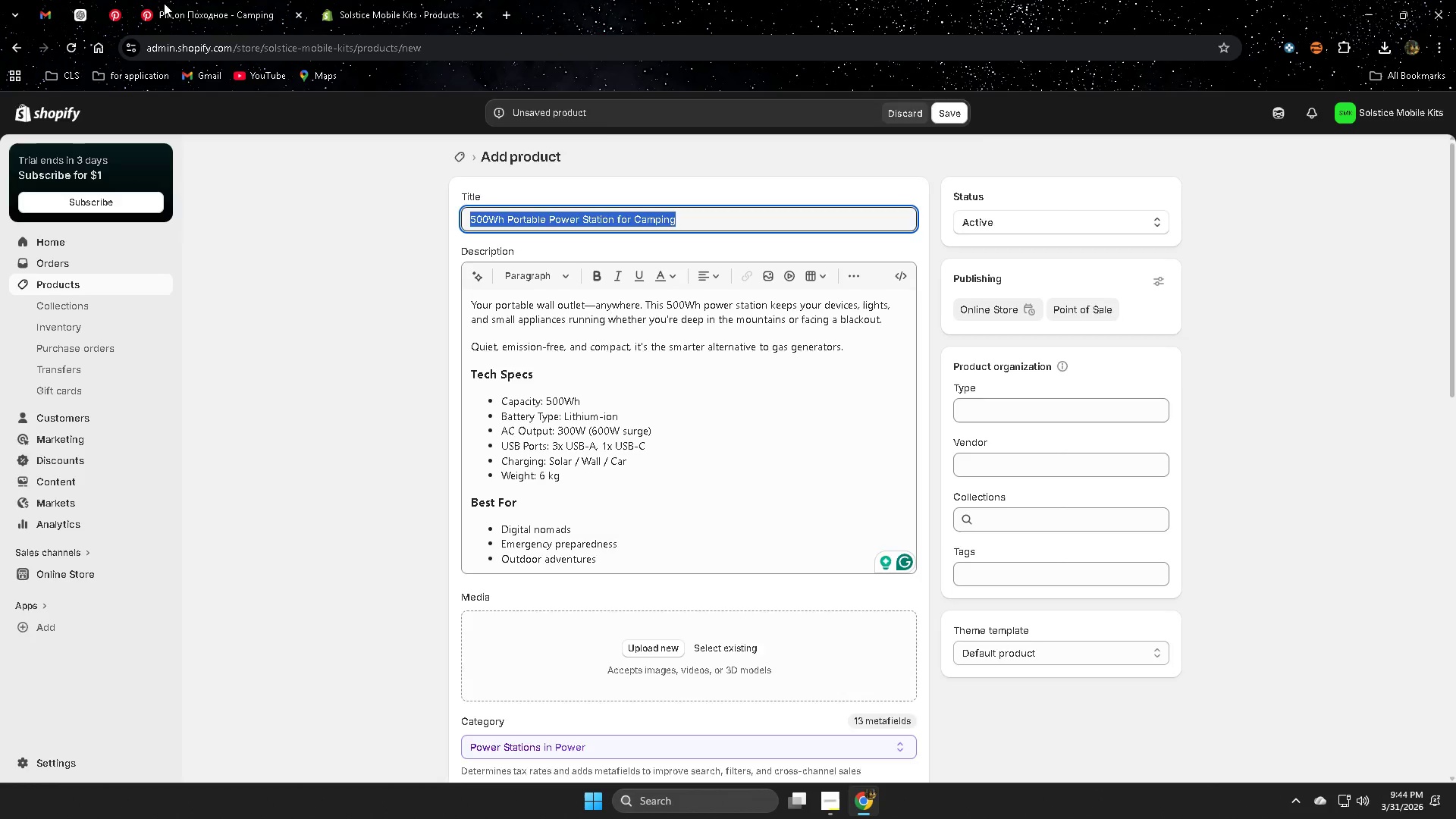 
left_click([201, 4])
 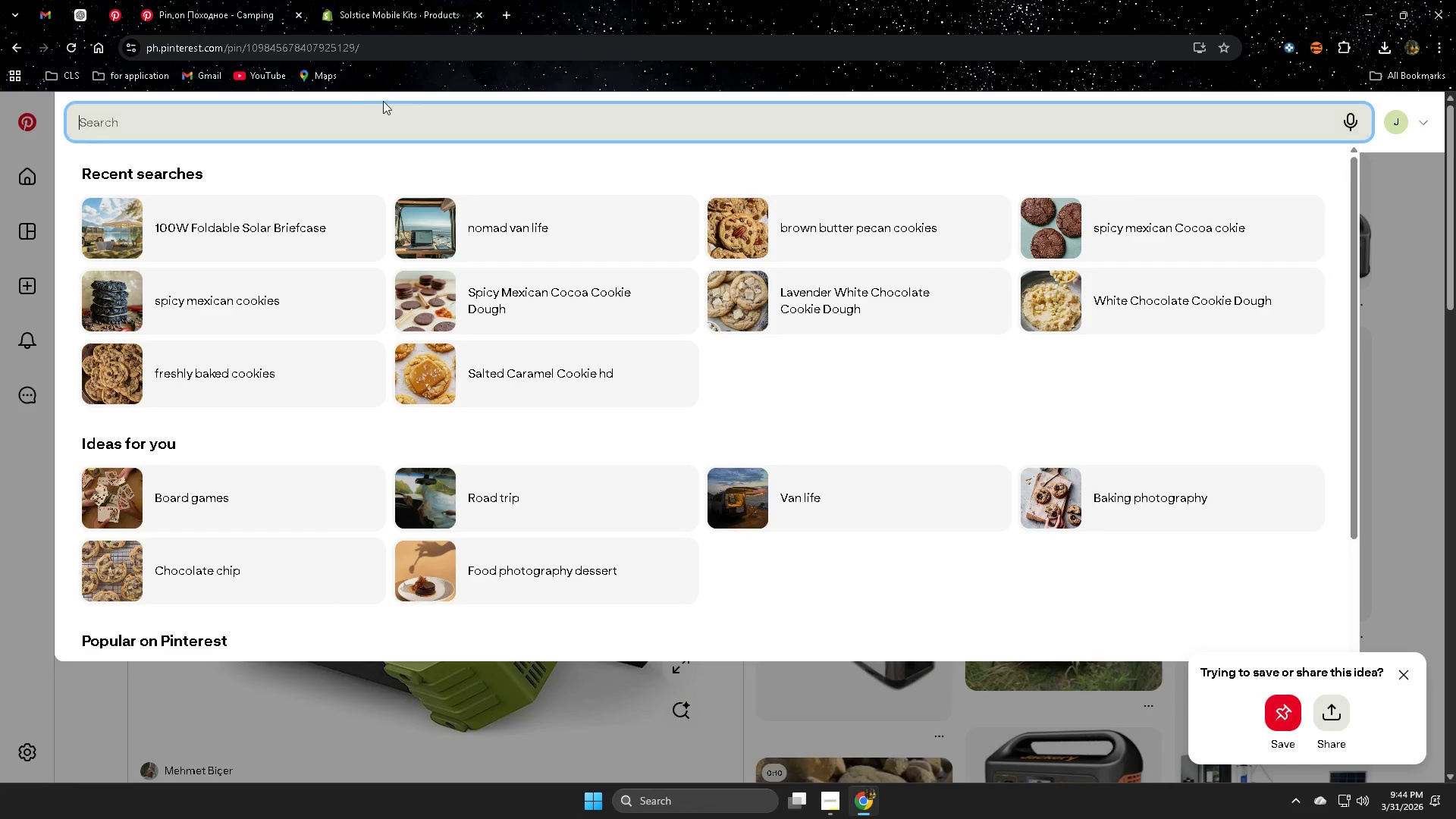 
key(Control+V)
 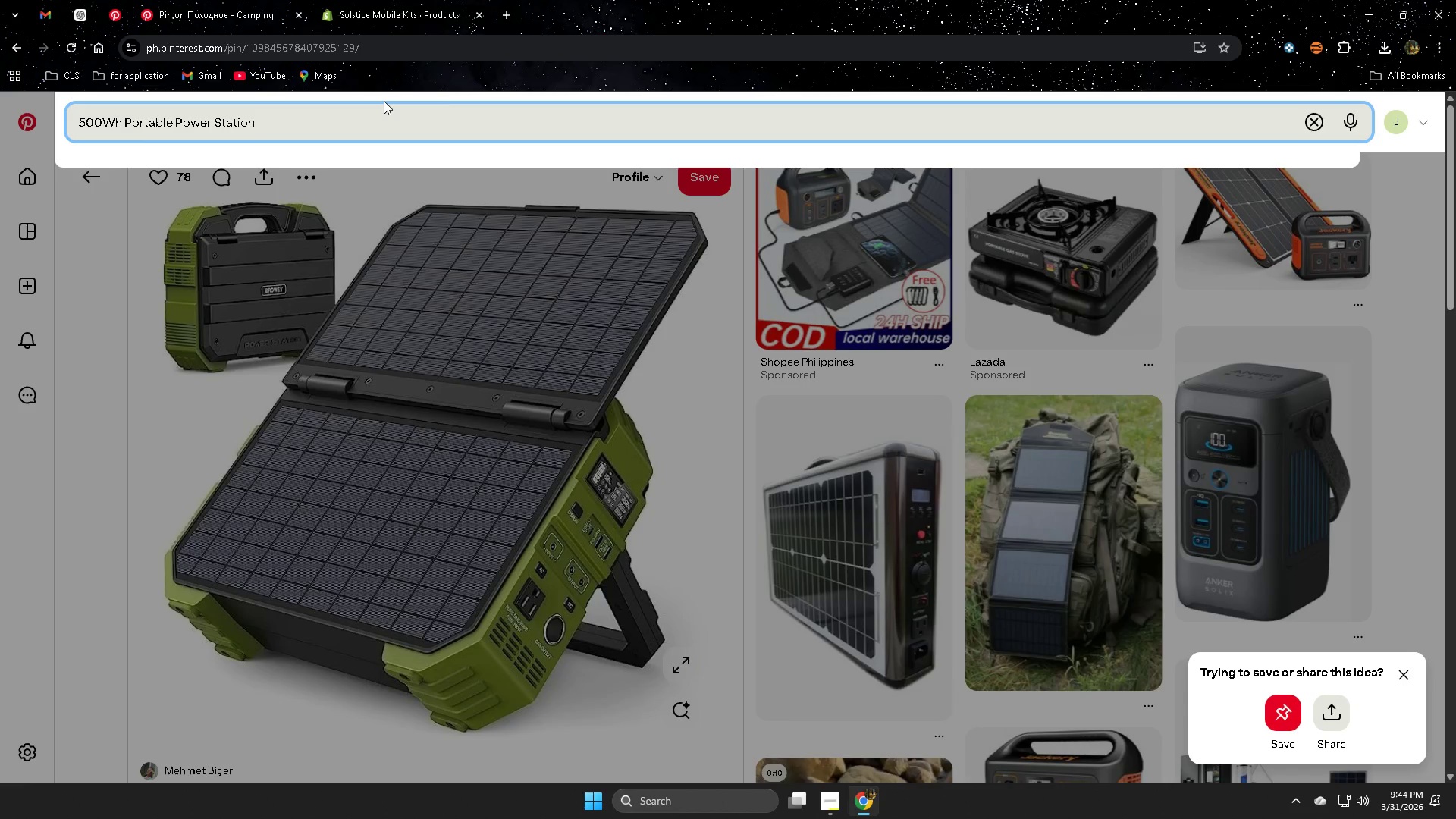 
key(Enter)
 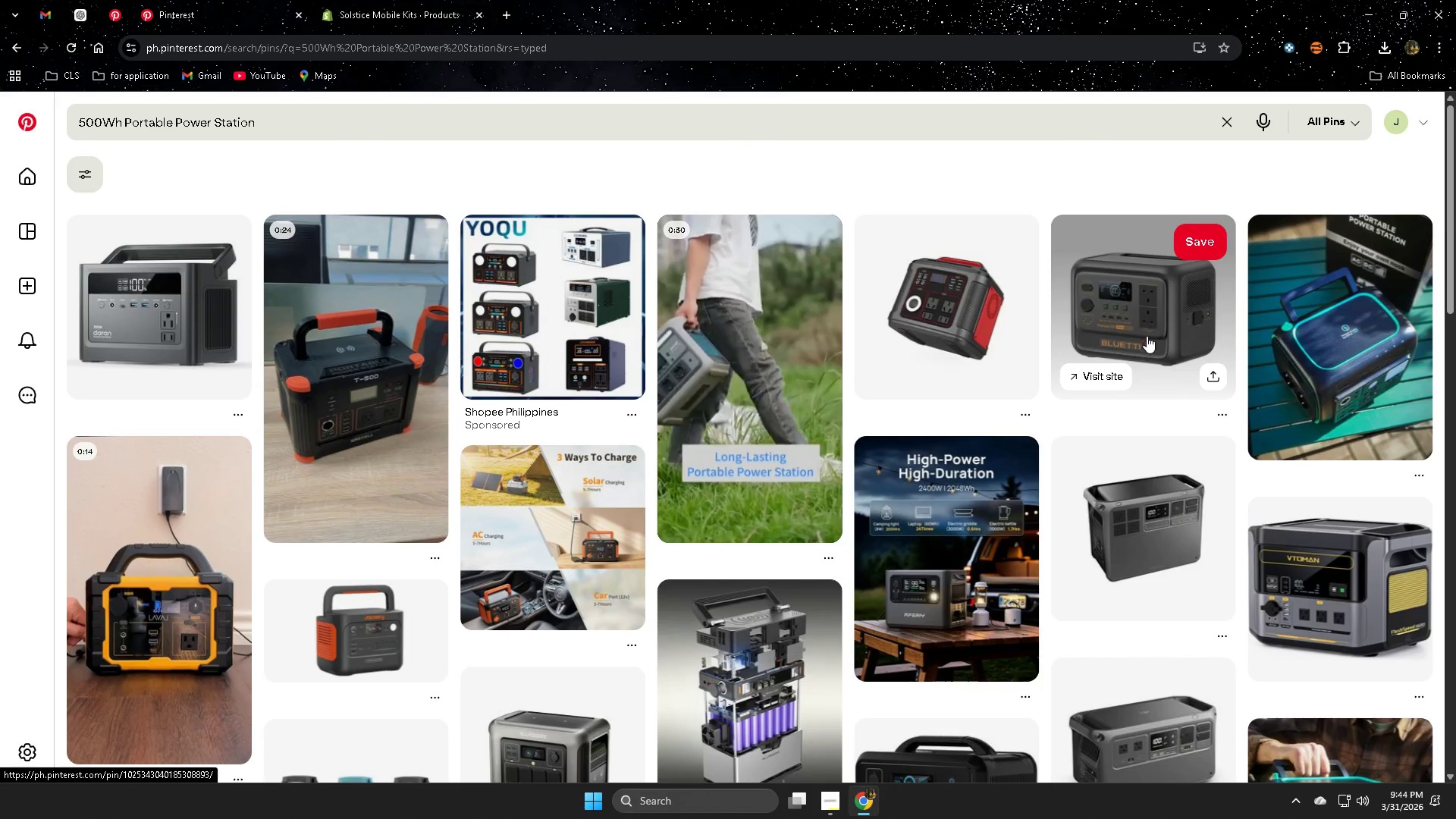 
wait(7.19)
 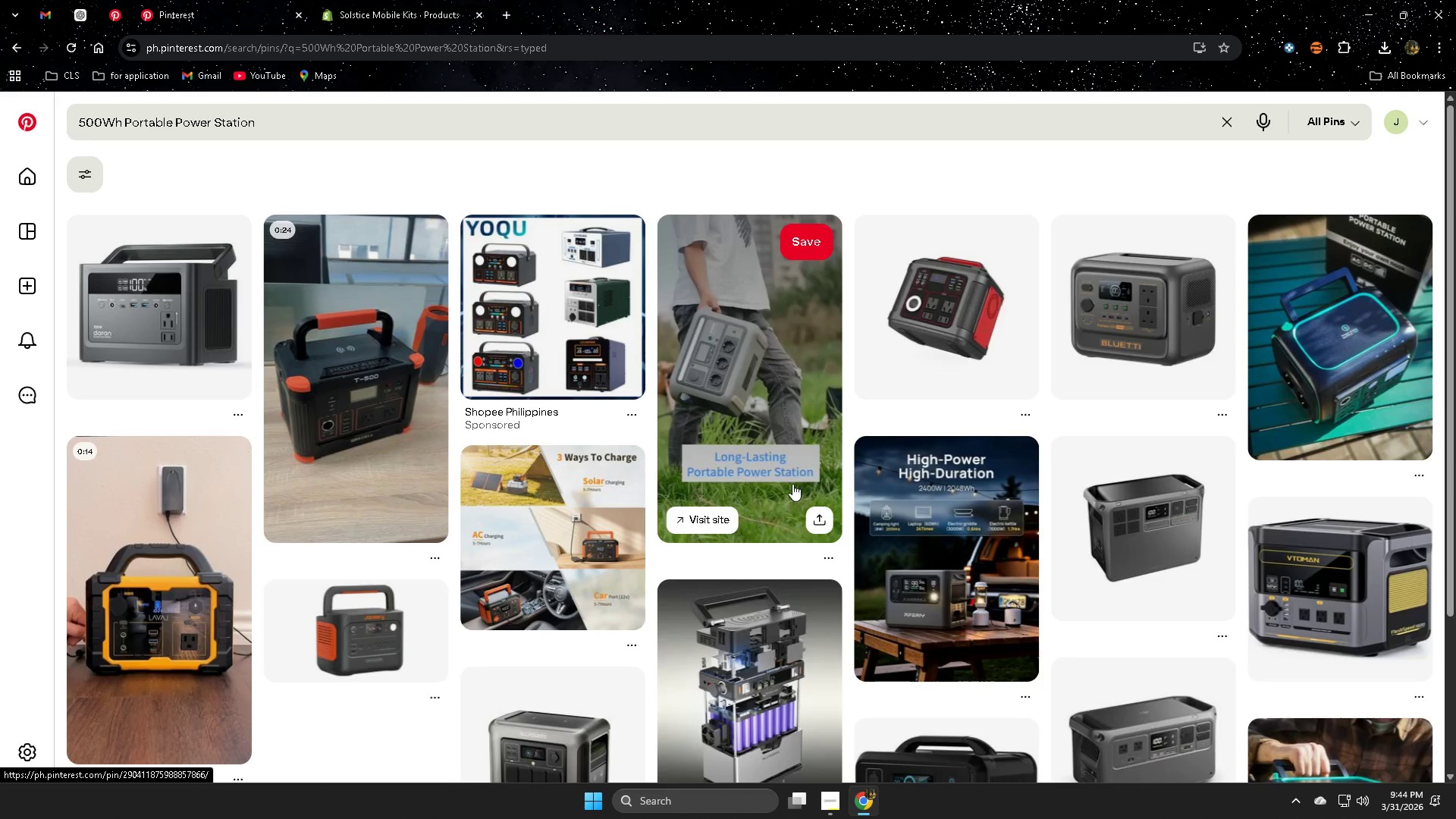 
middle_click([1133, 306])
 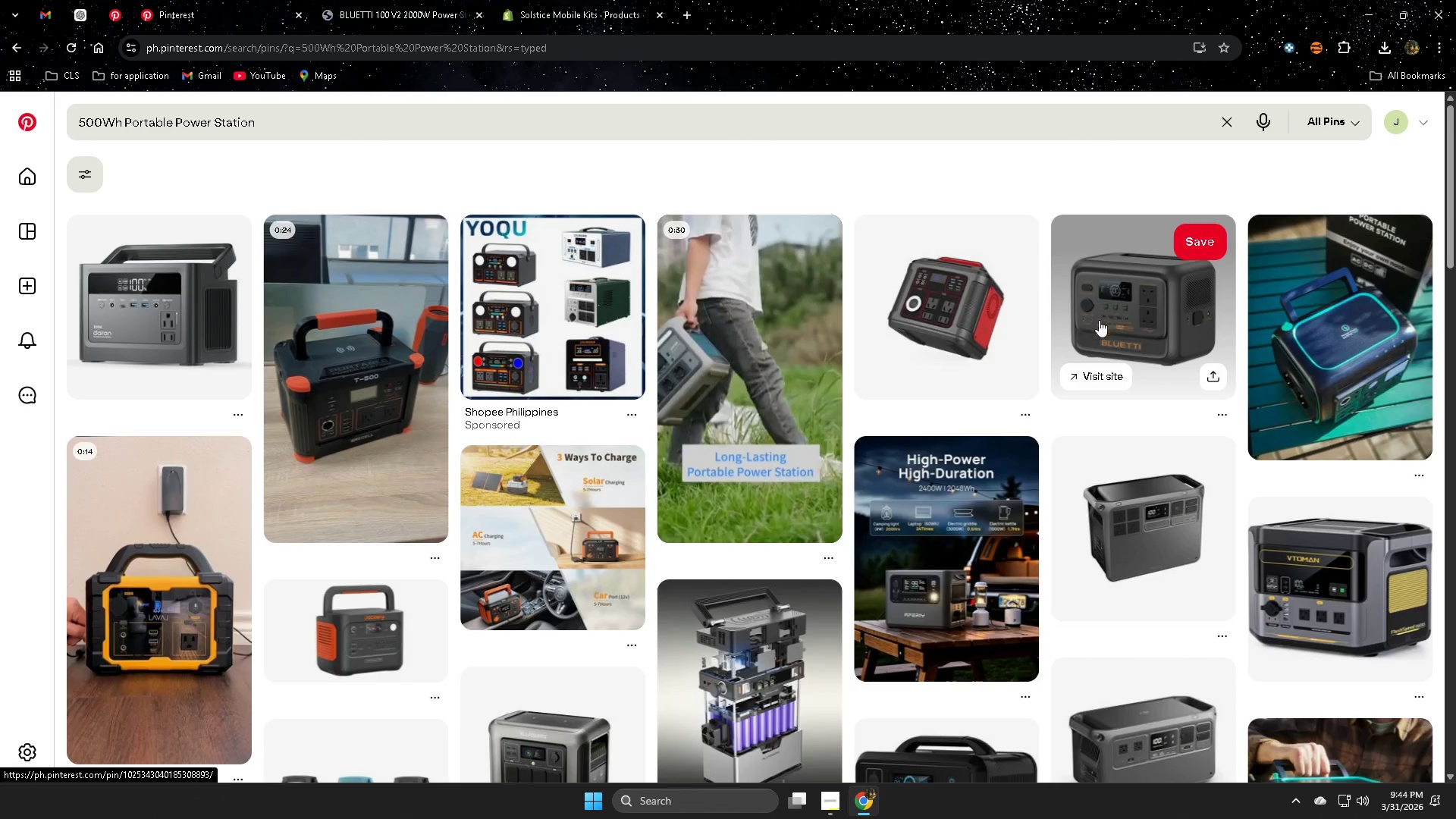 
left_click([375, 0])
 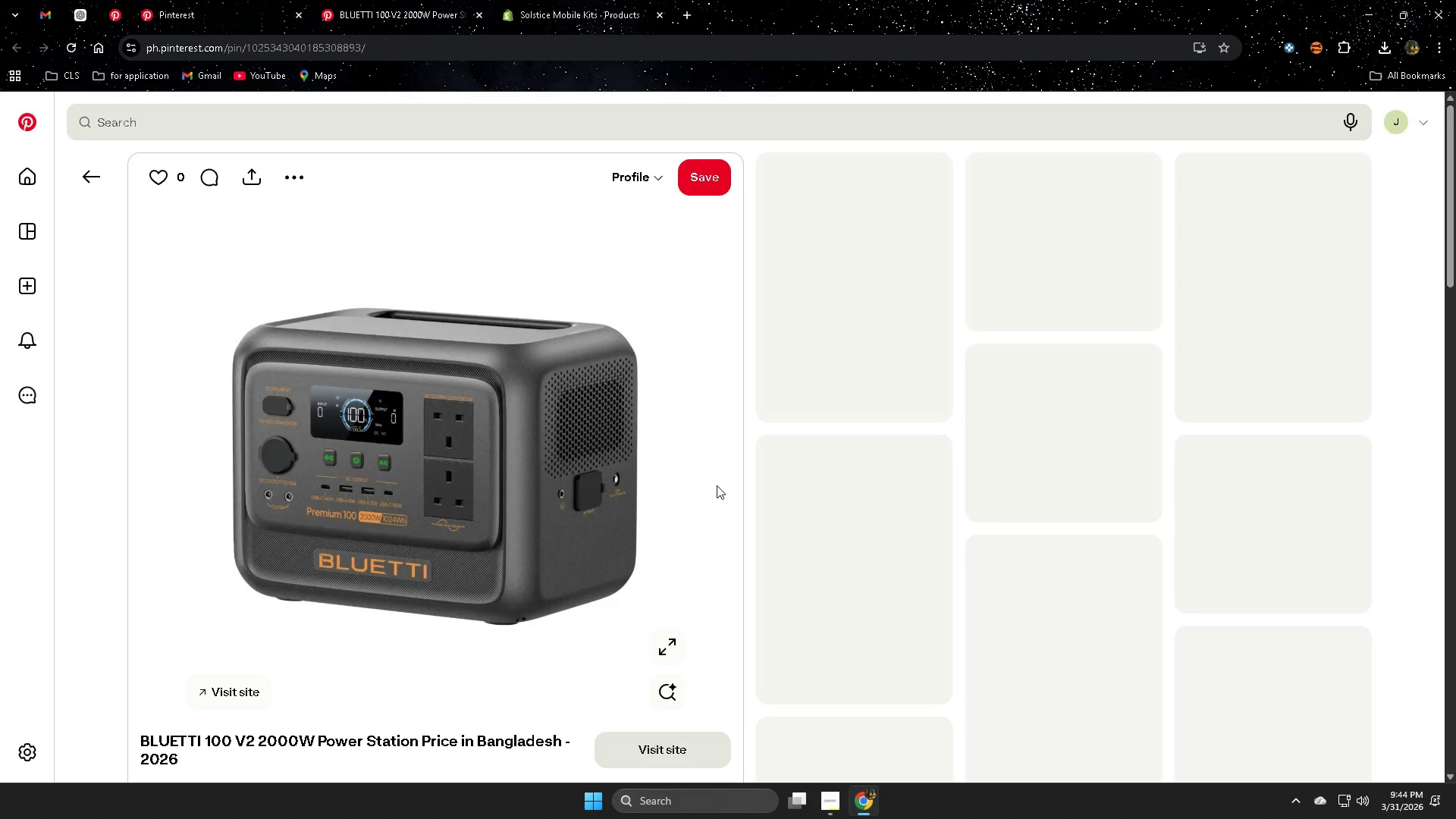 
scroll: coordinate [713, 485], scroll_direction: down, amount: 1.0
 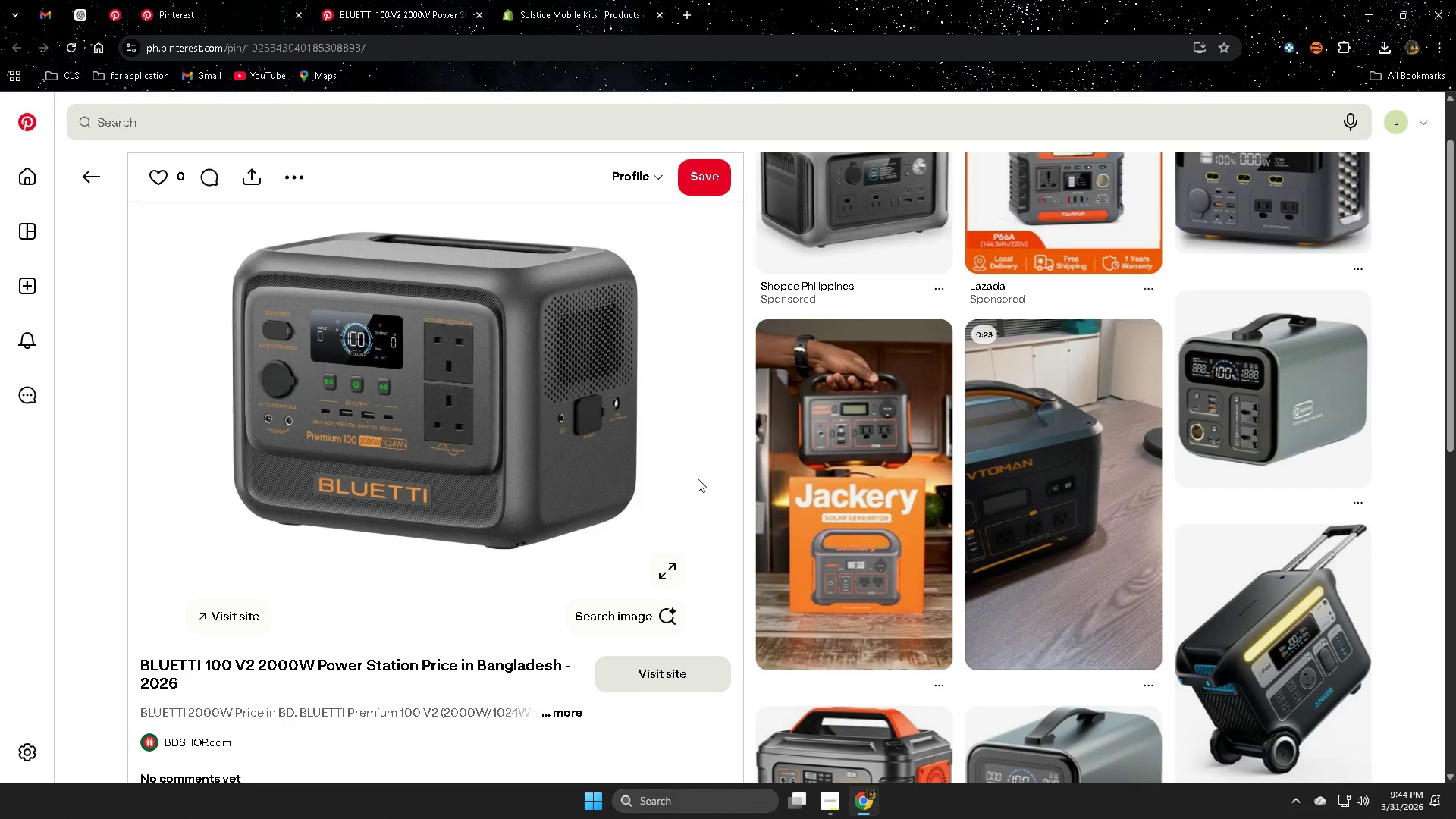 
scroll: coordinate [698, 477], scroll_direction: up, amount: 1.0
 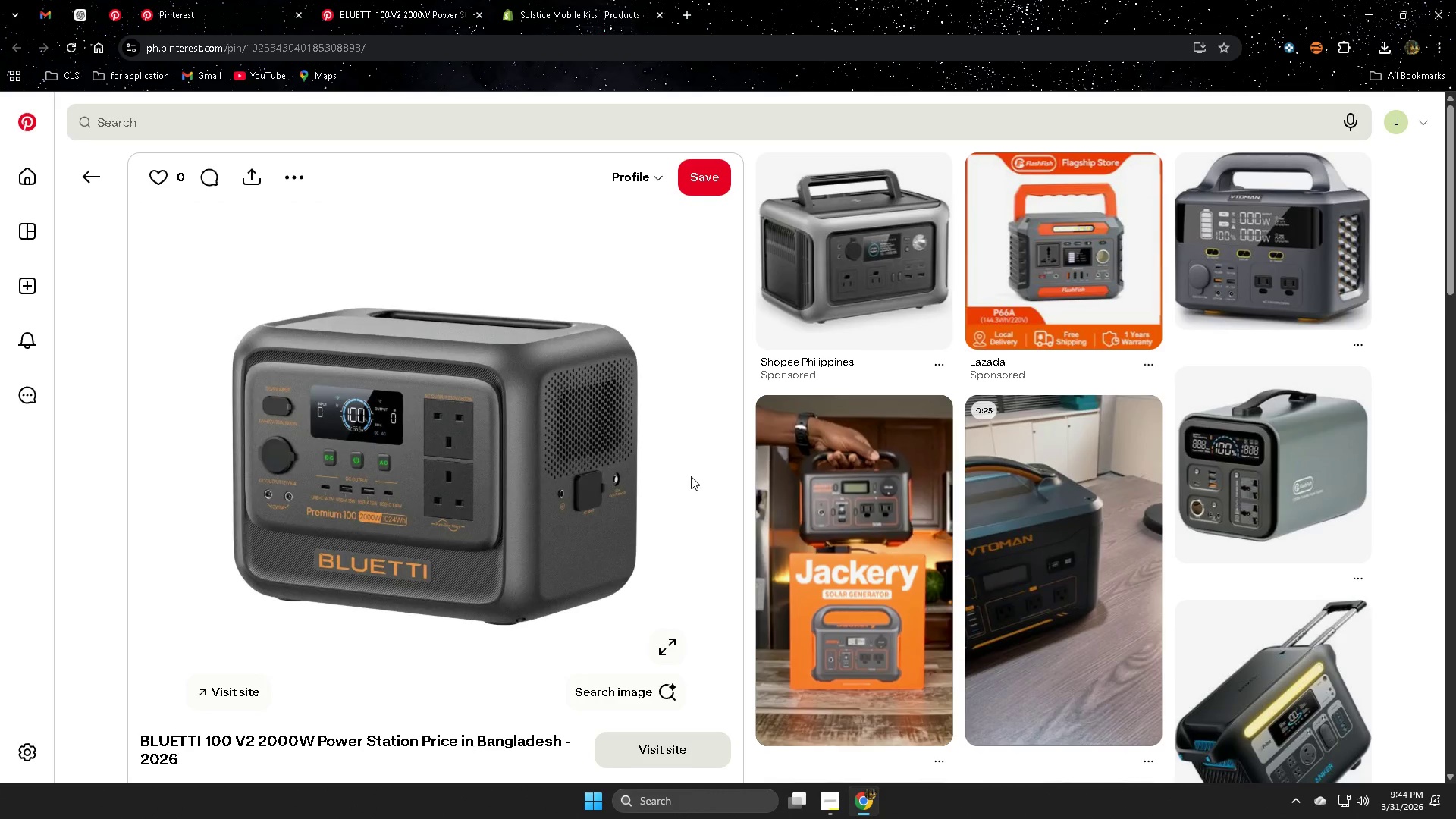 
scroll: coordinate [691, 476], scroll_direction: down, amount: 1.0
 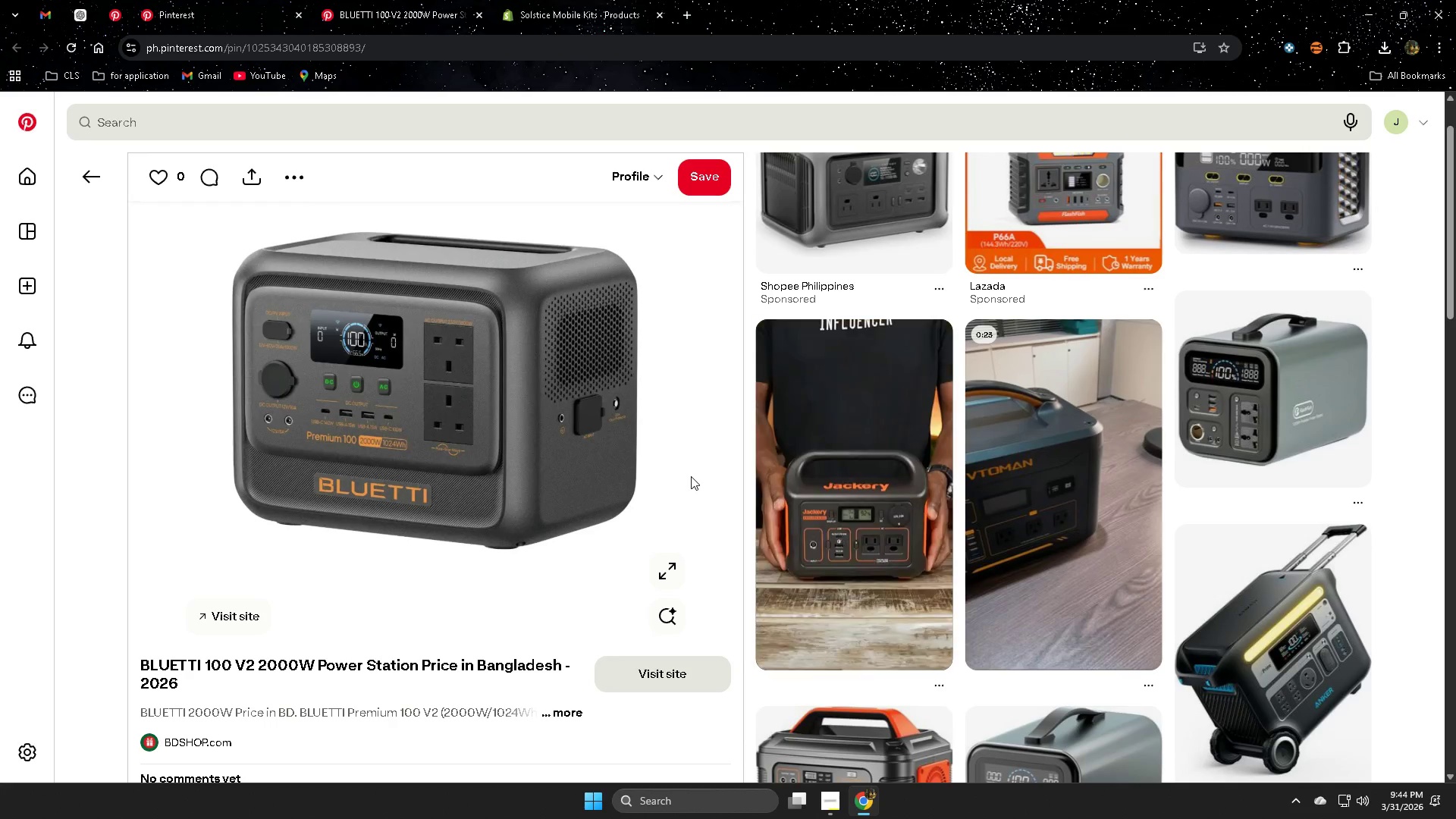 
scroll: coordinate [691, 476], scroll_direction: up, amount: 2.0
 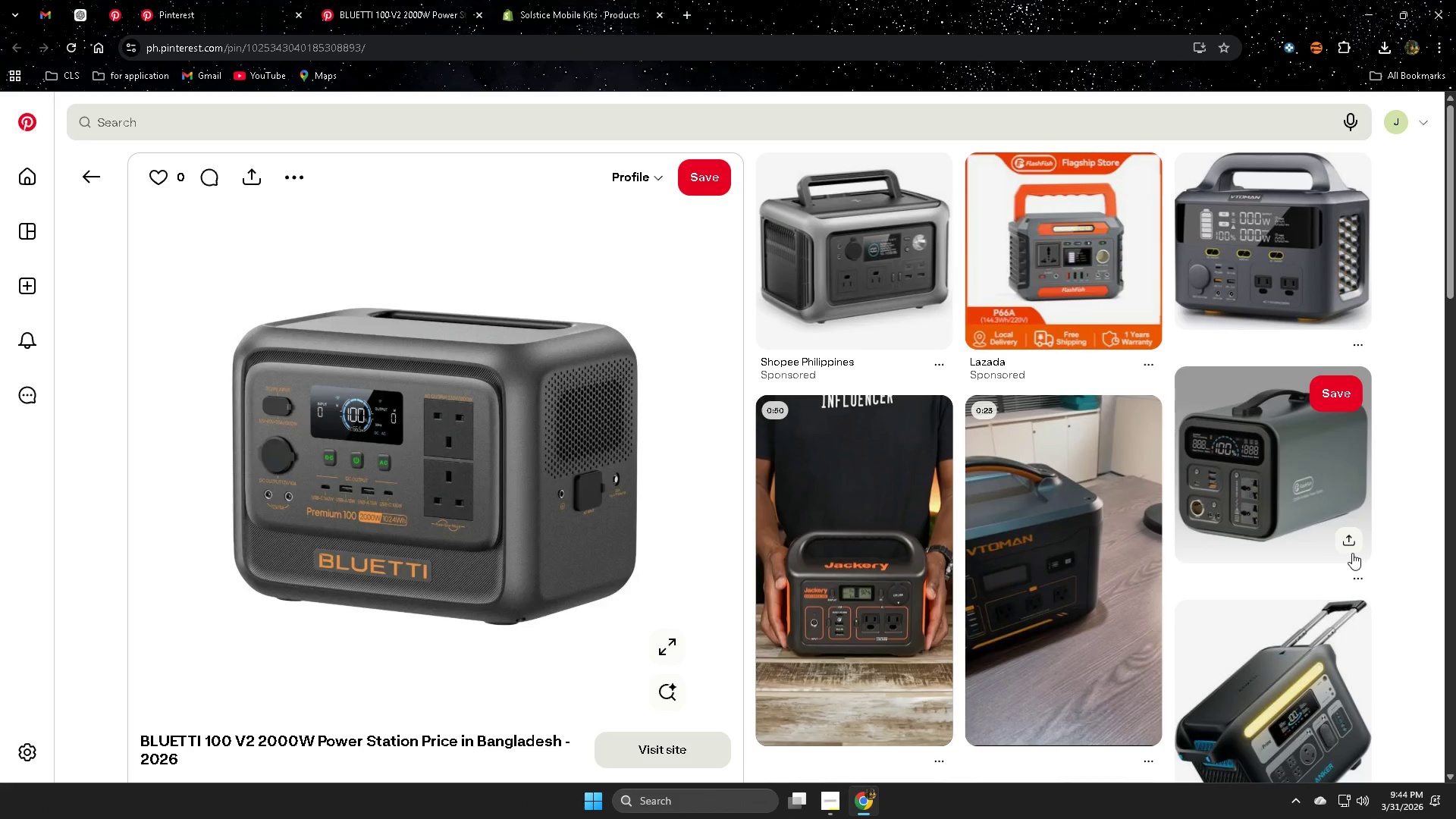 
scroll: coordinate [416, 371], scroll_direction: down, amount: 5.0
 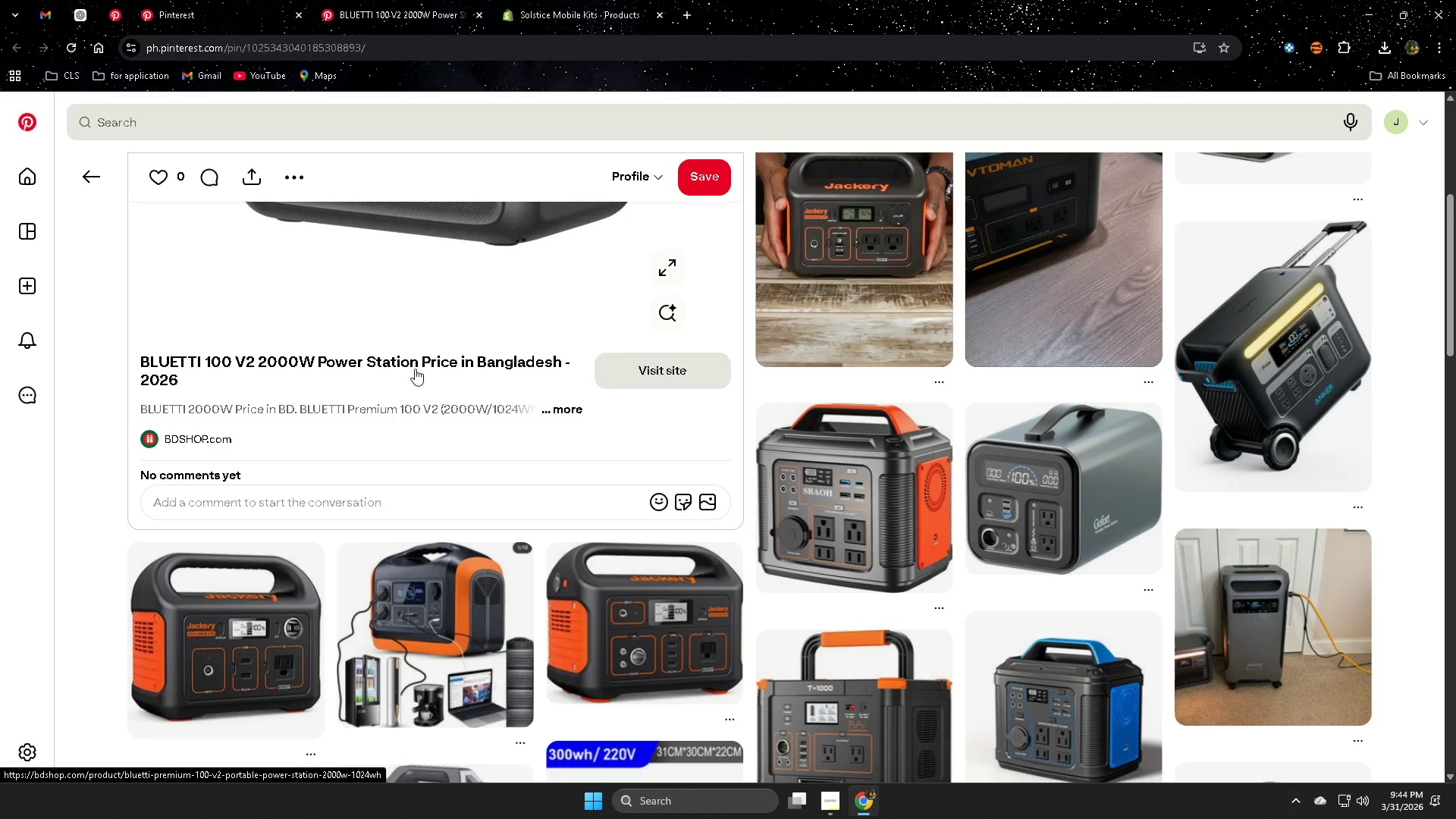 
left_click([473, 17])
 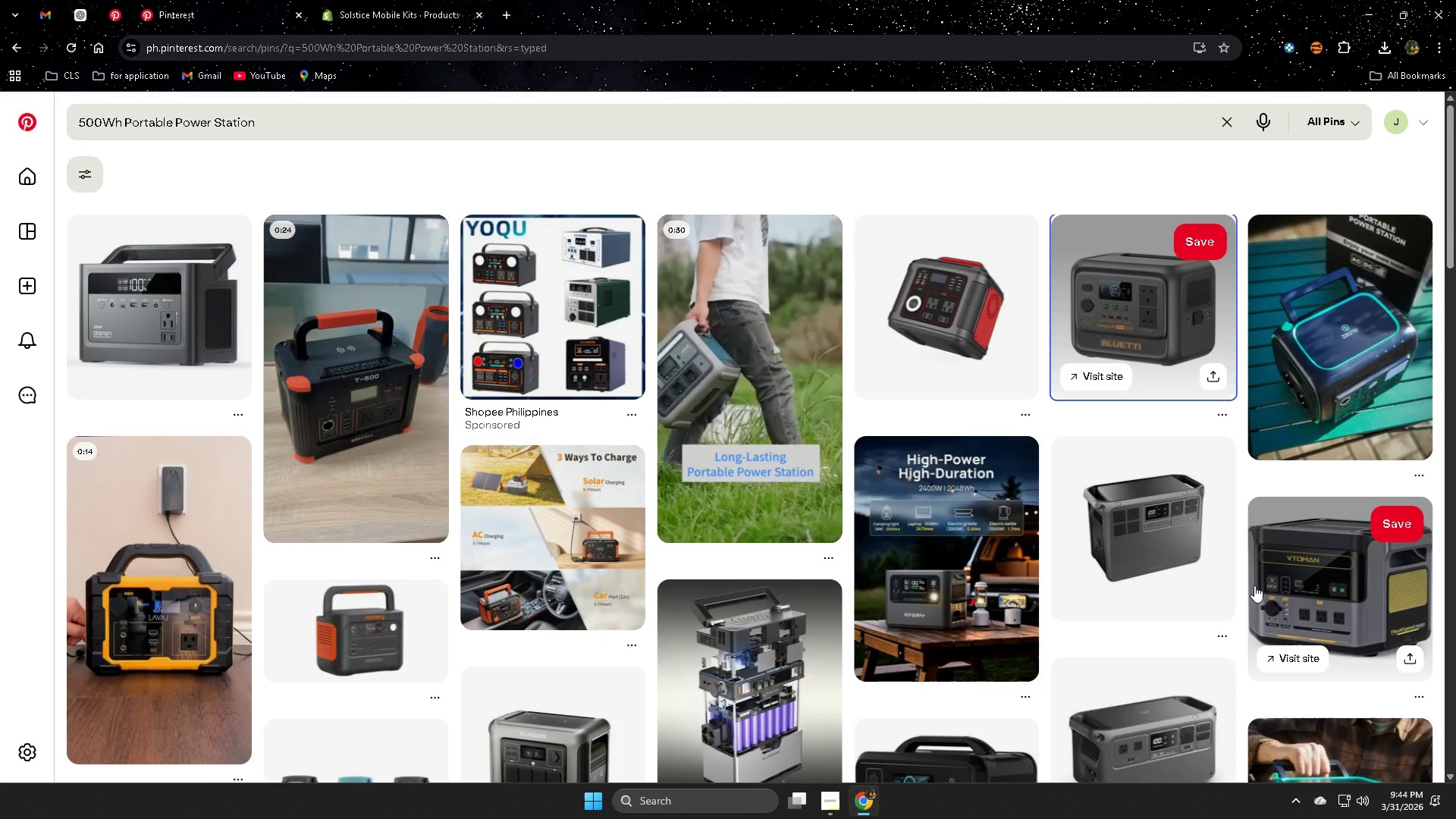 
scroll: coordinate [413, 361], scroll_direction: up, amount: 4.0
 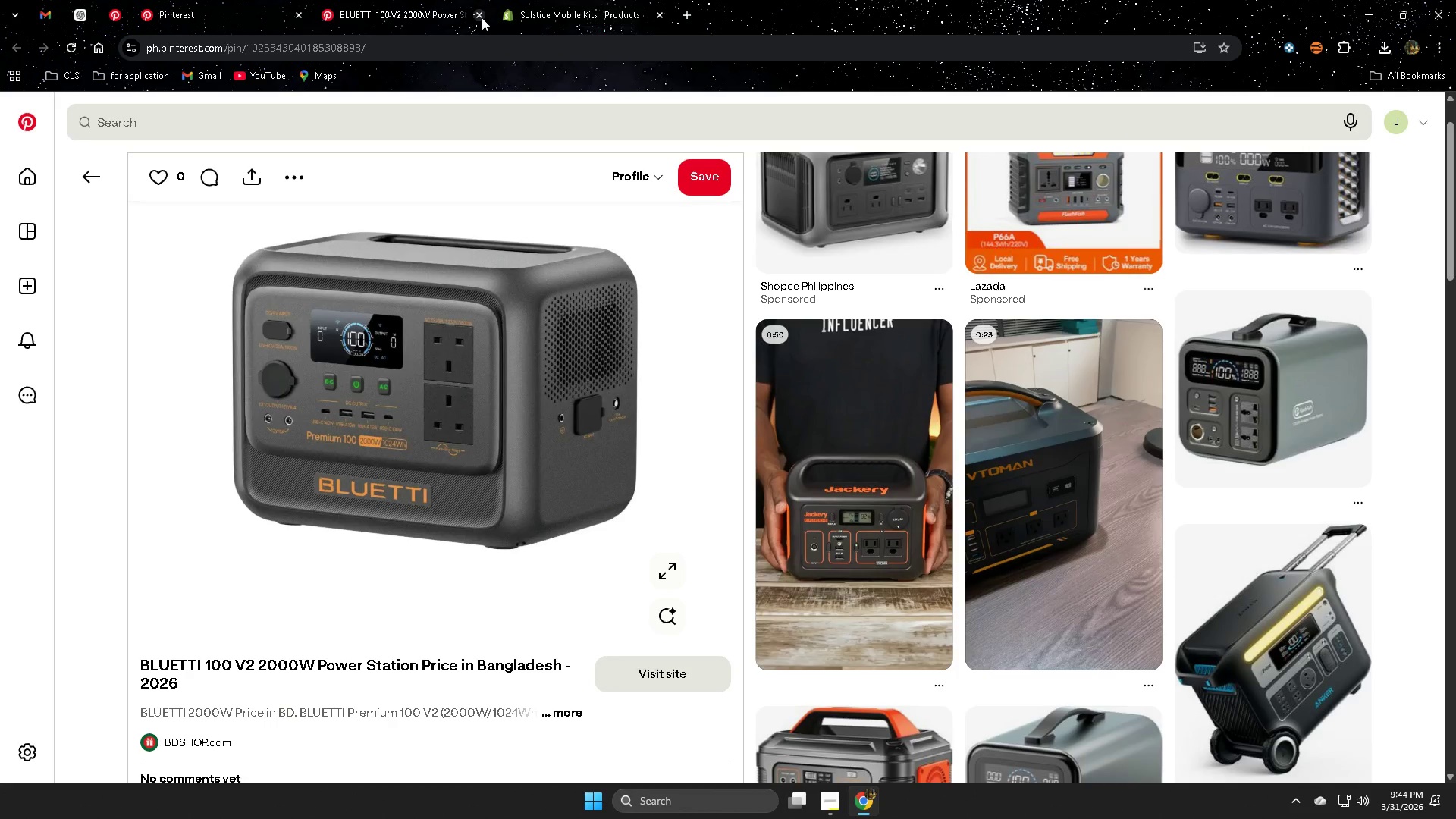 
middle_click([567, 461])
 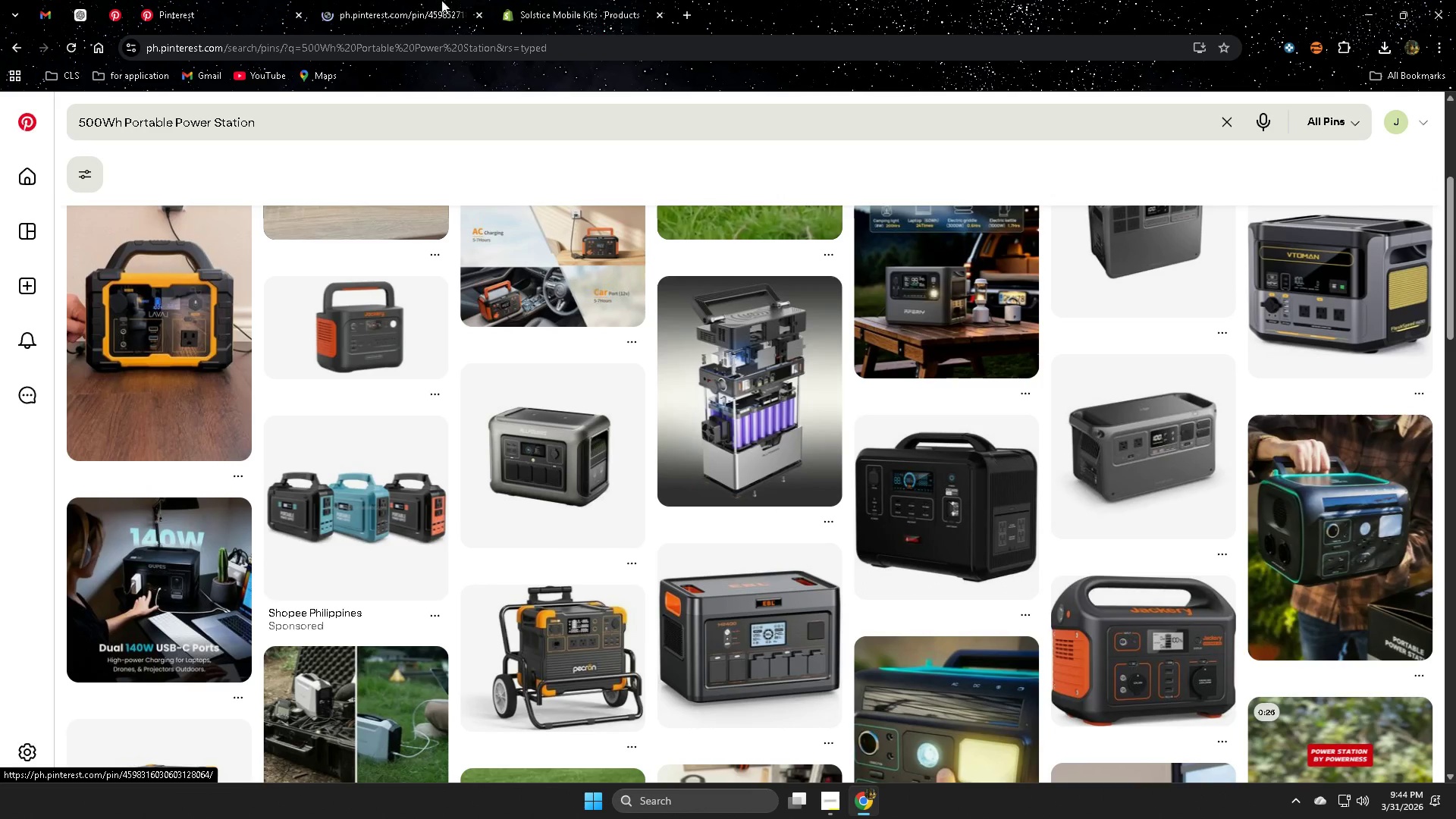 
scroll: coordinate [808, 528], scroll_direction: down, amount: 3.0
 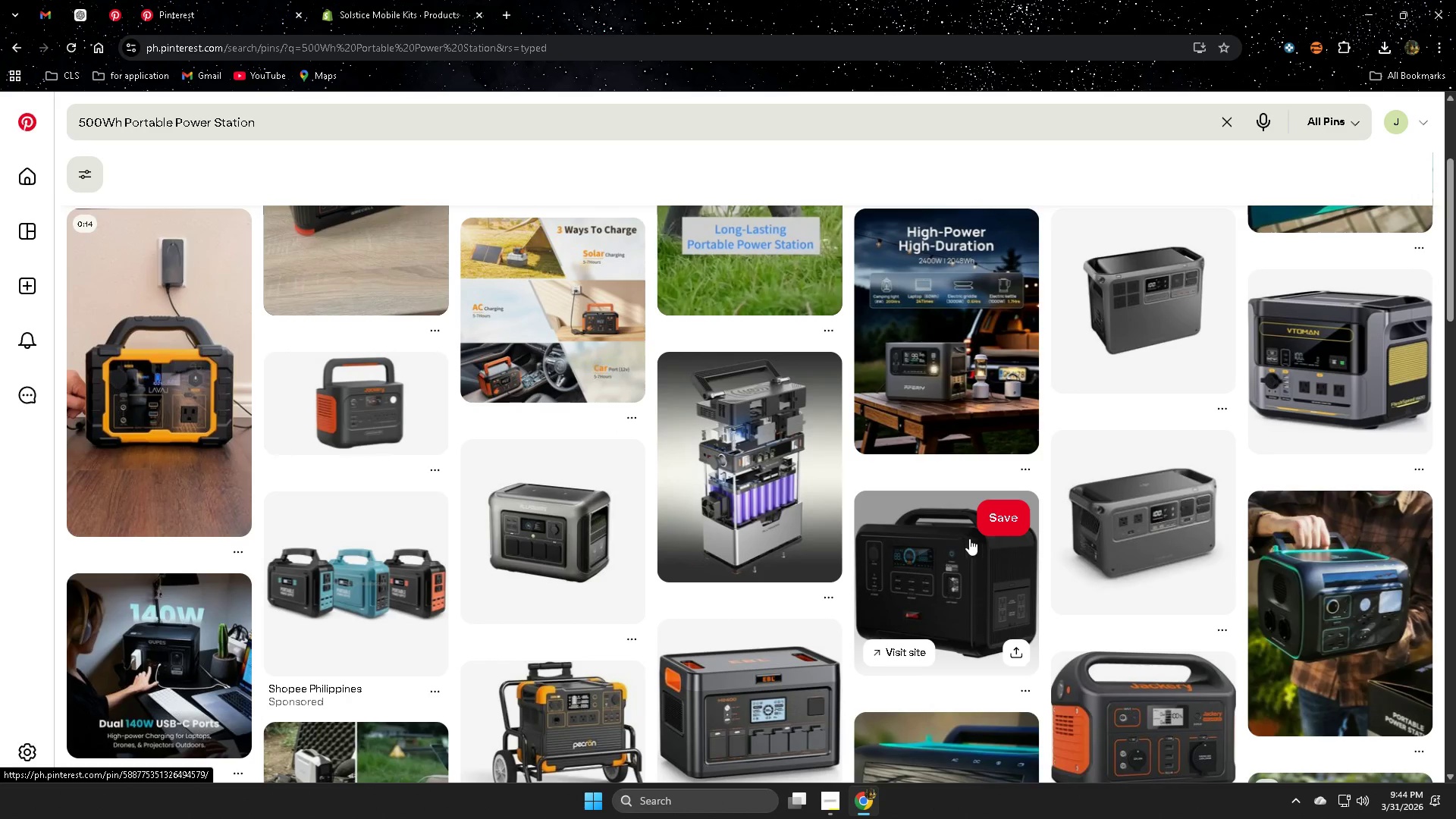 
left_click([412, 0])
 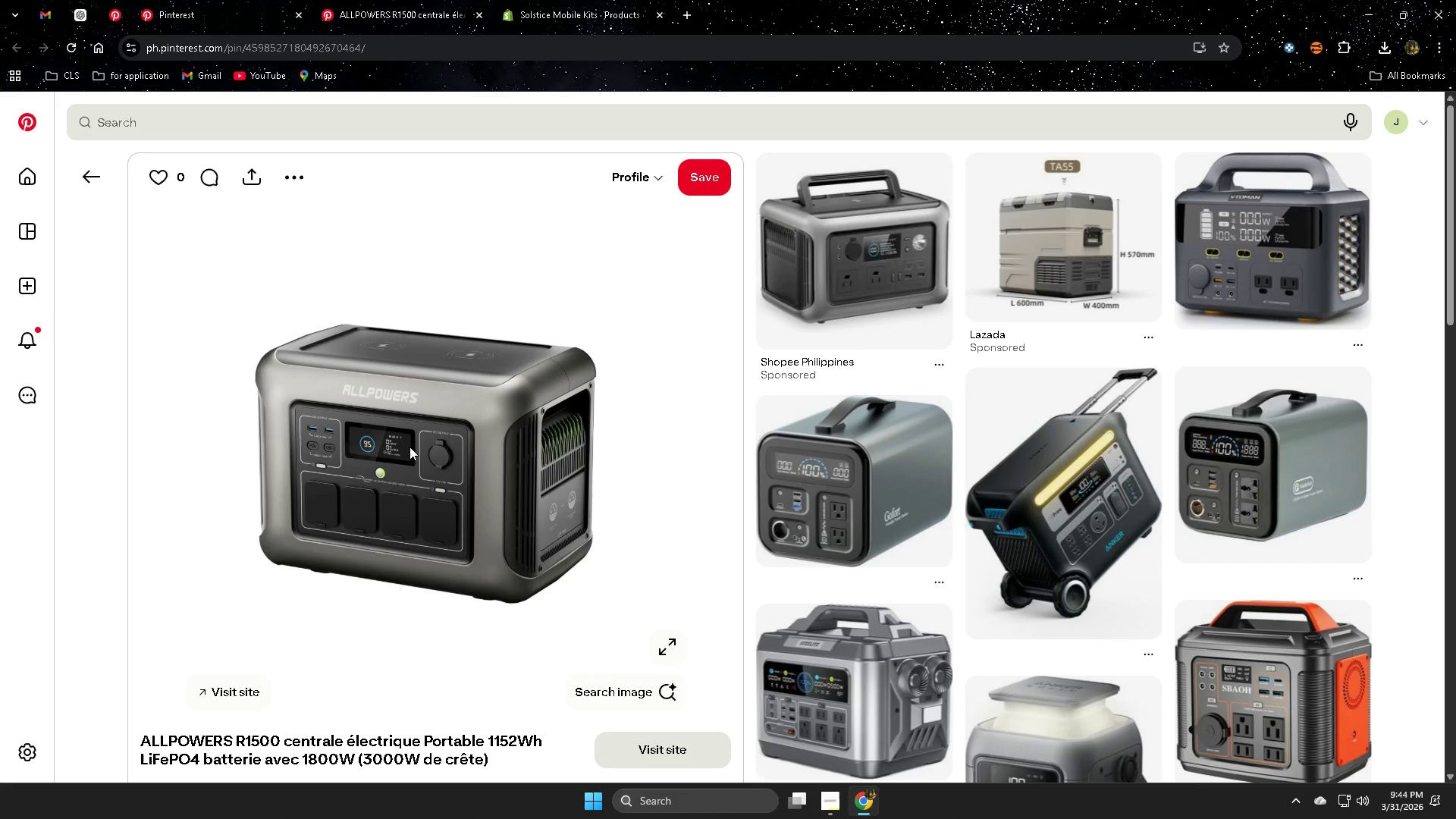 
scroll: coordinate [915, 529], scroll_direction: down, amount: 1.0
 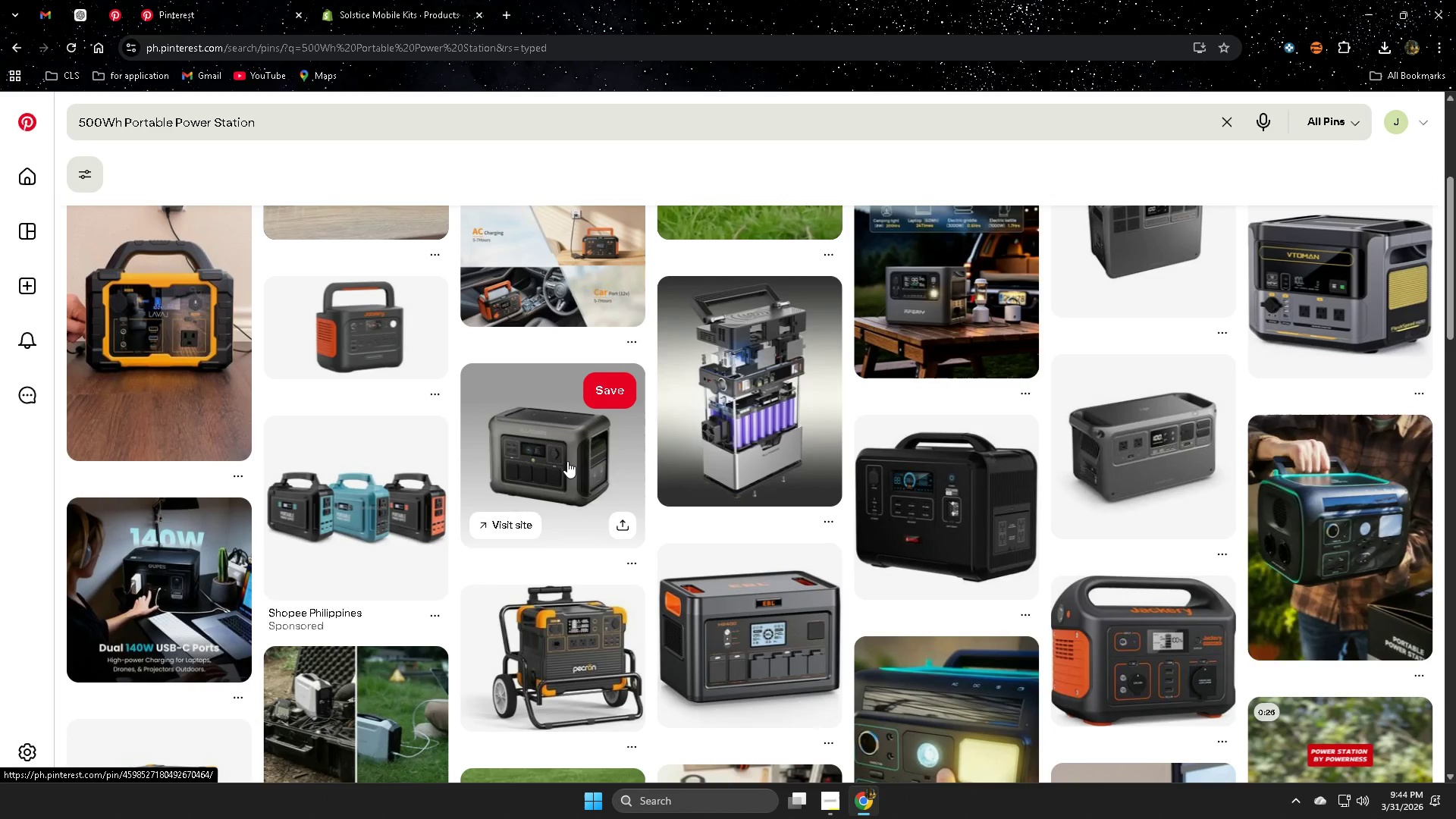 
wait(7.67)
 